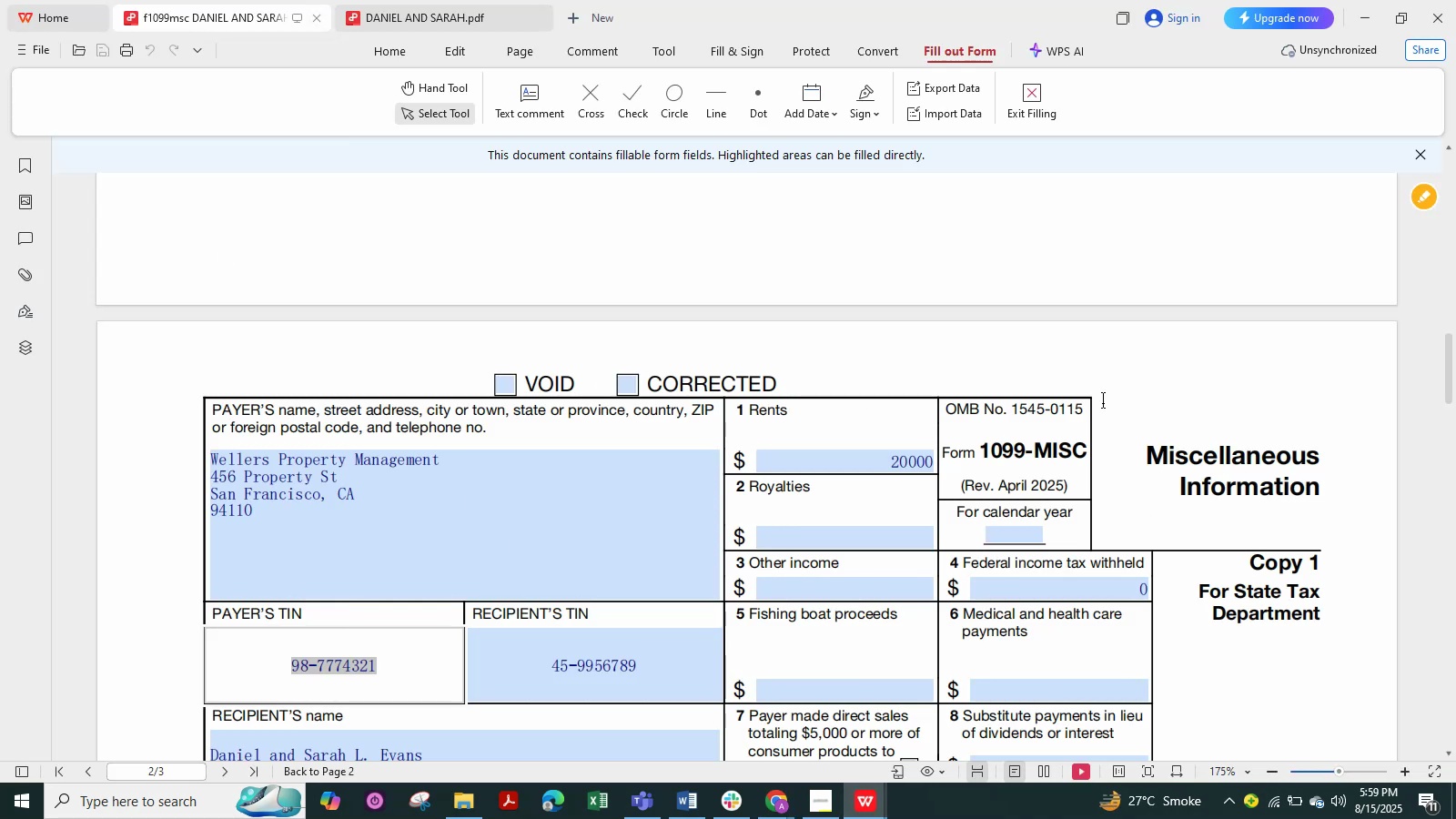 
scroll: coordinate [1060, 328], scroll_direction: down, amount: 4.0
 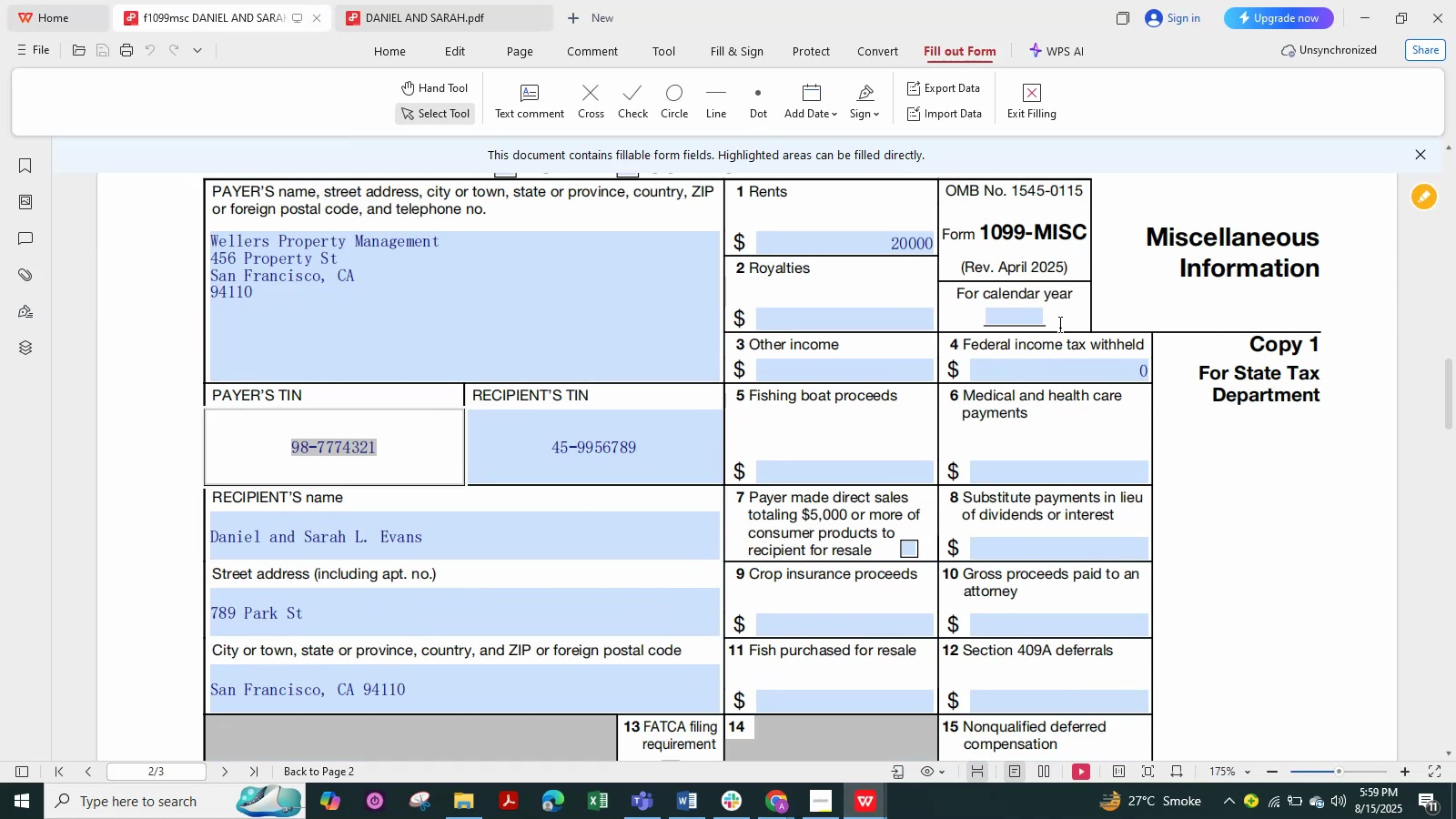 
hold_key(key=ControlLeft, duration=0.43)
scroll: coordinate [1060, 328], scroll_direction: down, amount: 1.0
 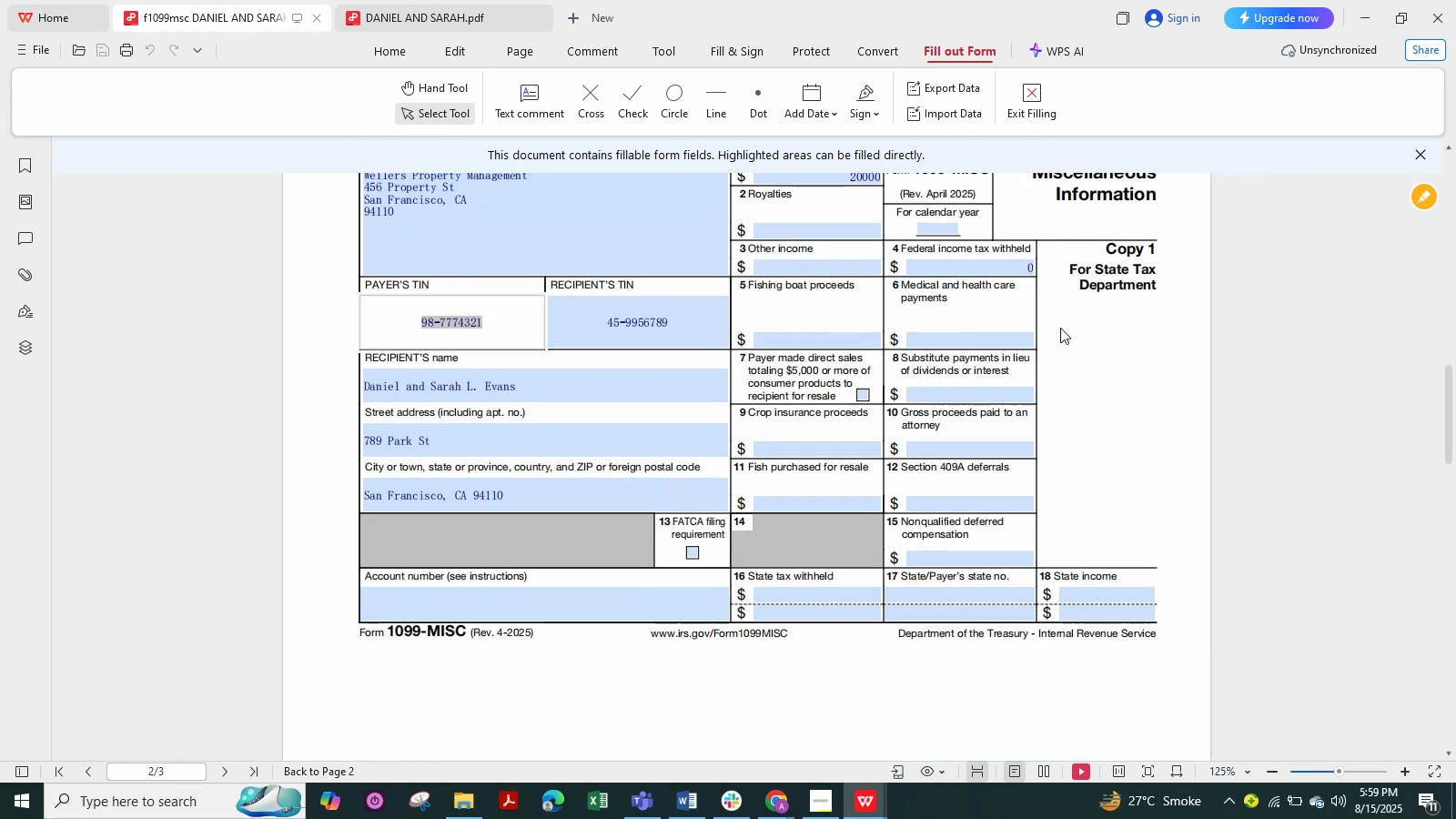 
hold_key(key=ControlLeft, duration=0.5)
 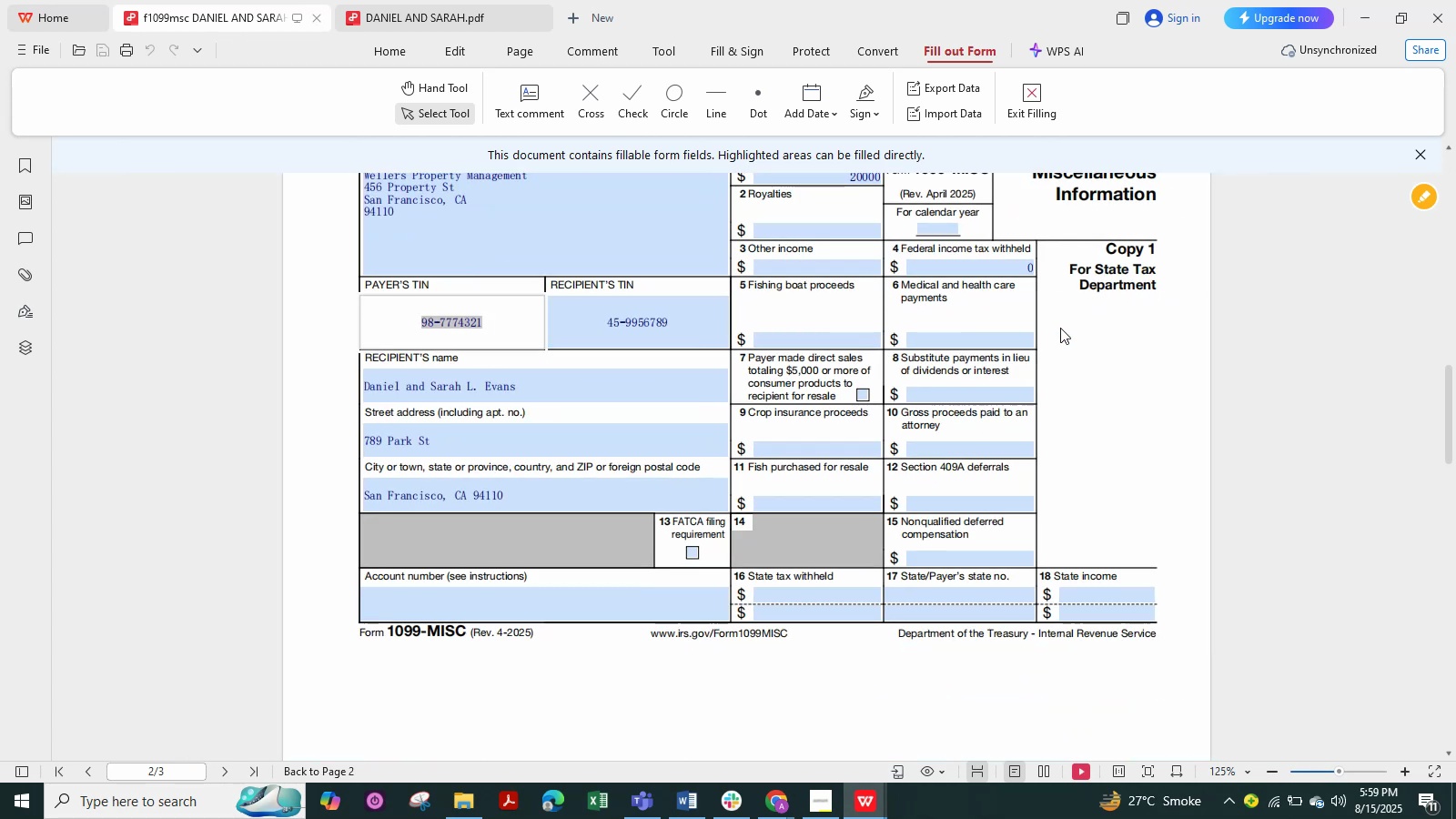 
scroll: coordinate [1060, 328], scroll_direction: up, amount: 2.0
 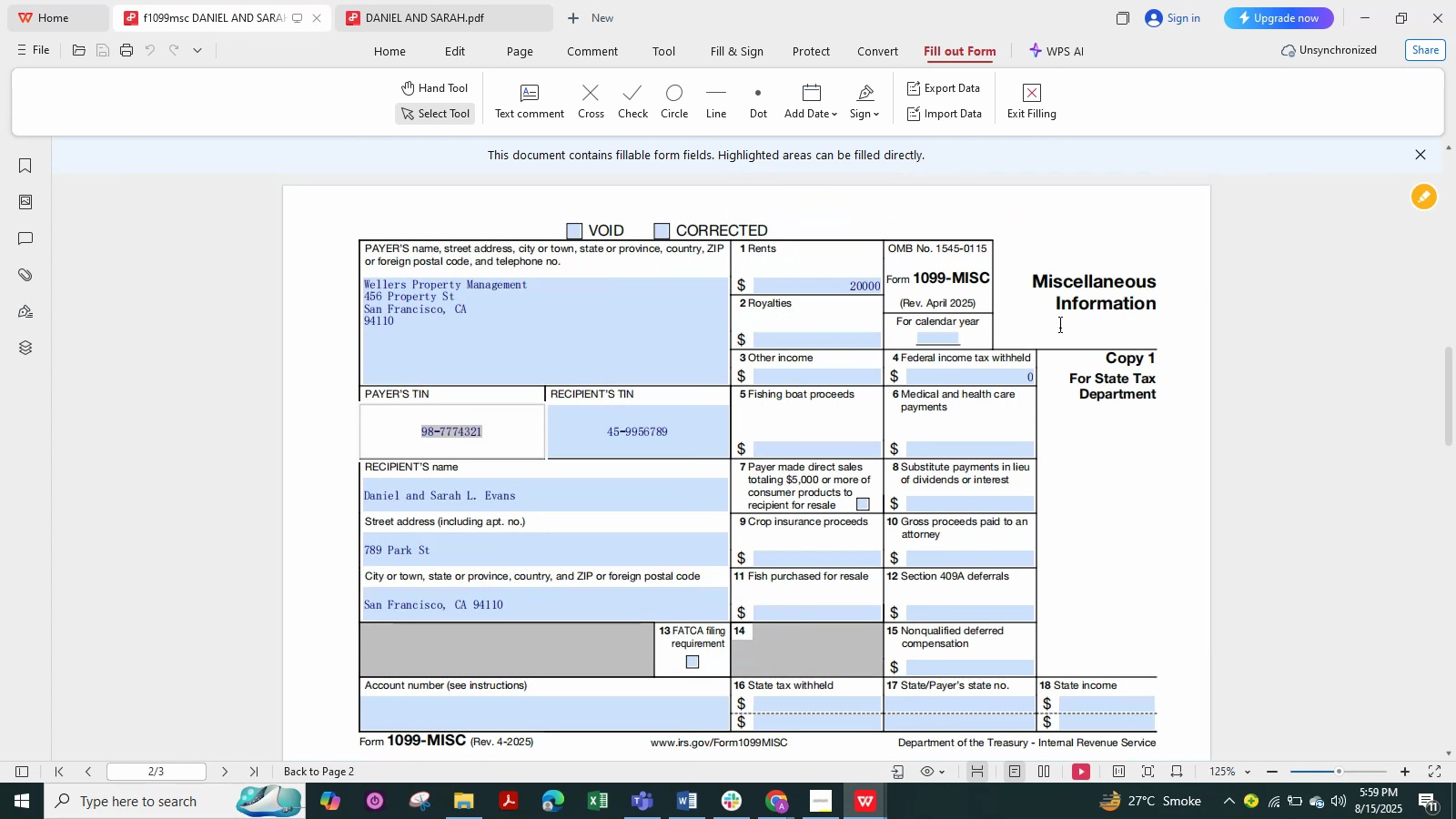 
hold_key(key=MetaLeft, duration=1.5)
 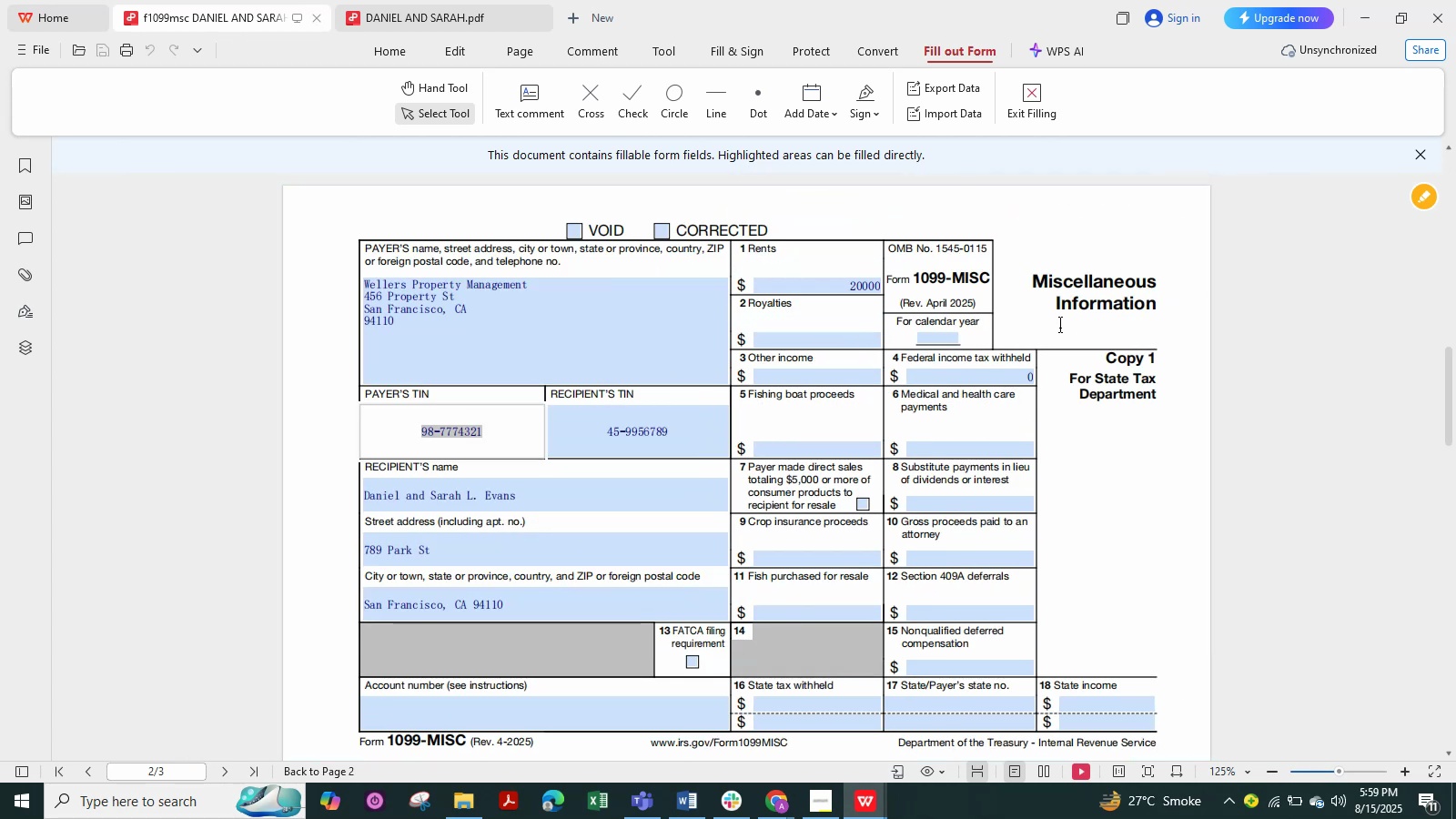 
key(Meta+Shift+S)
 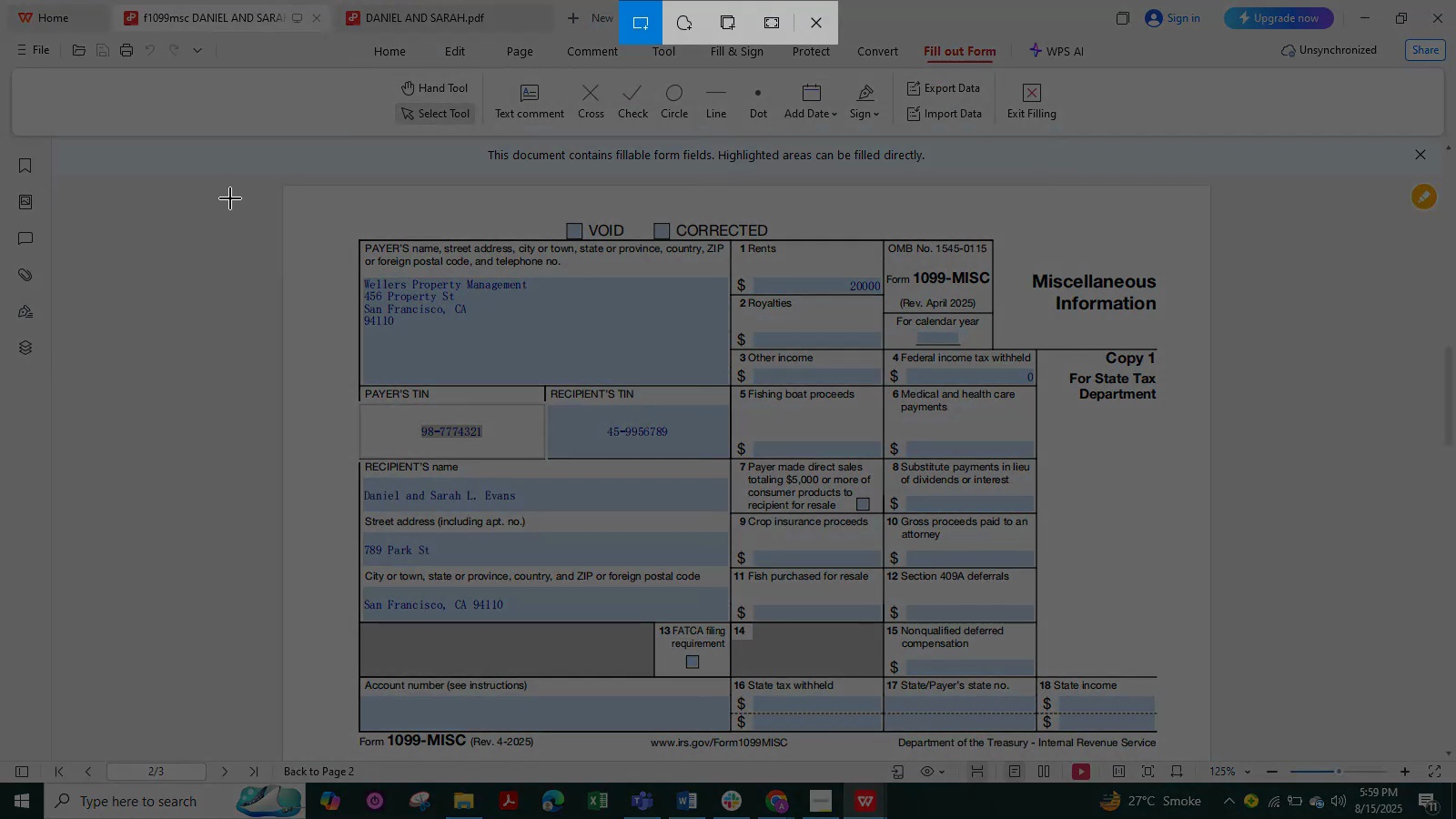 
left_click_drag(start_coordinate=[260, 164], to_coordinate=[1303, 765])
 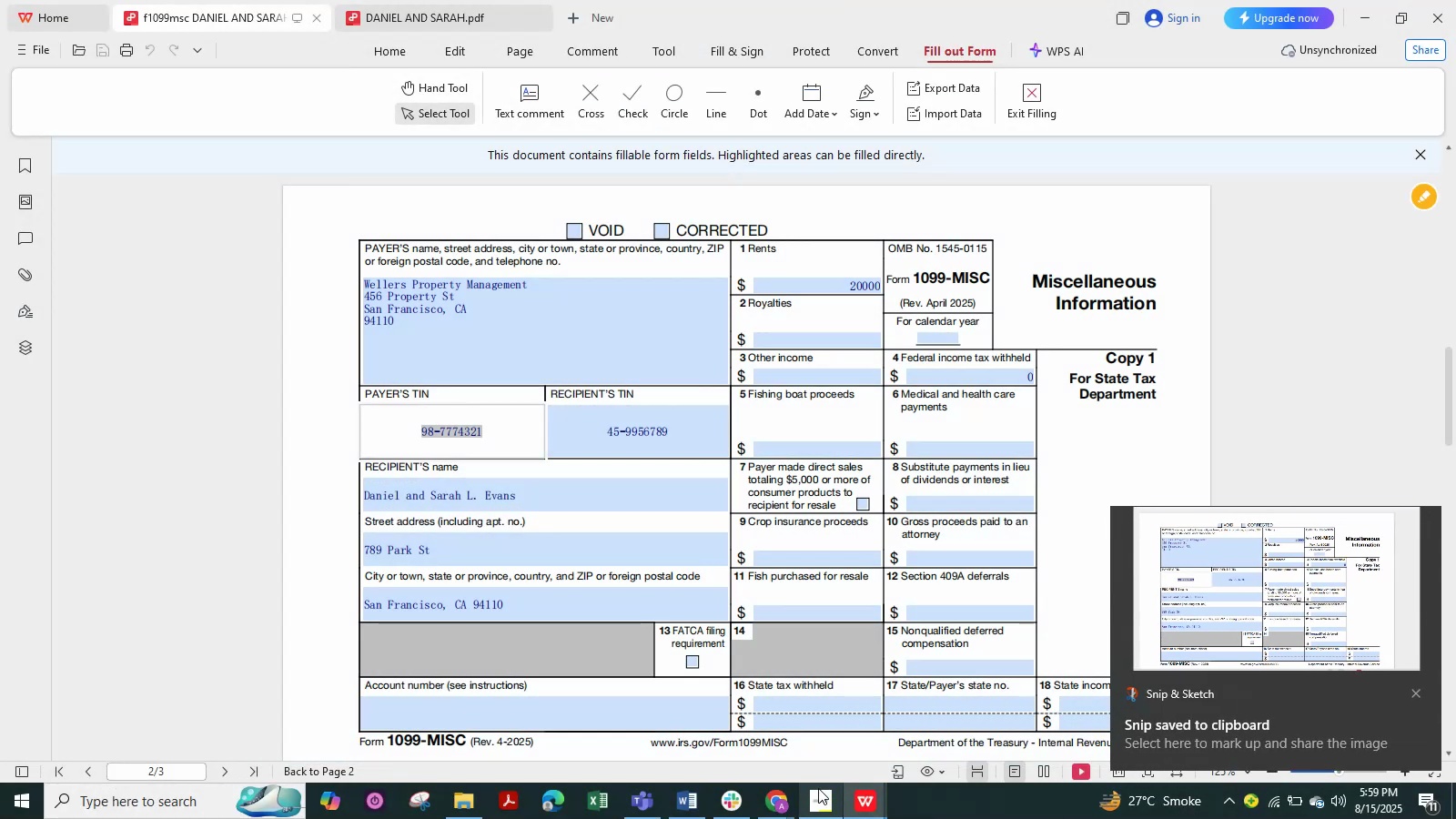 
left_click([771, 808])
 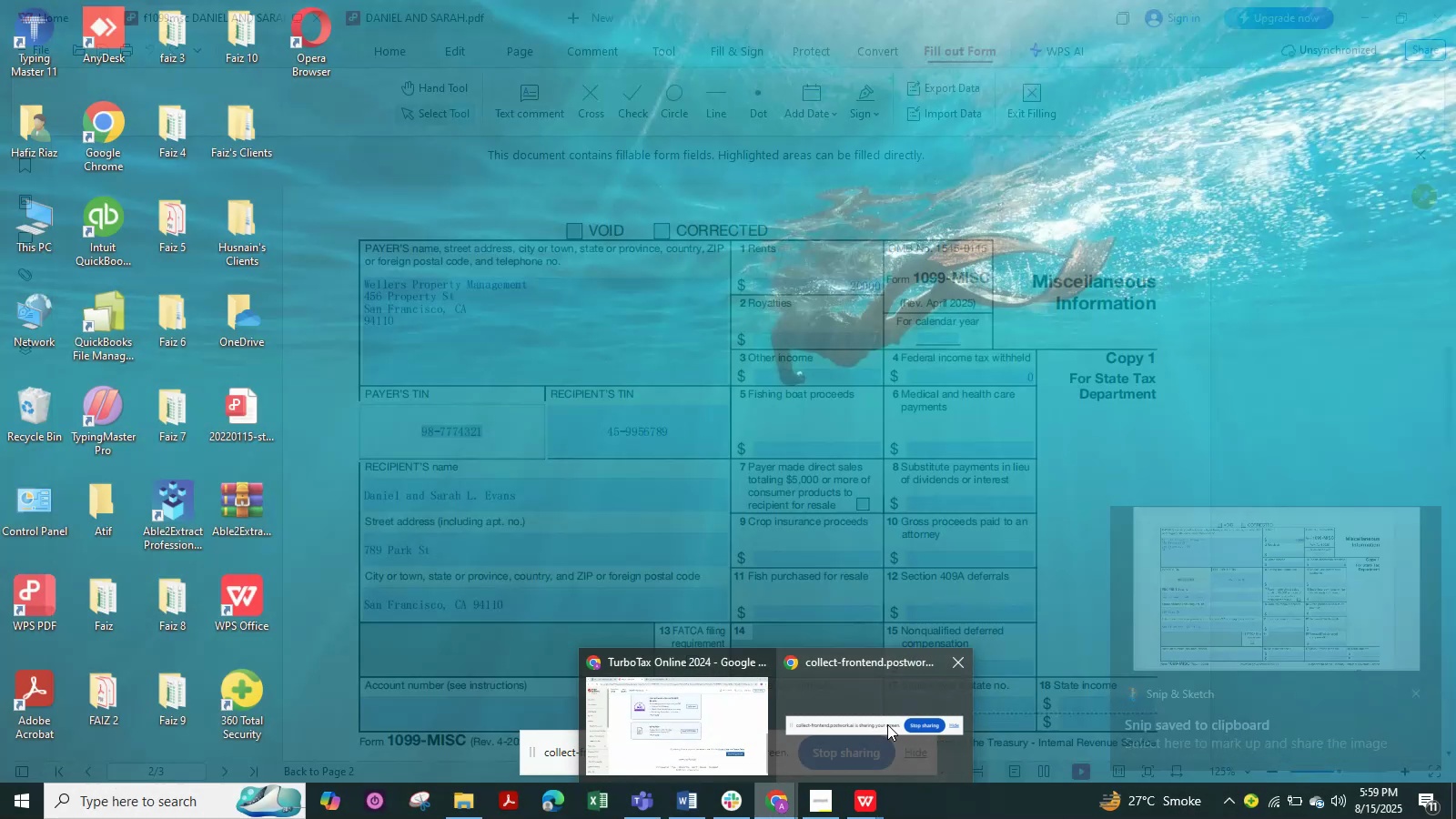 
left_click([887, 724])
 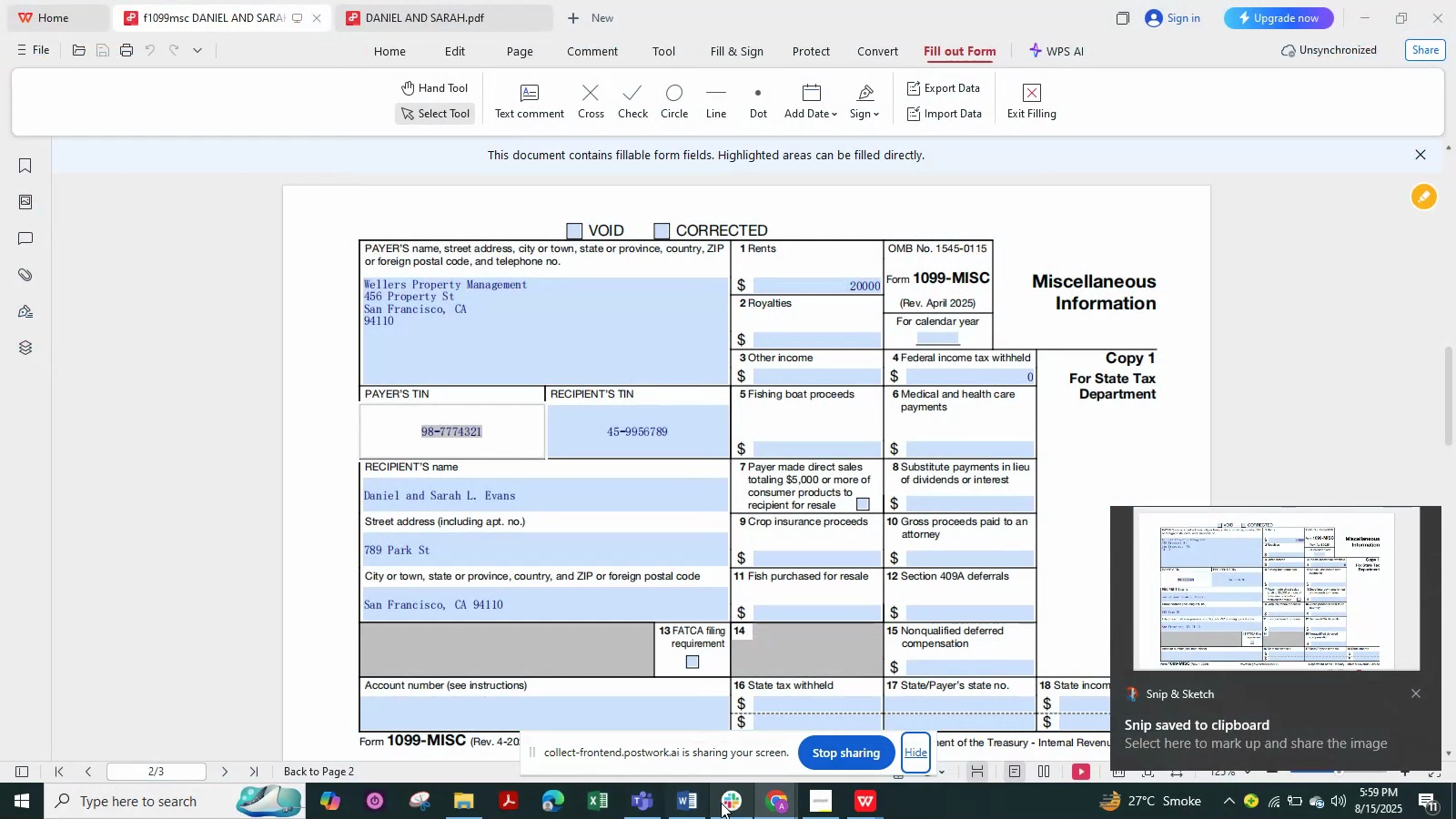 
left_click([778, 804])
 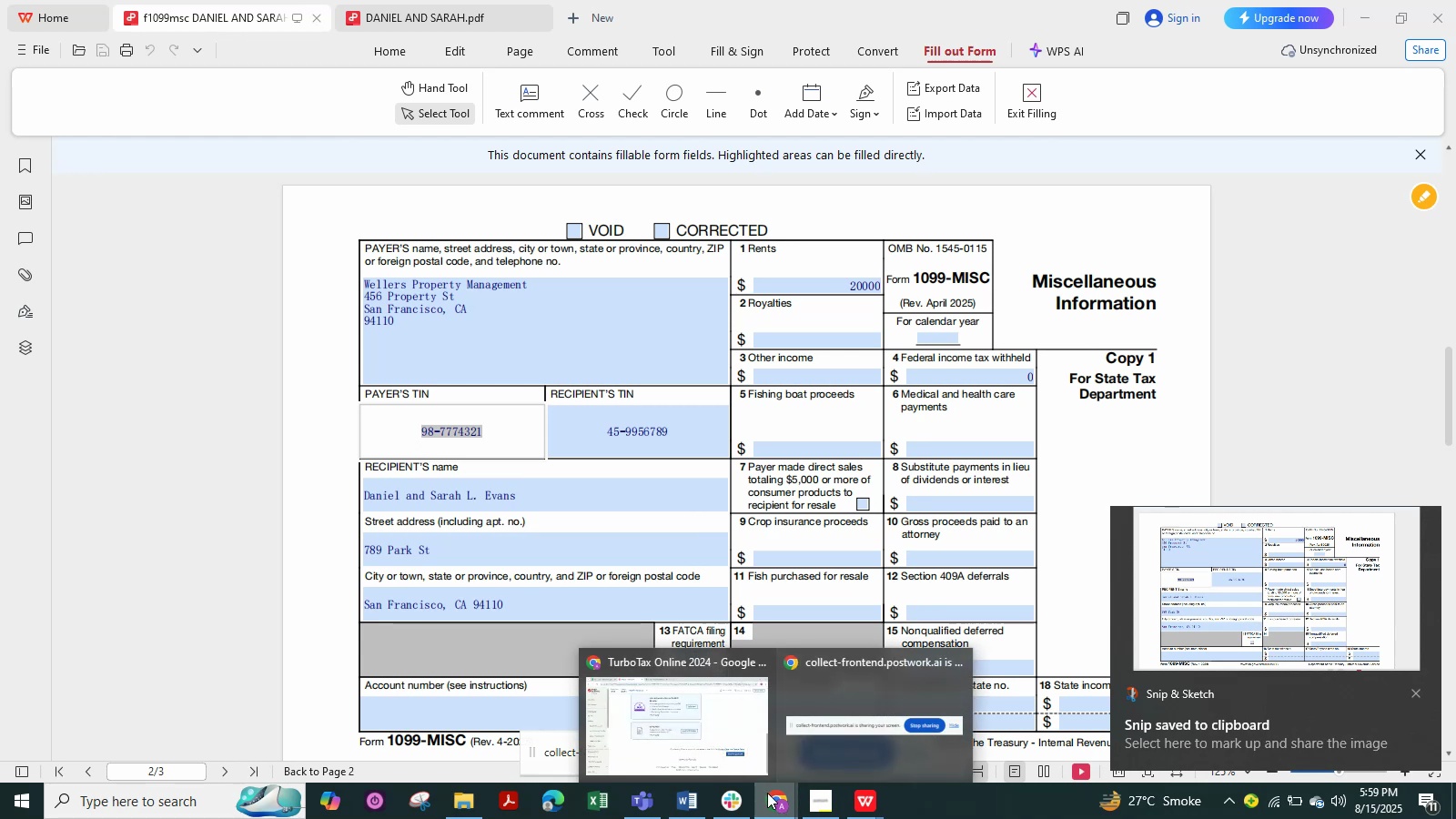 
mouse_move([780, 733])
 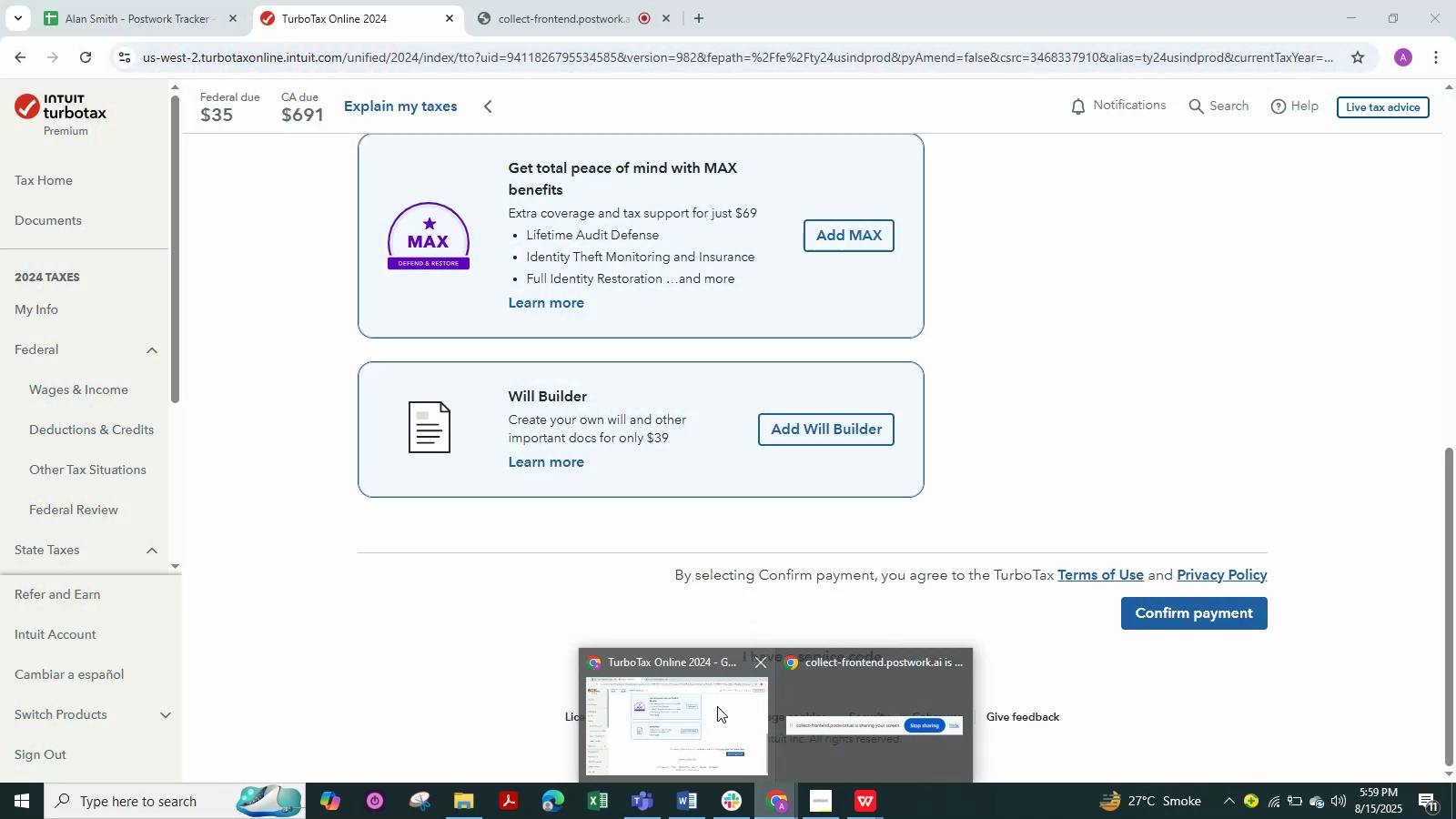 
left_click([717, 706])
 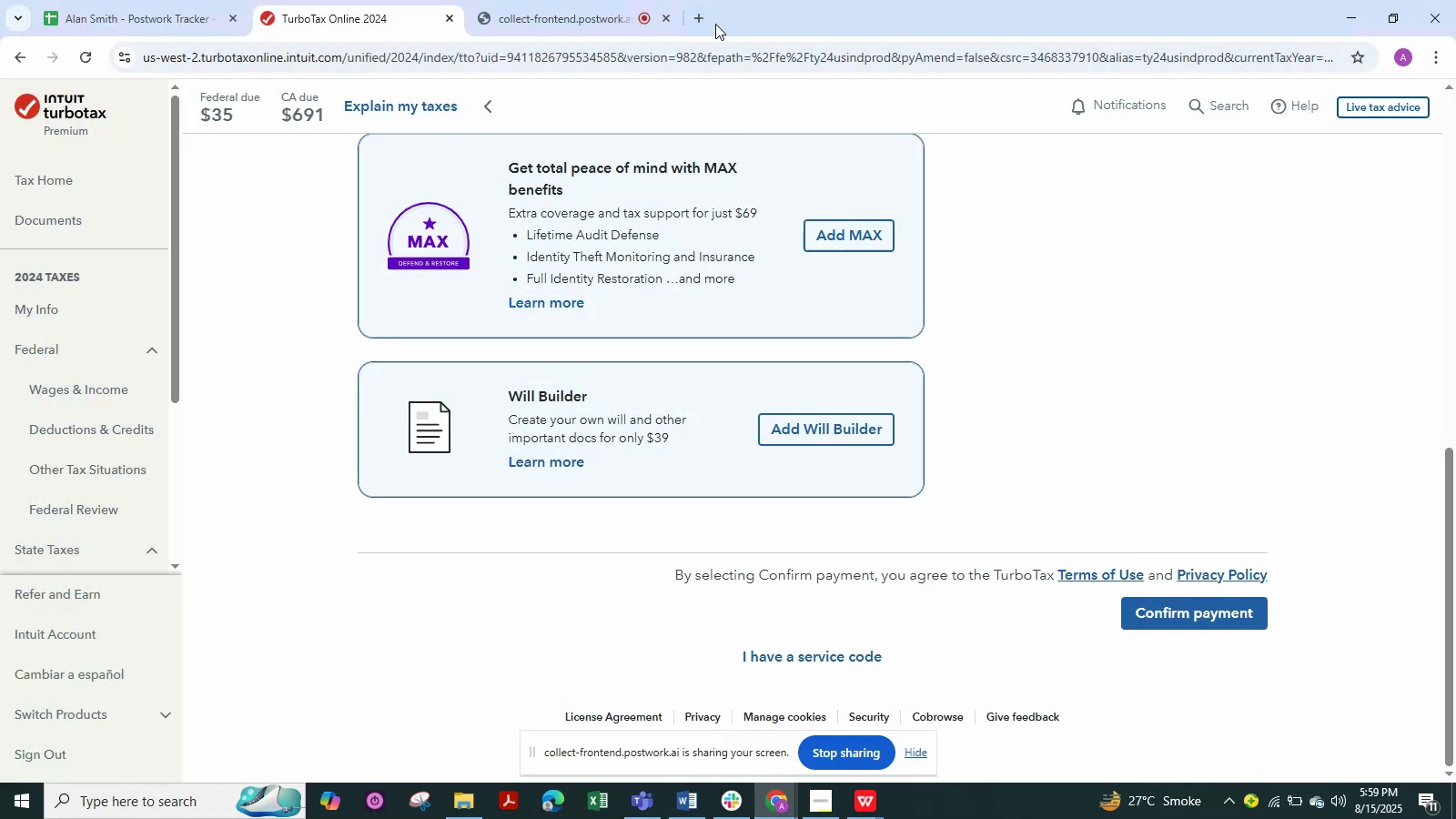 
left_click([700, 22])
 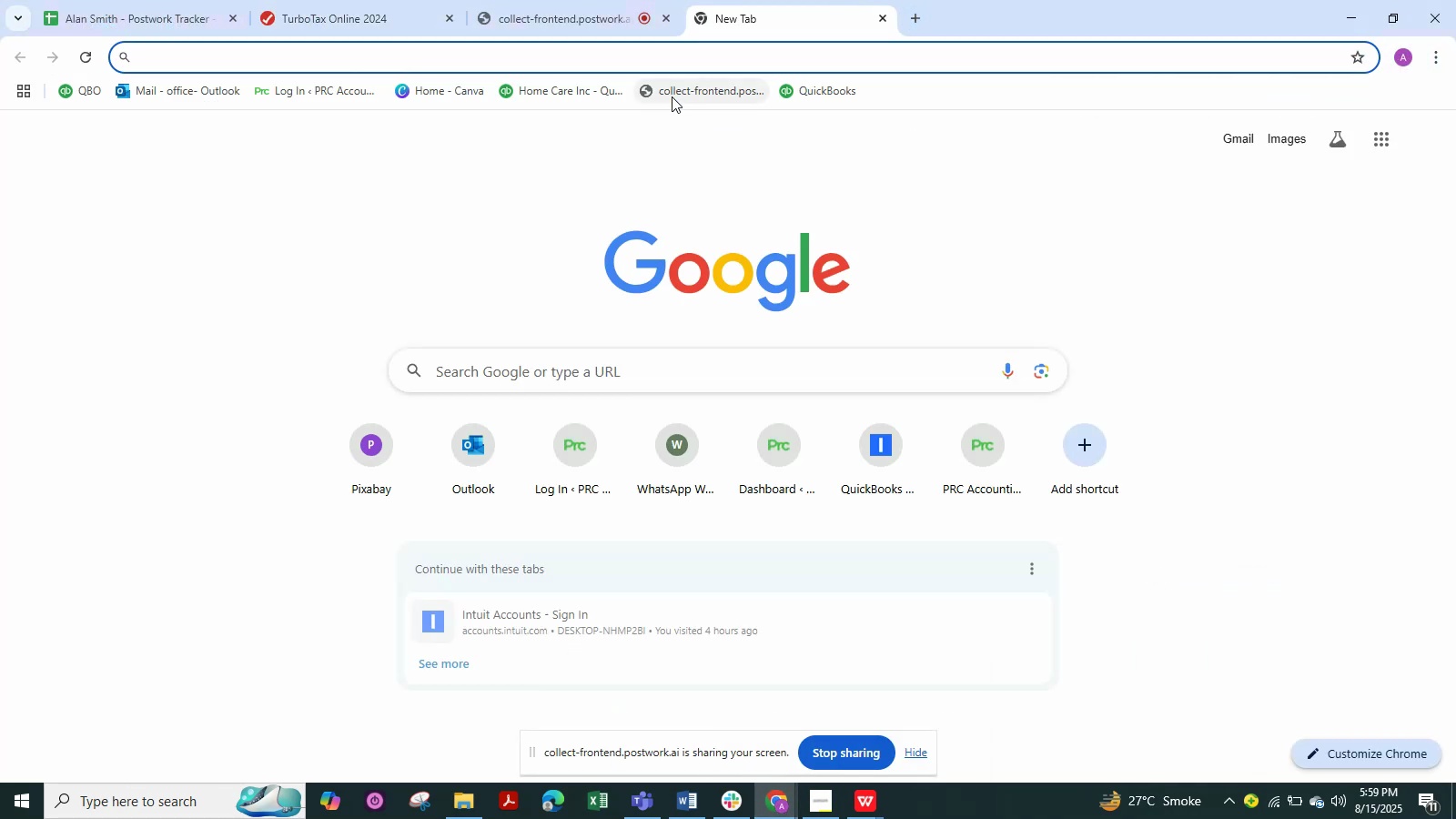 
type(v)
key(Backspace)
type(chat)
 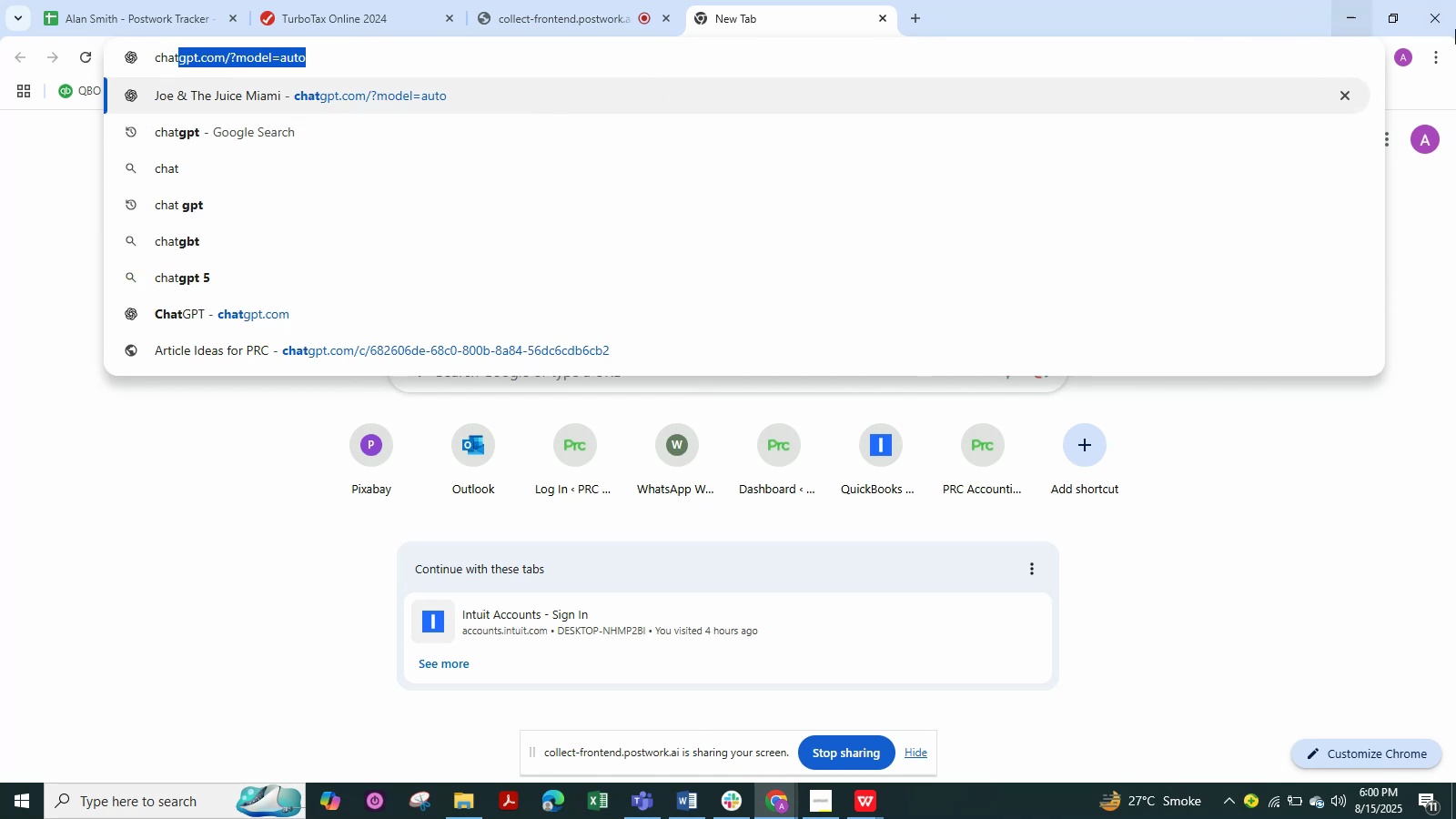 
wait(7.99)
 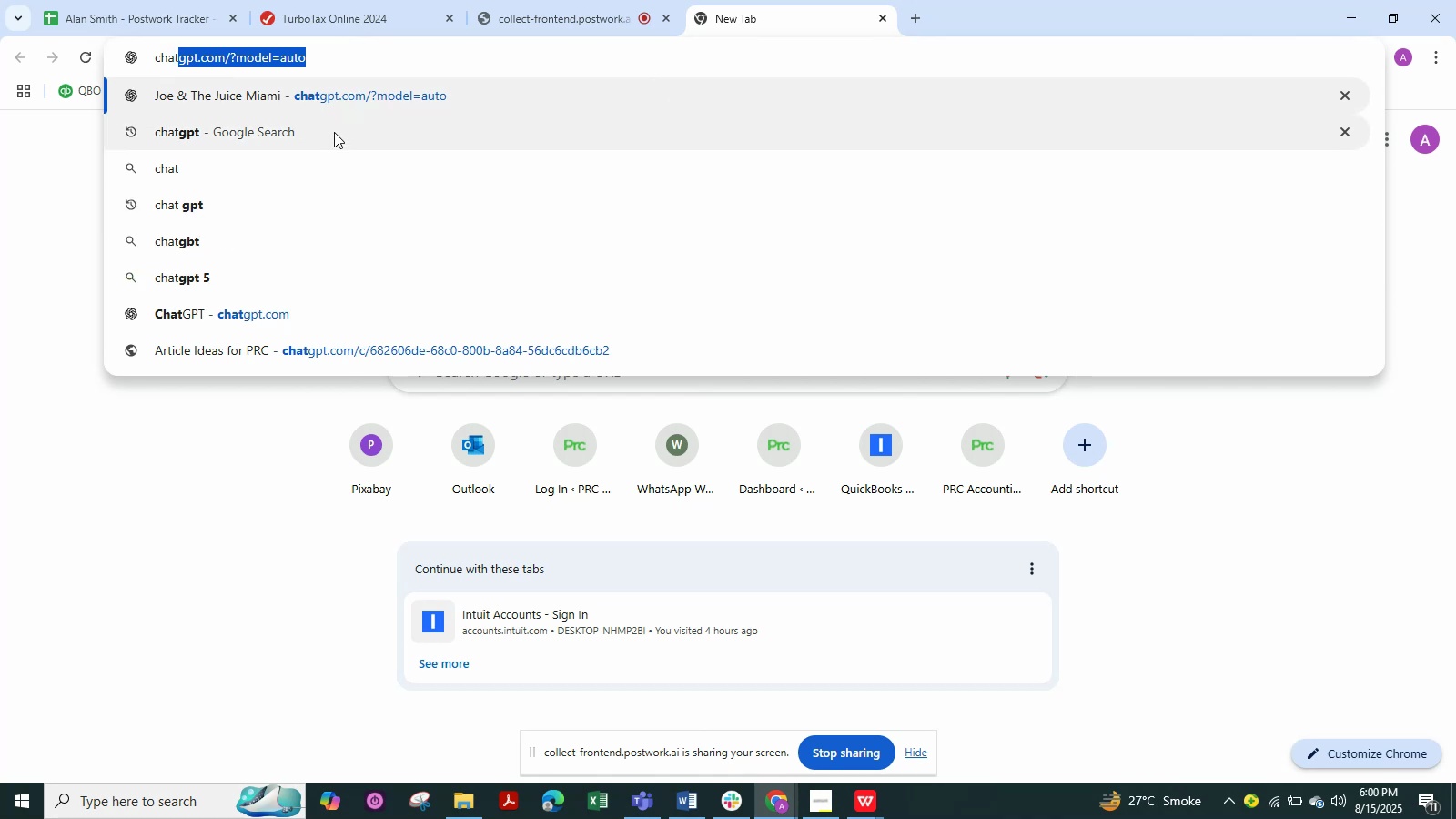 
left_click([884, 18])
 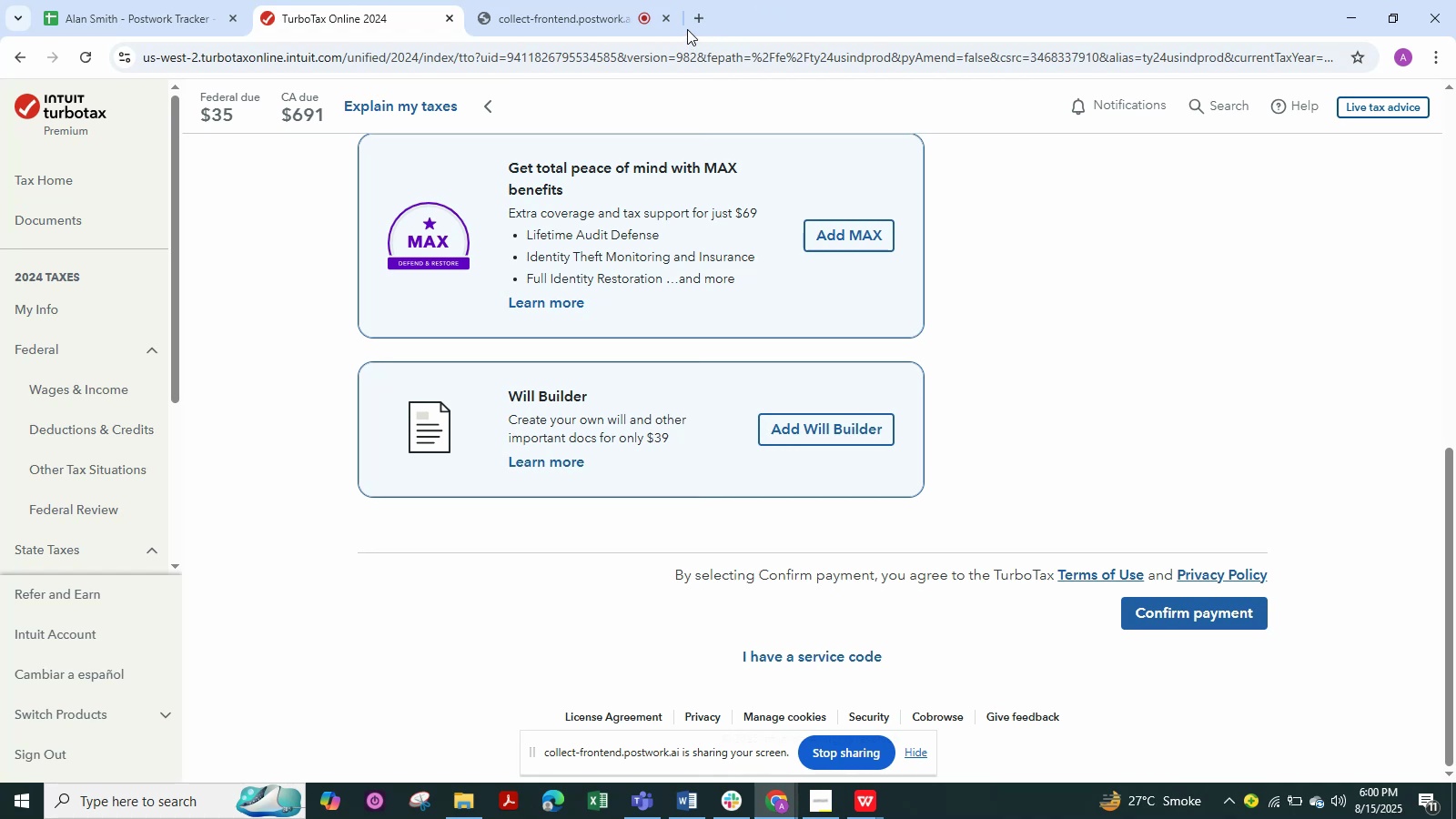 
left_click([700, 13])
 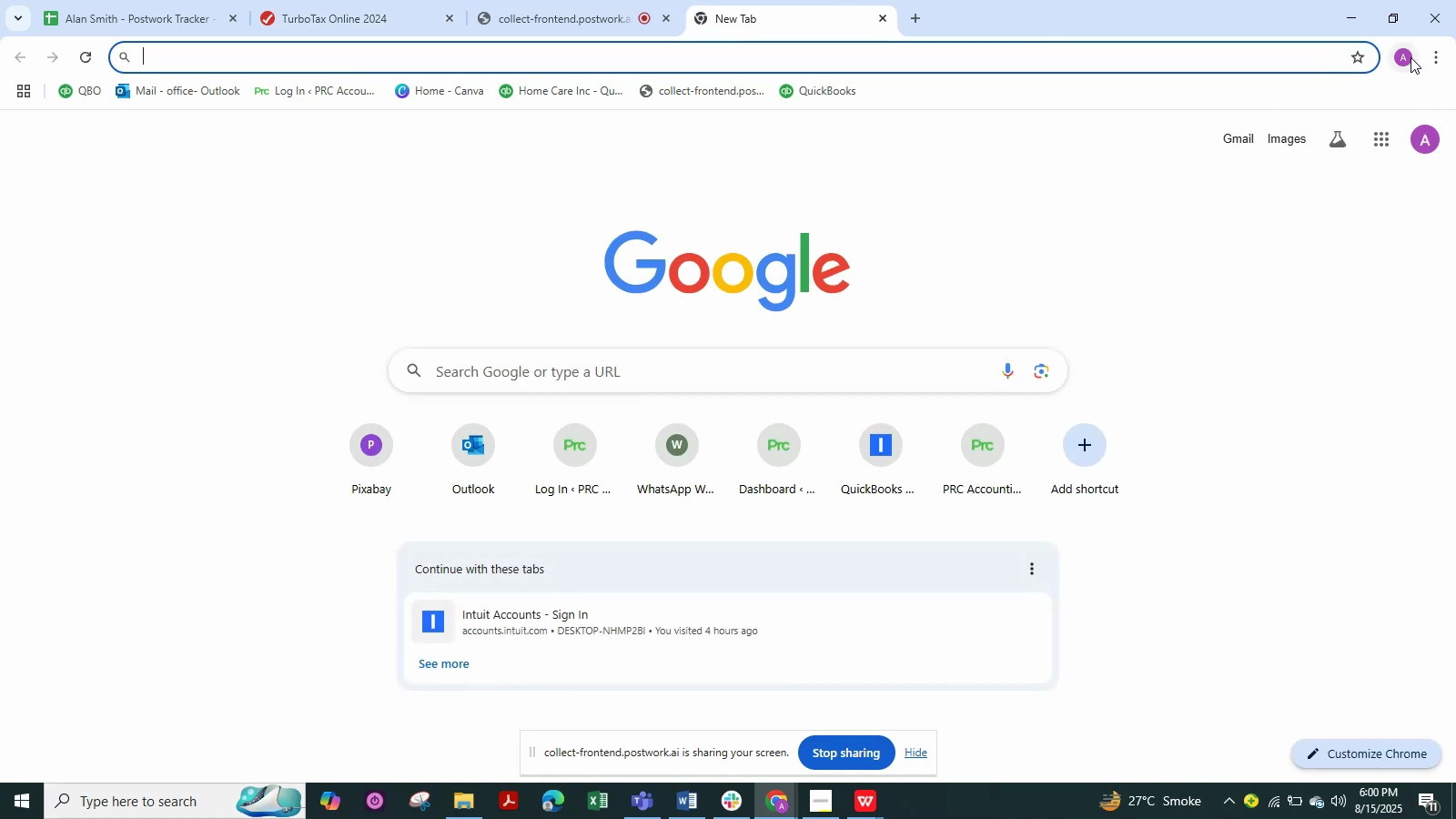 
left_click([1431, 63])
 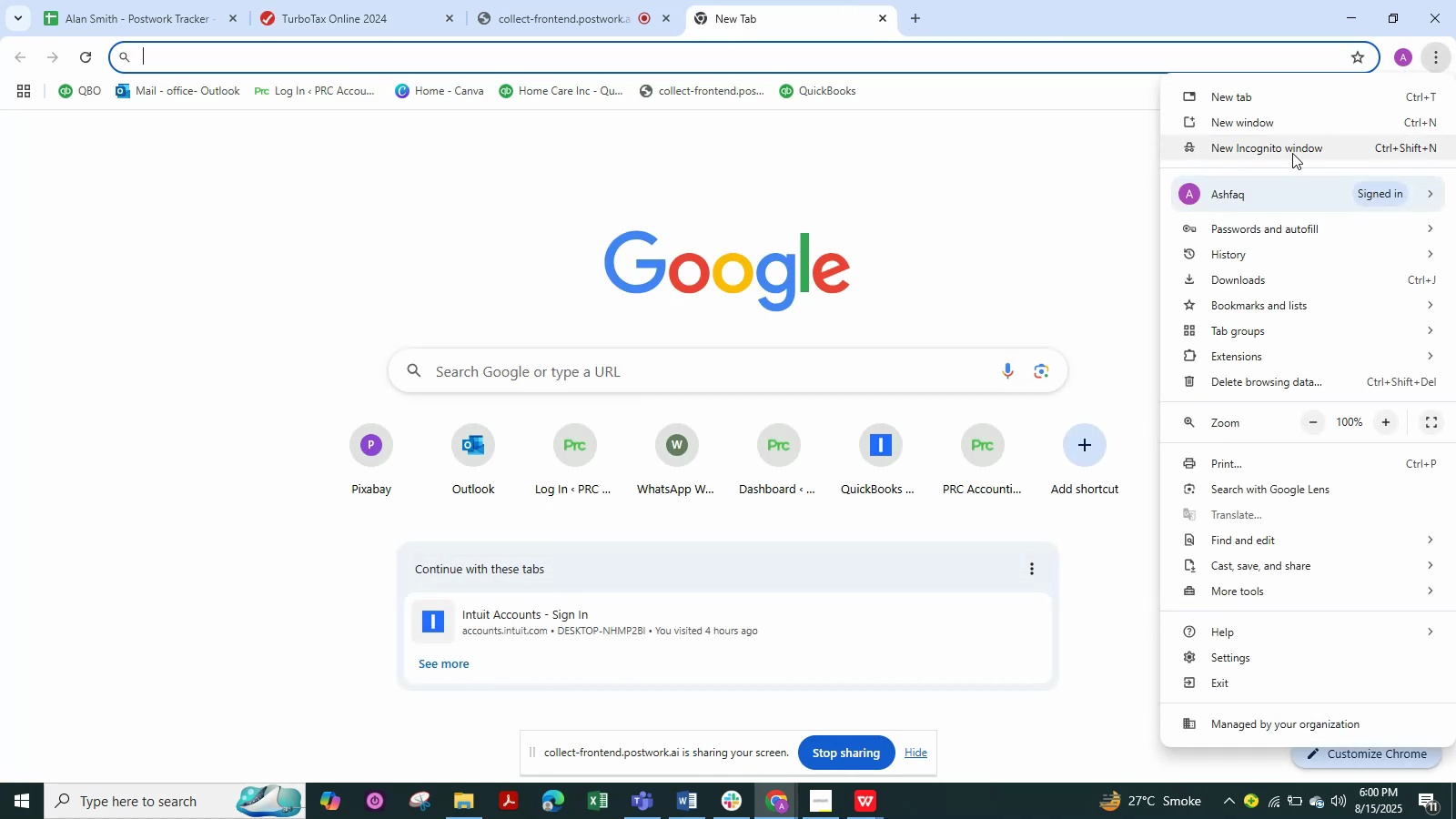 
left_click([1292, 153])
 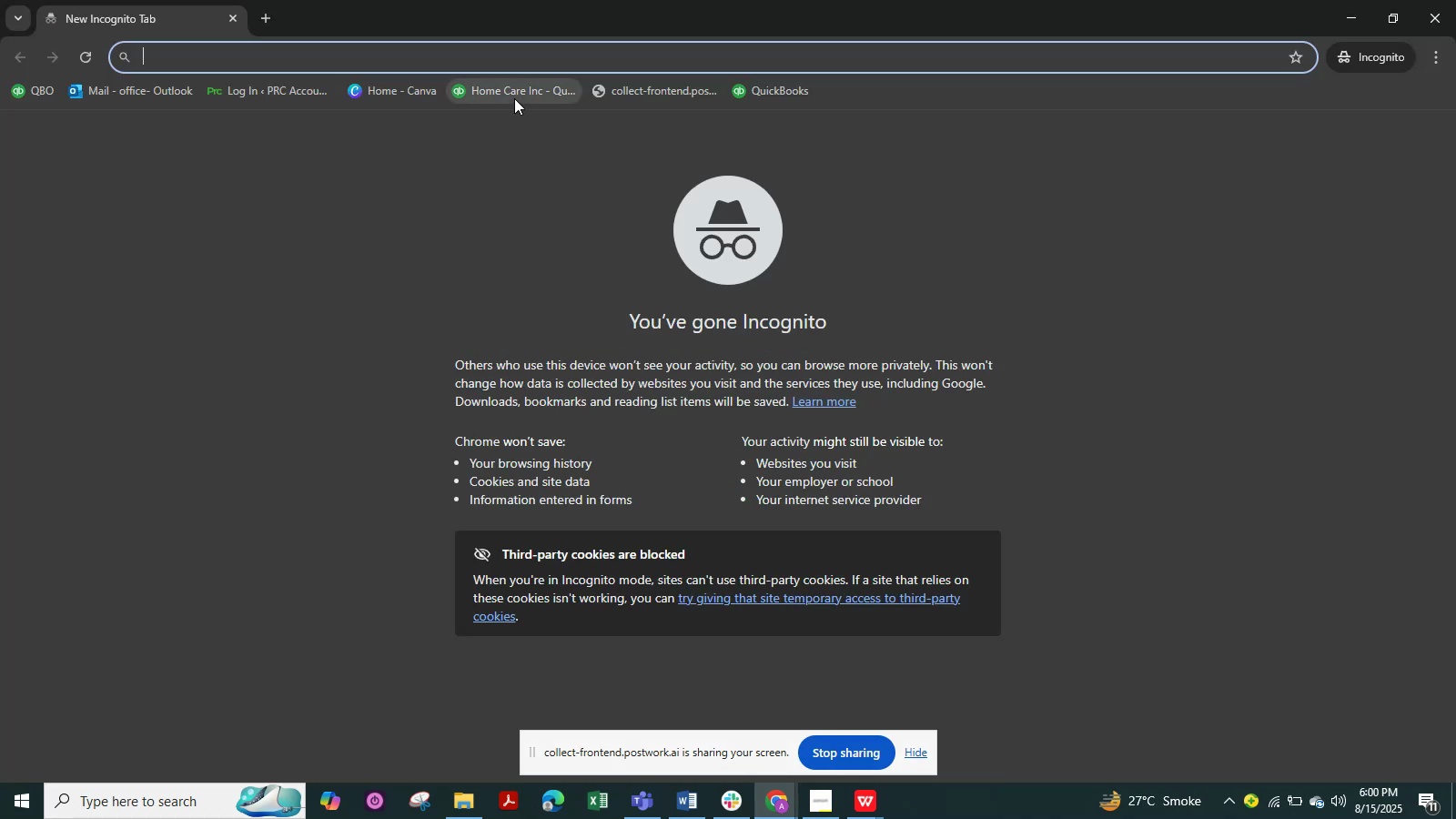 
hold_key(key=ControlLeft, duration=0.67)
 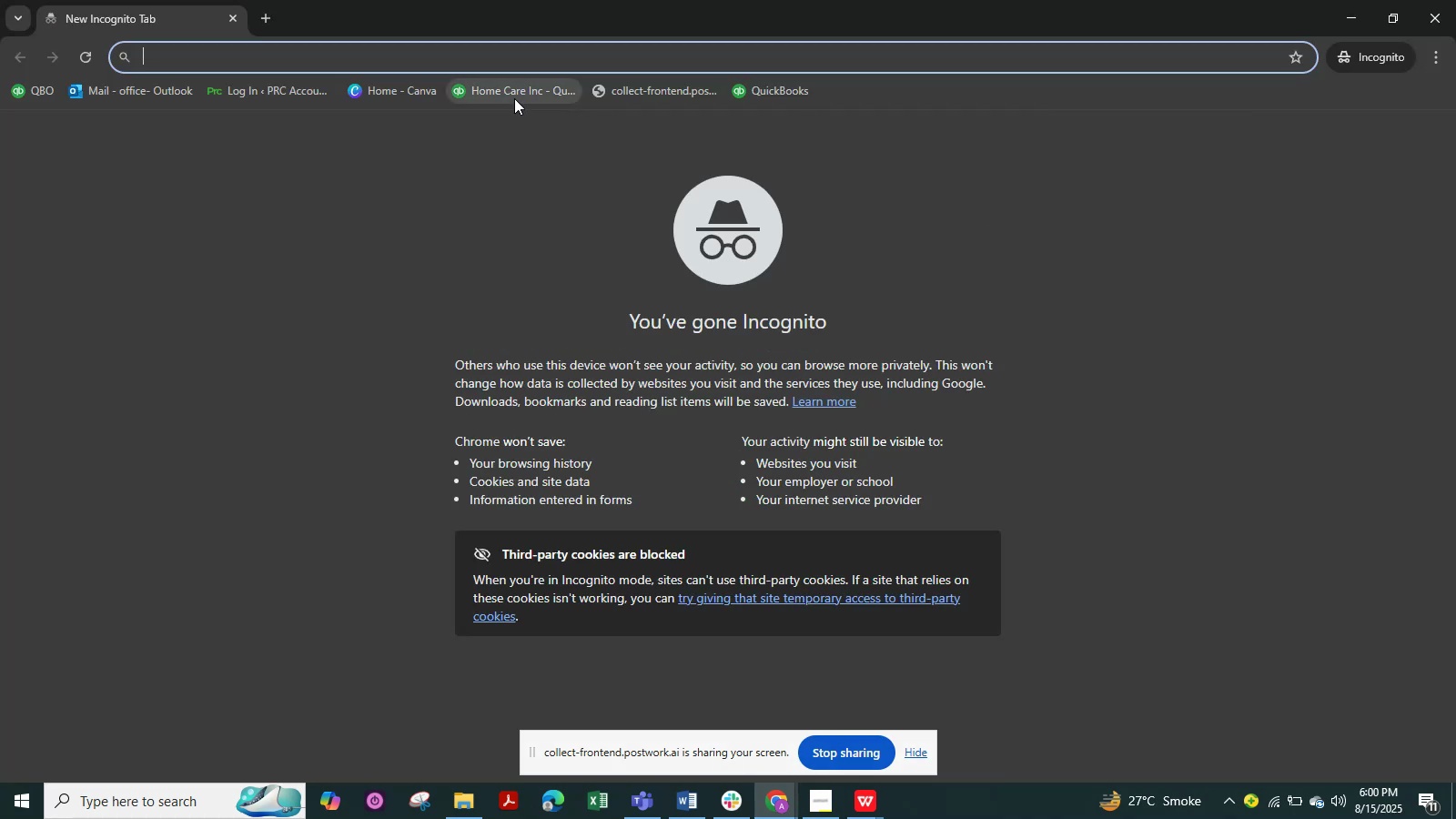 
key(Control+ControlLeft)
 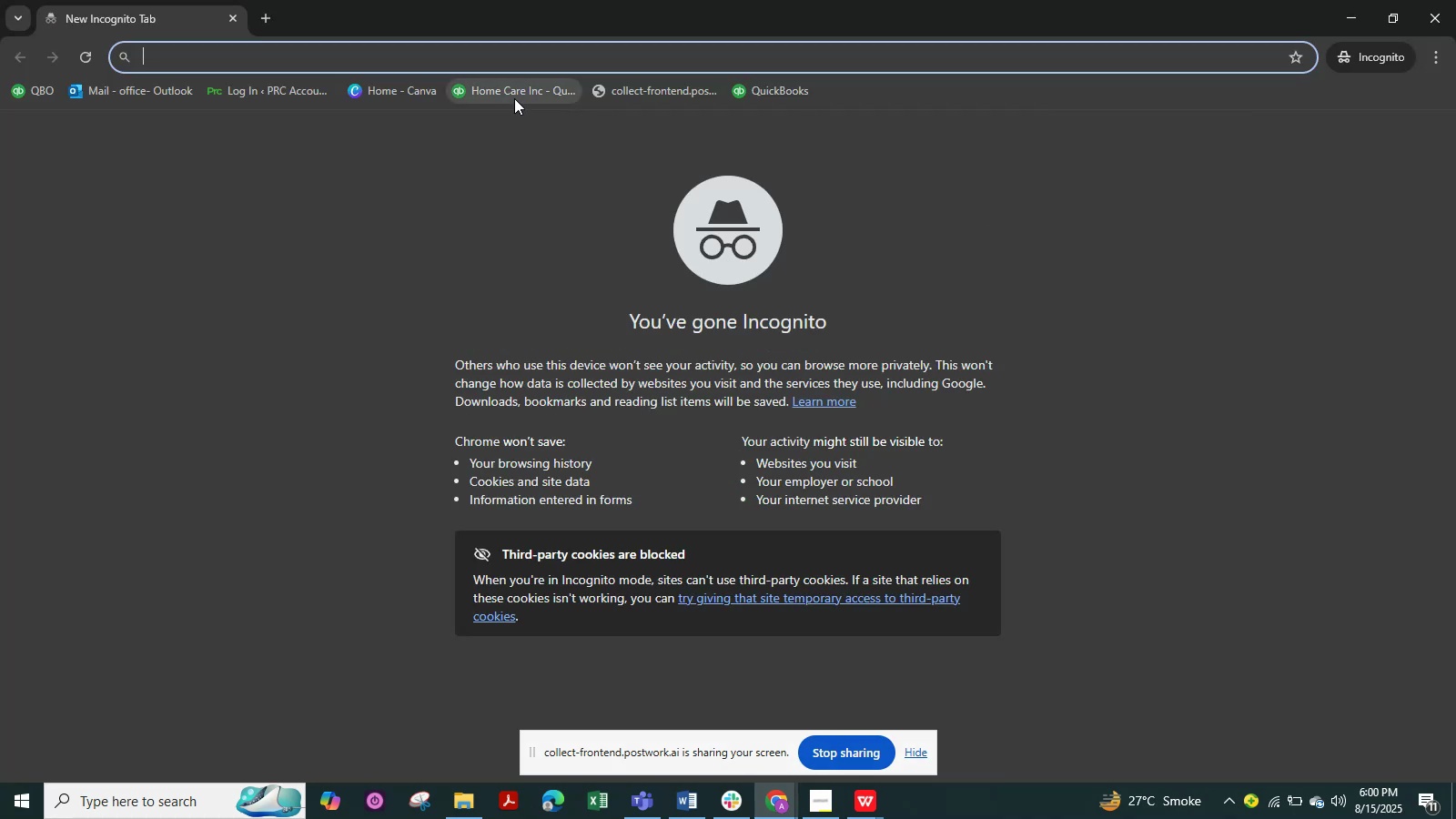 
type(cha)
 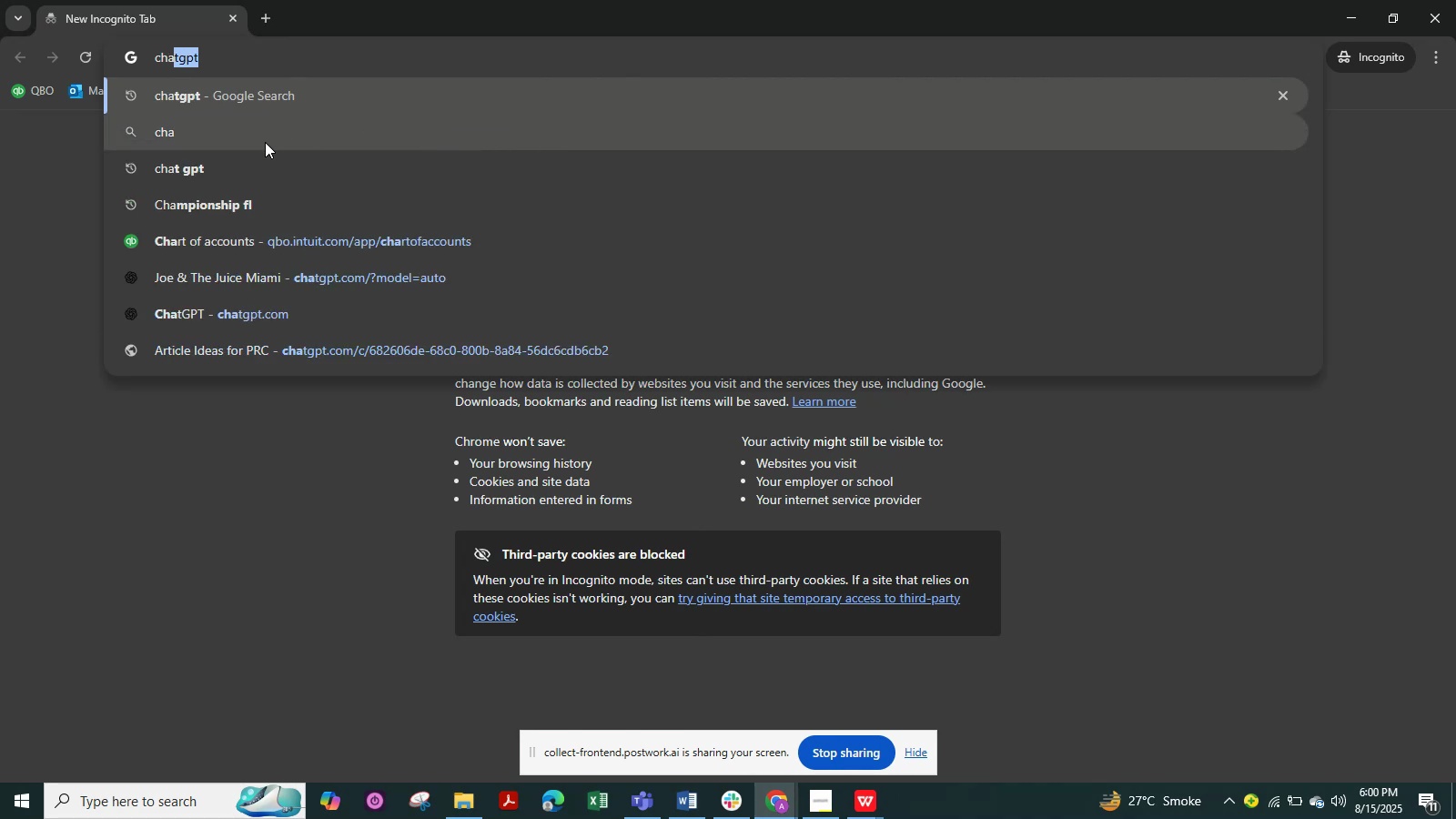 
left_click([242, 162])
 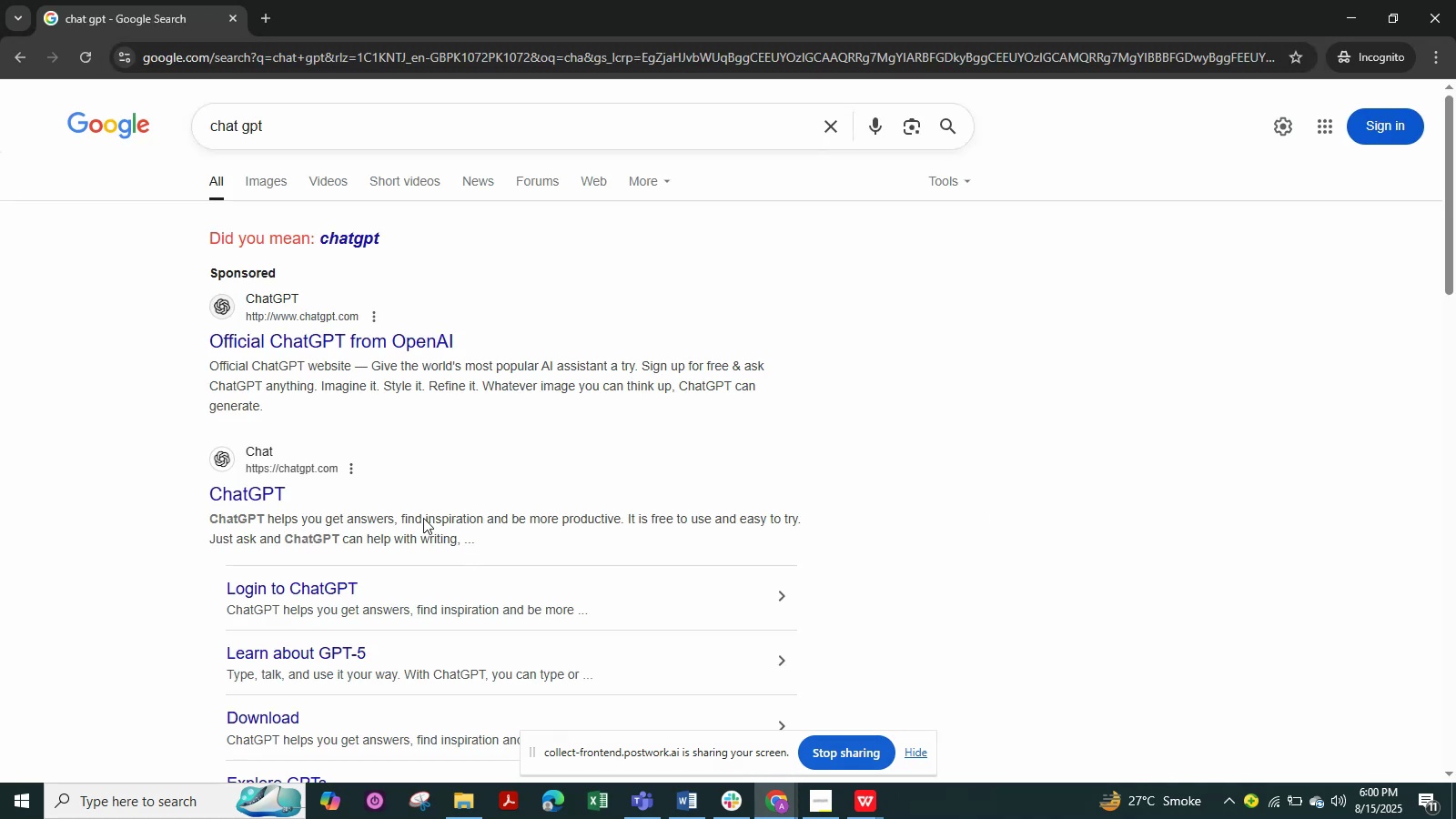 
left_click([257, 492])
 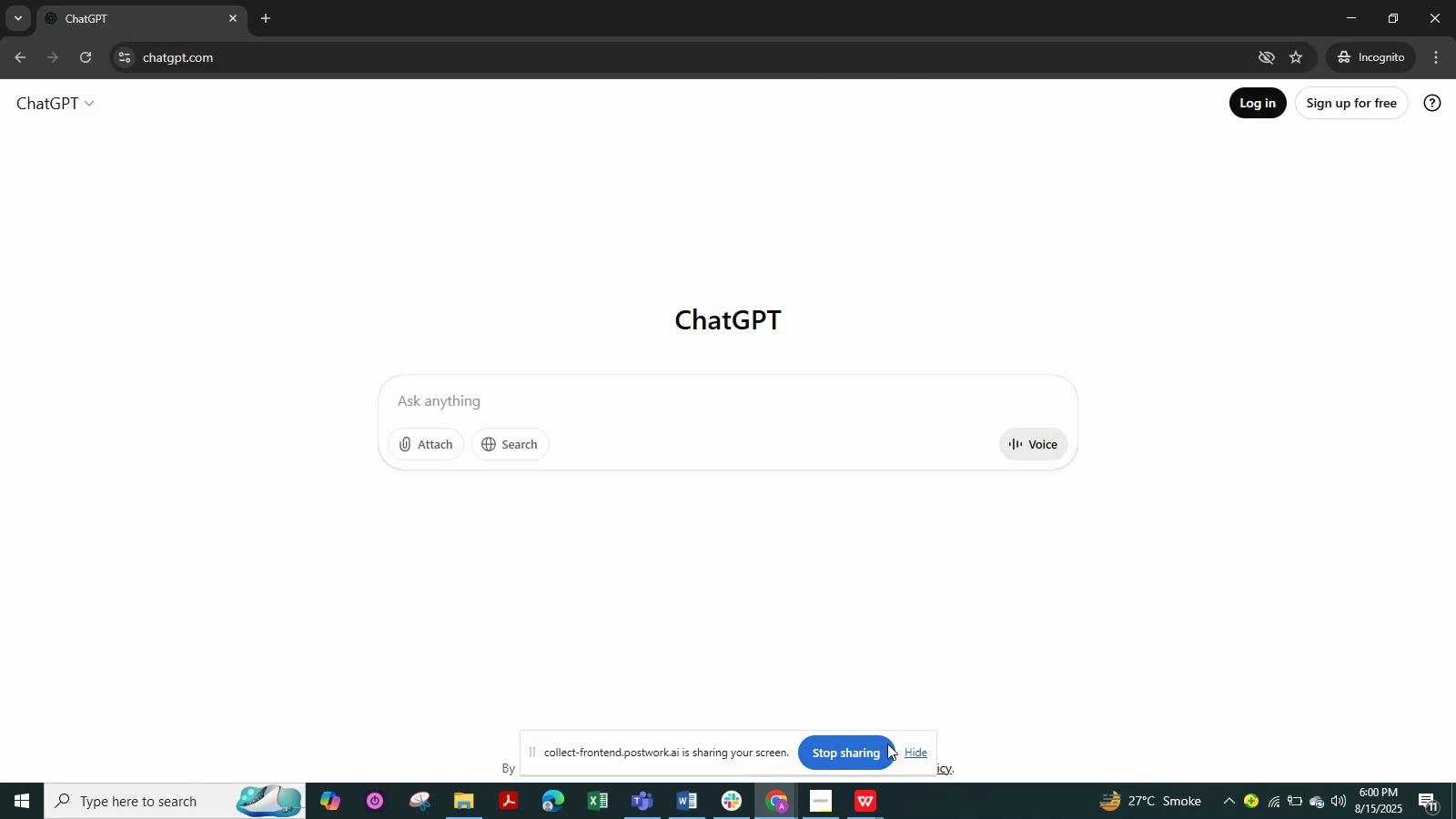 
left_click([919, 748])
 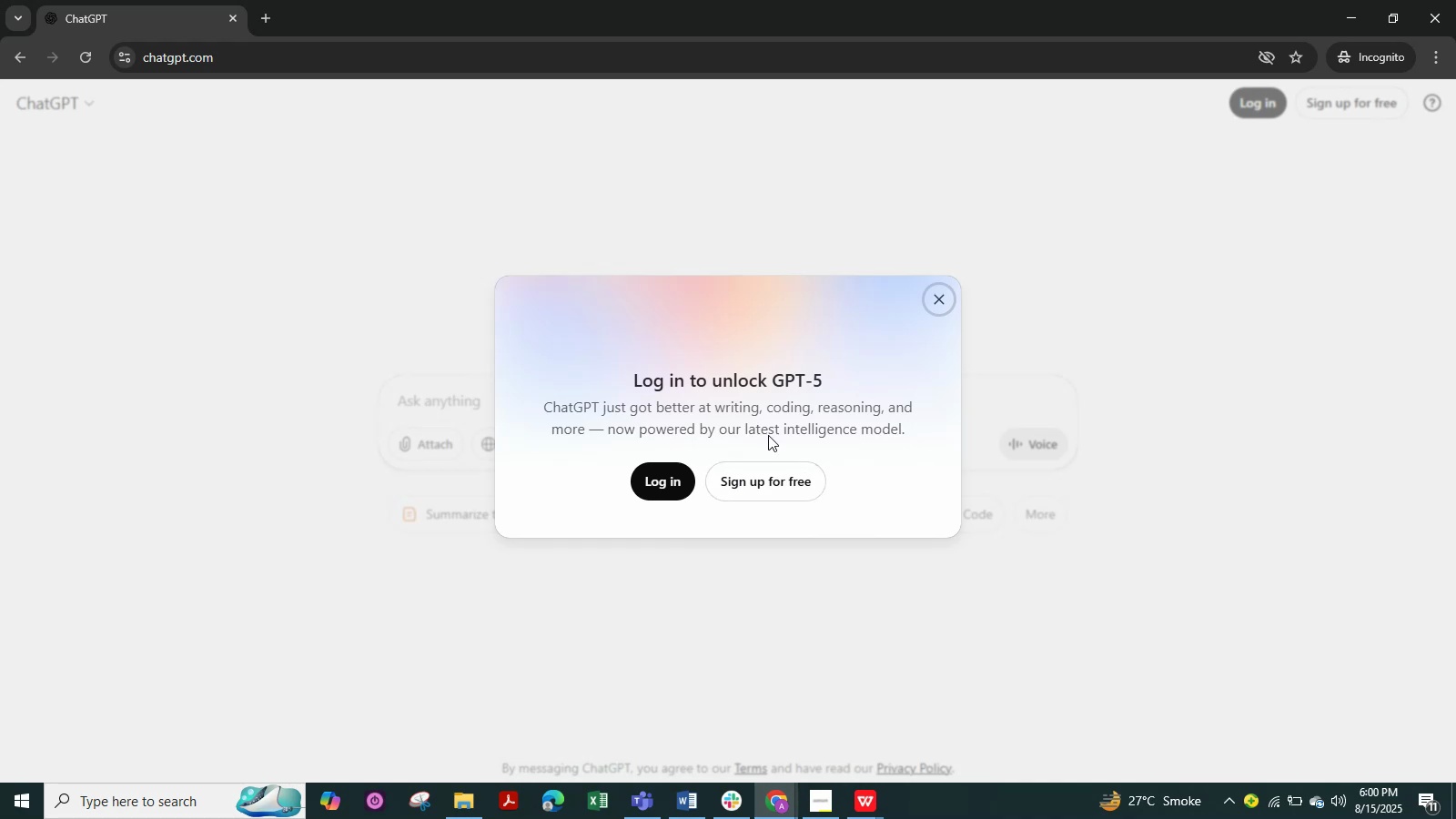 
left_click([945, 288])
 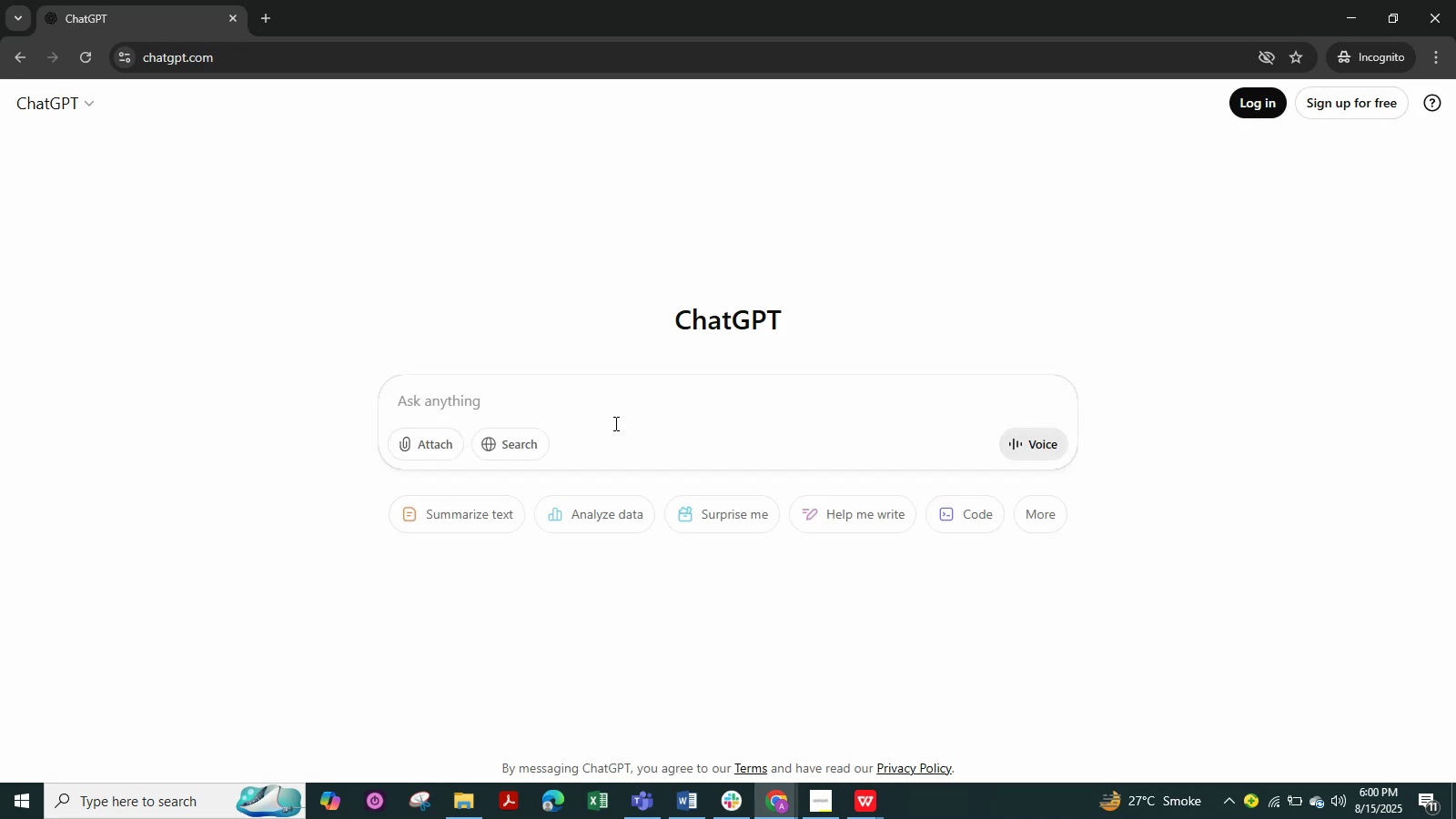 
left_click([607, 420])
 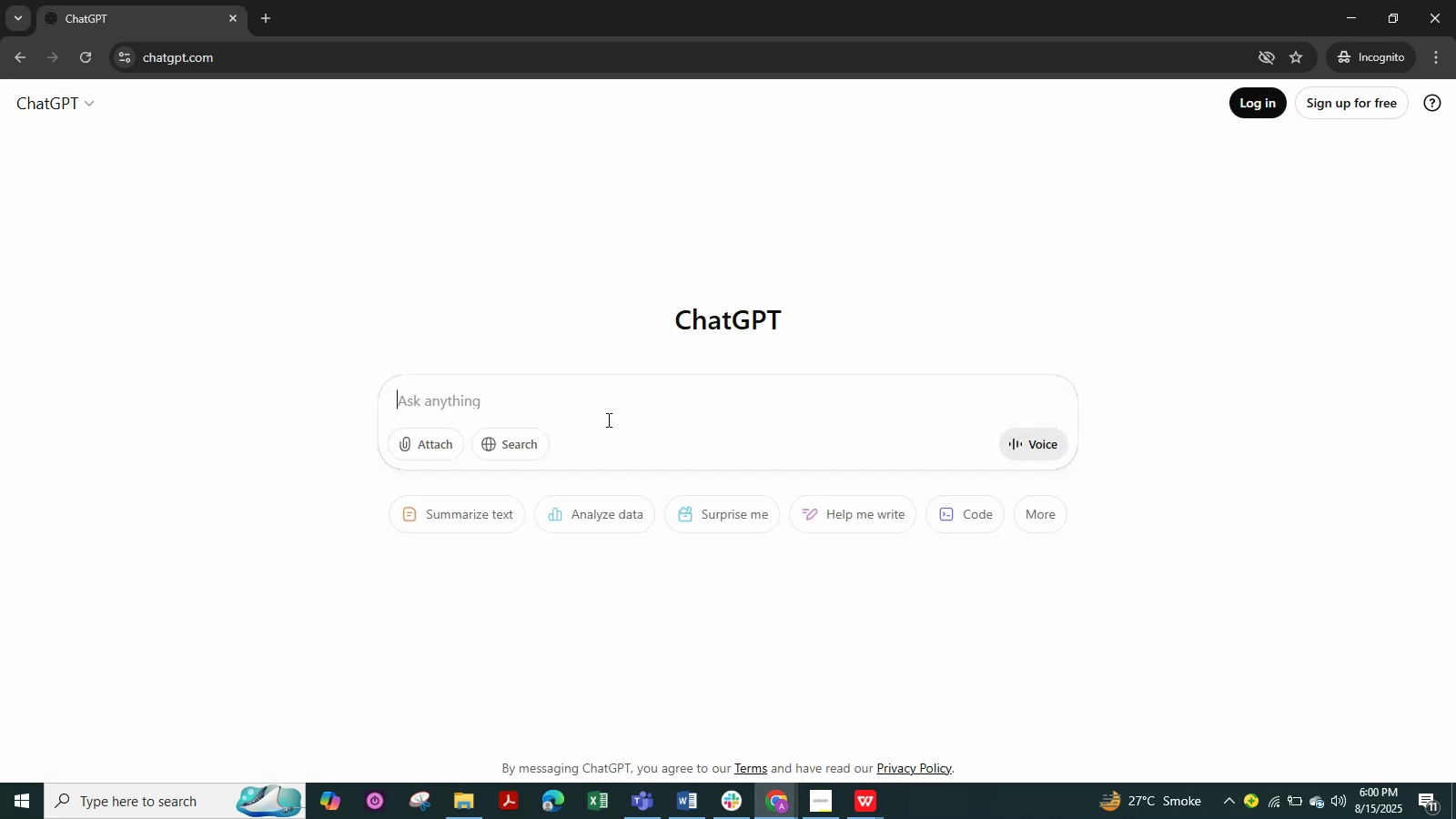 
key(Control+V)
 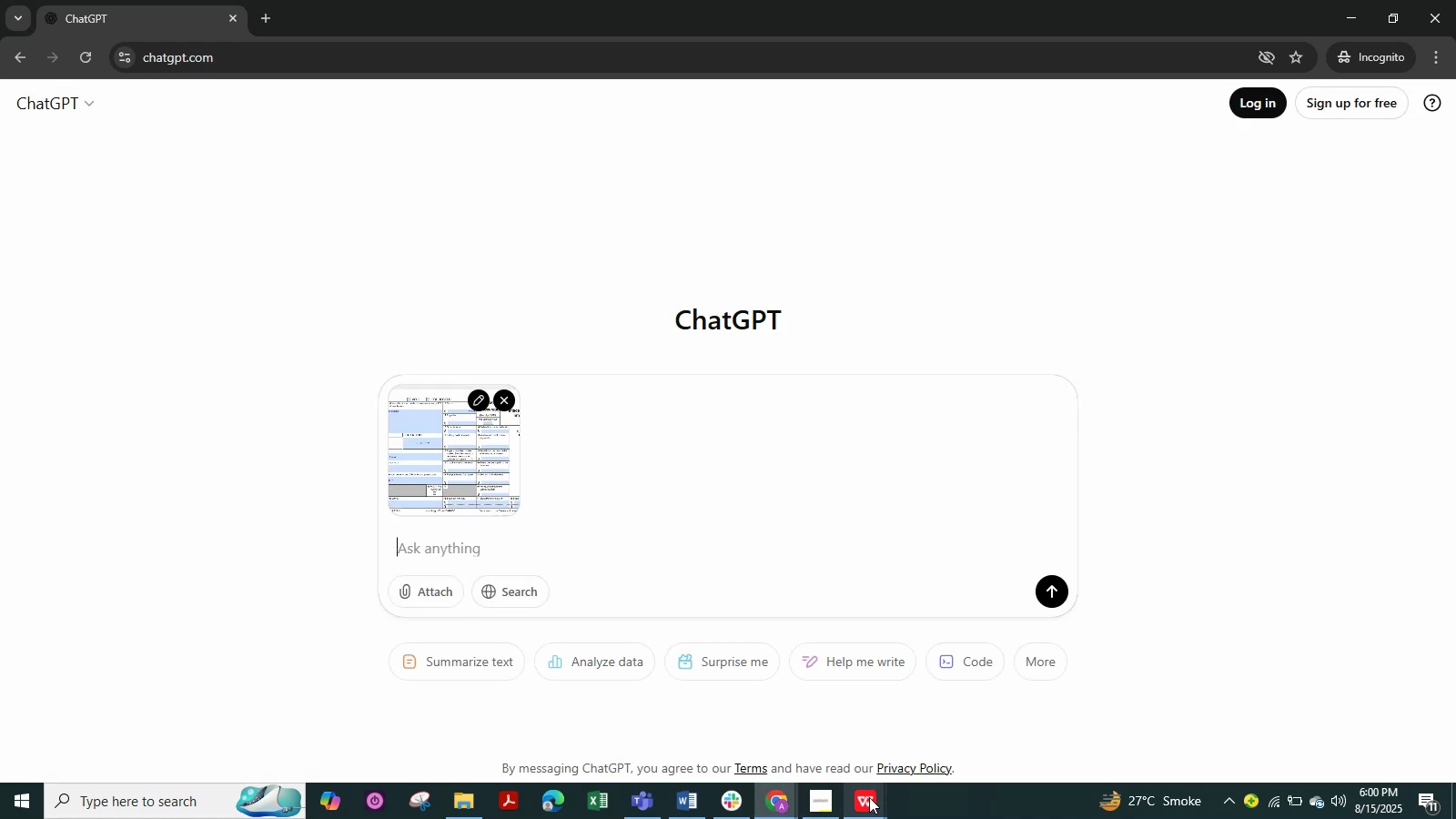 
left_click([875, 795])
 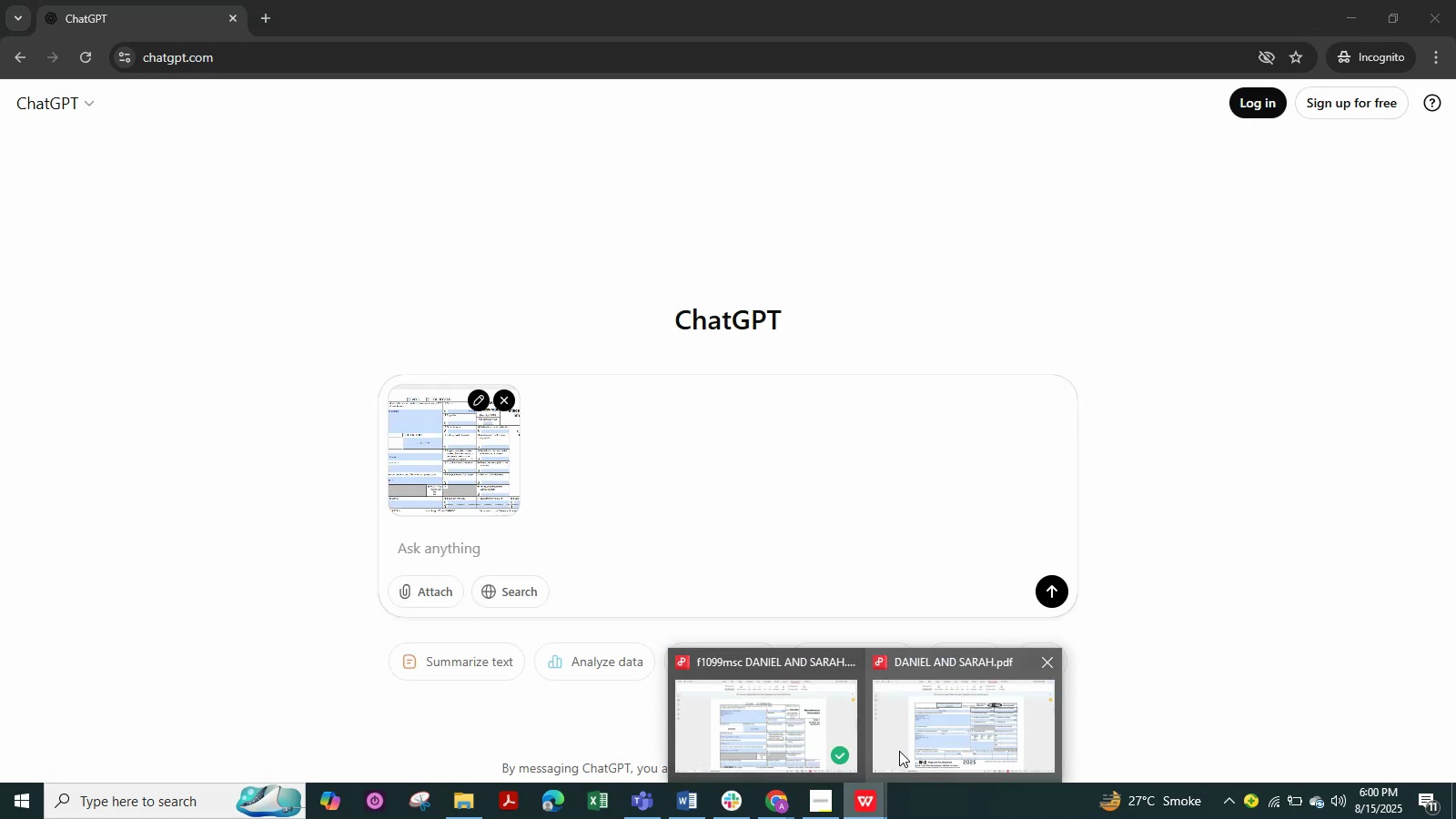 
left_click([985, 713])
 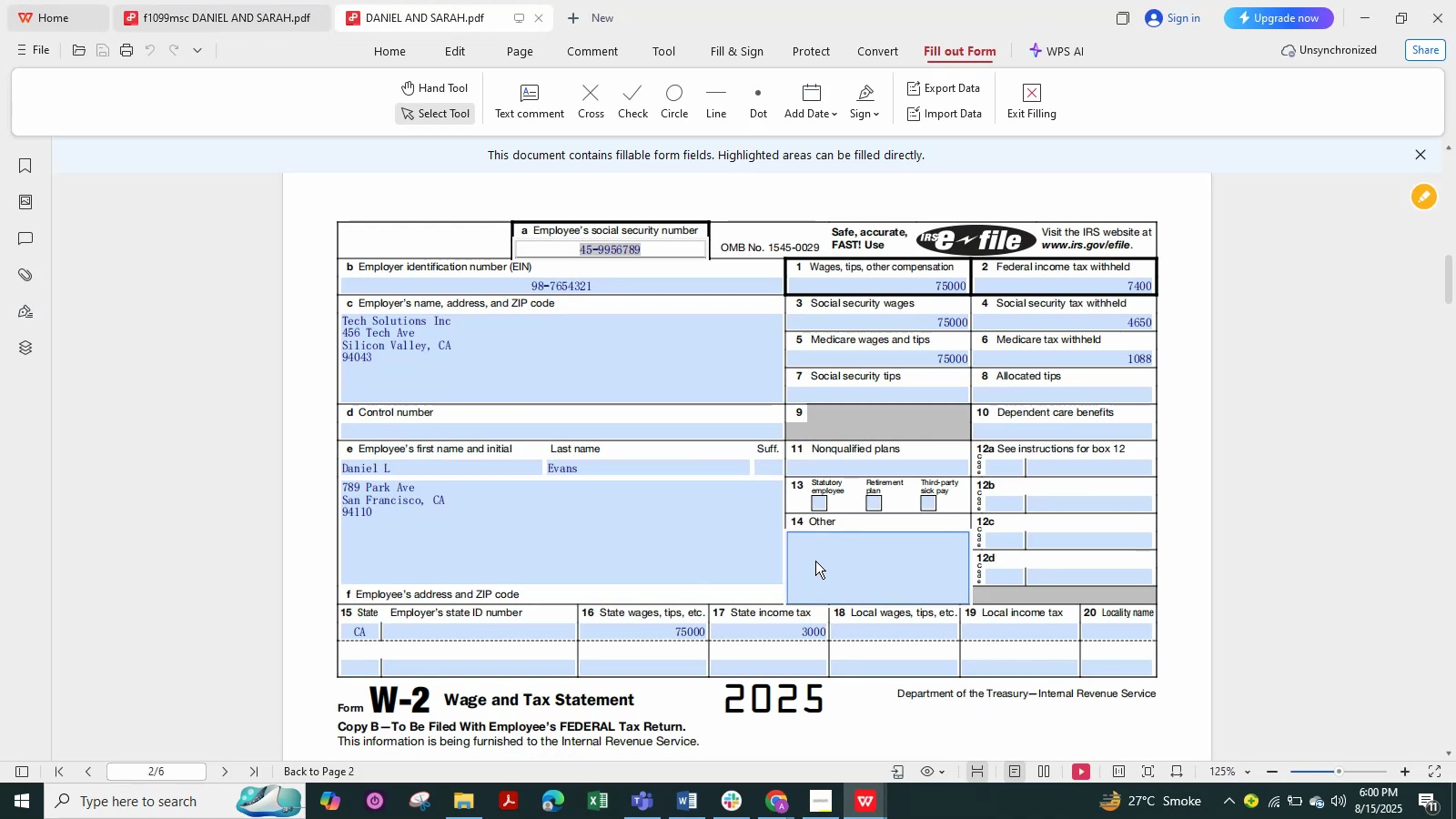 
key(Alt+Shift+S)
 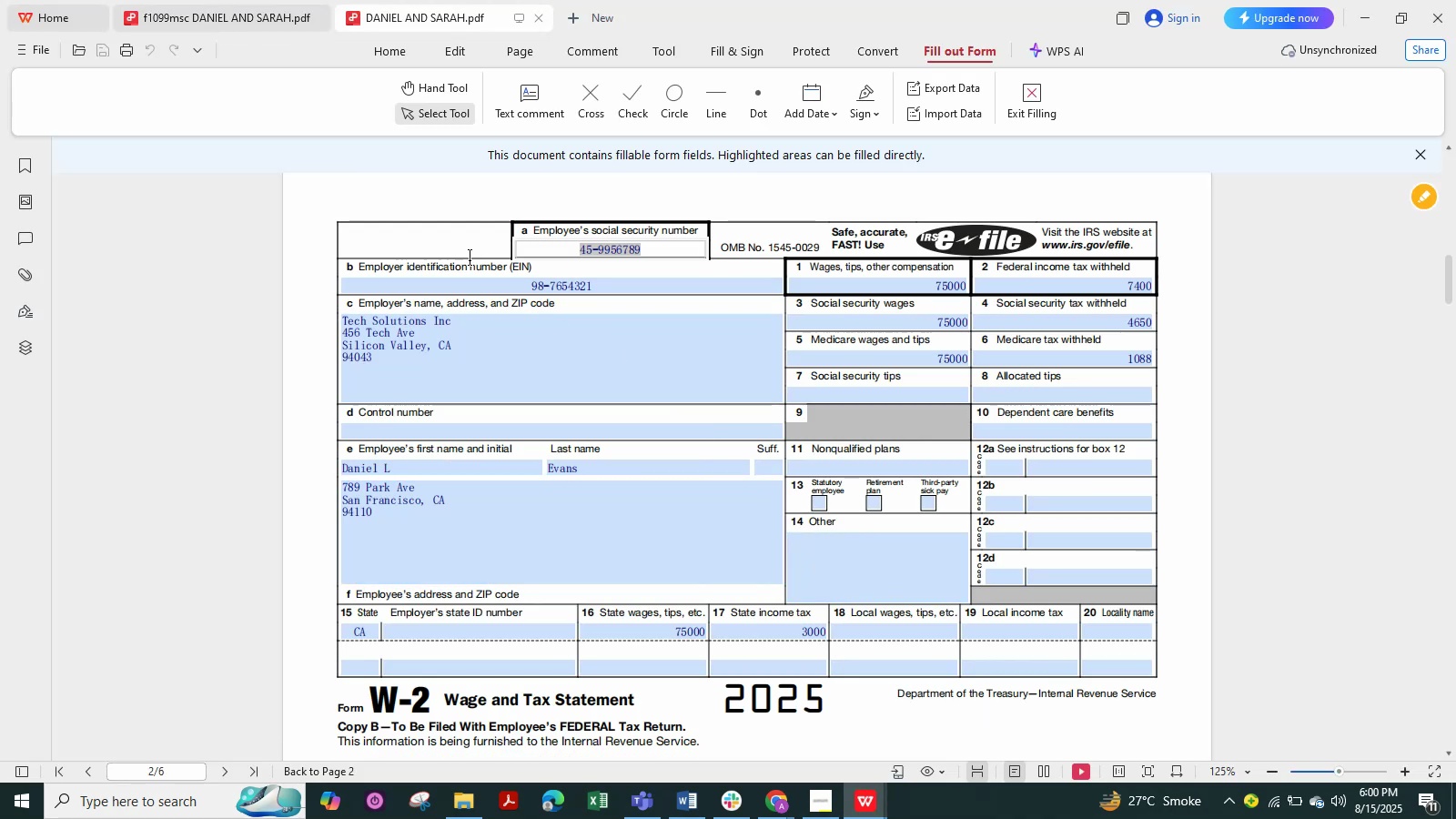 
key(Meta+Shift+S)
 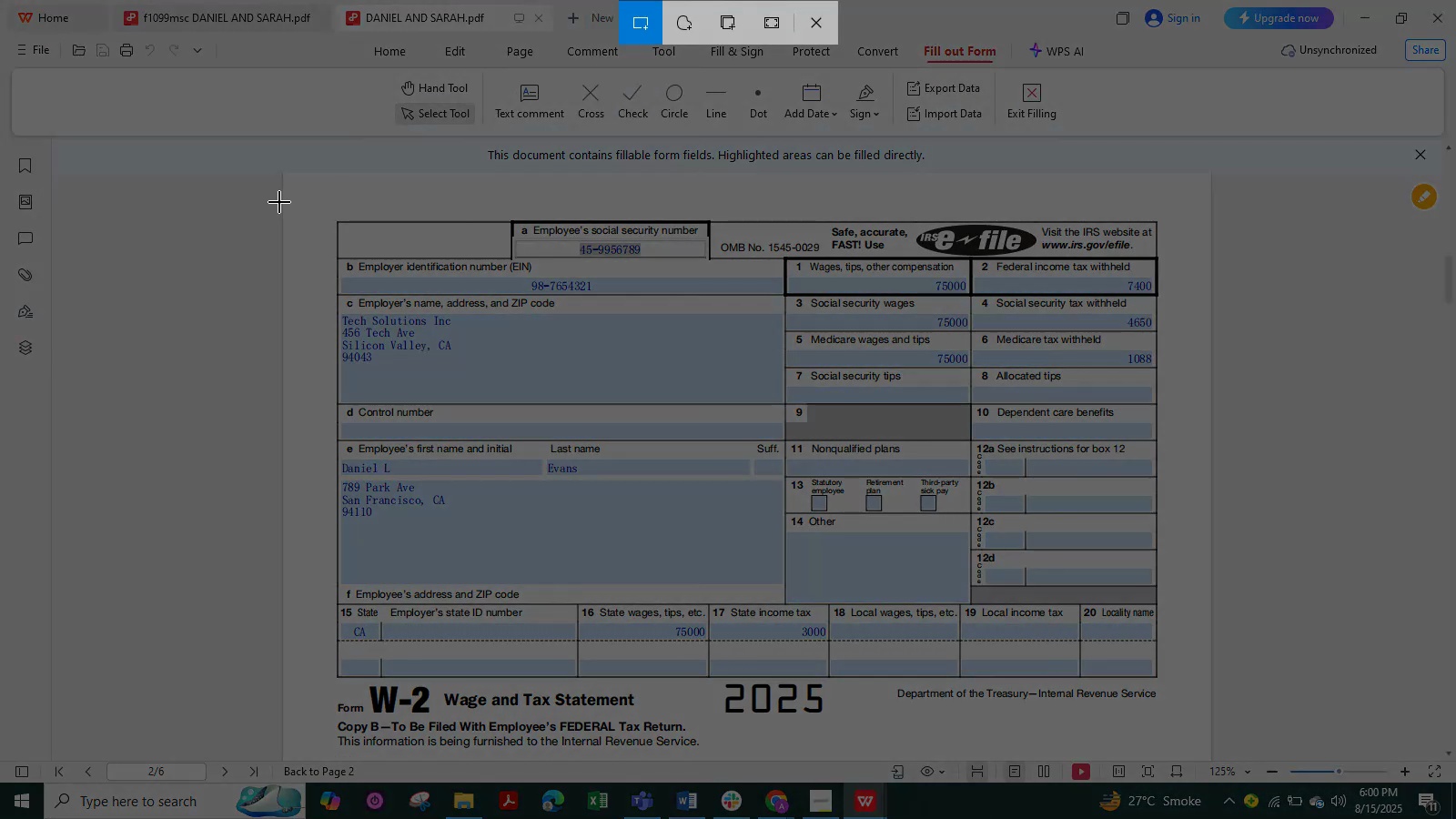 
left_click_drag(start_coordinate=[288, 202], to_coordinate=[1208, 684])
 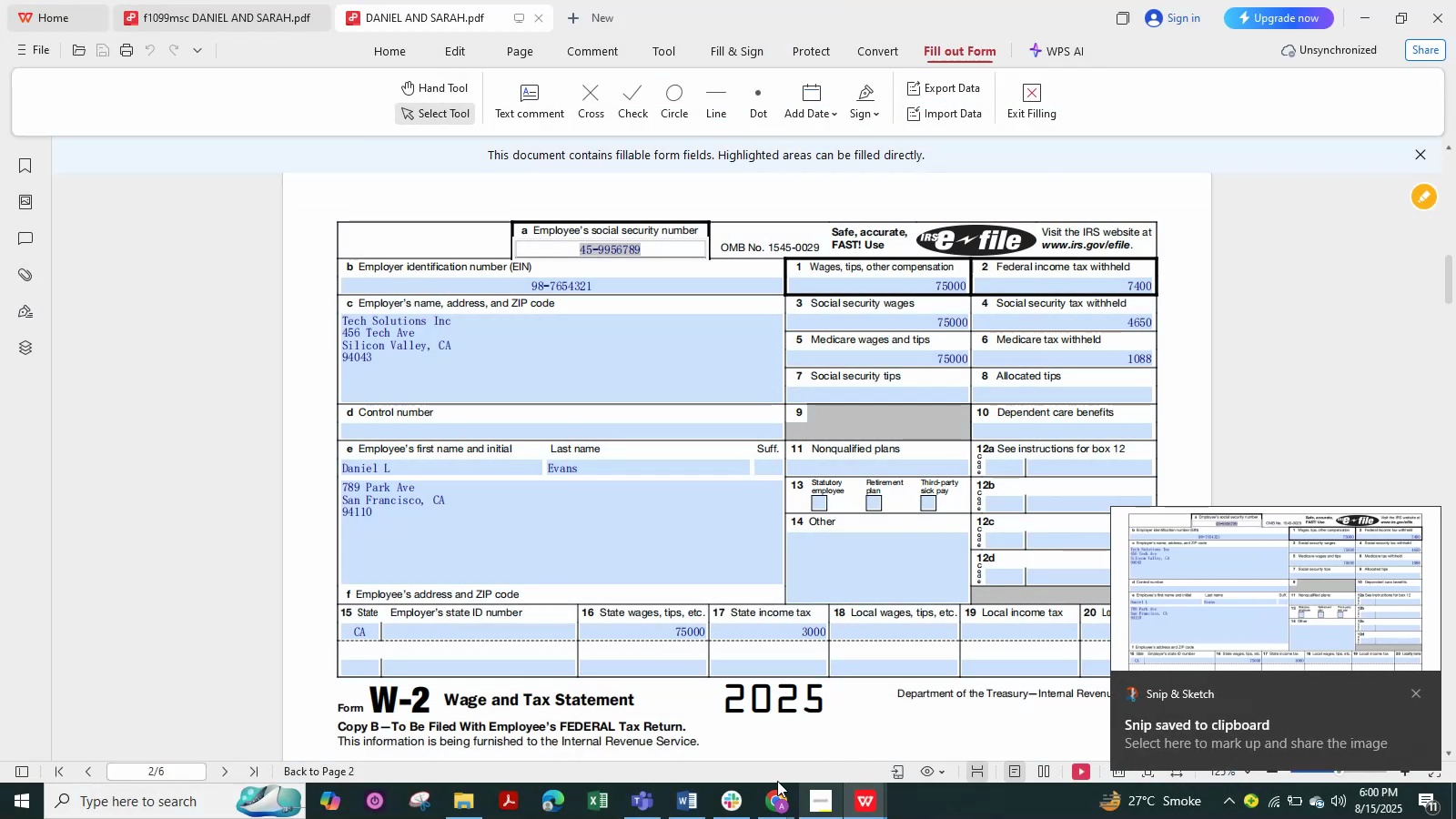 
left_click([774, 818])
 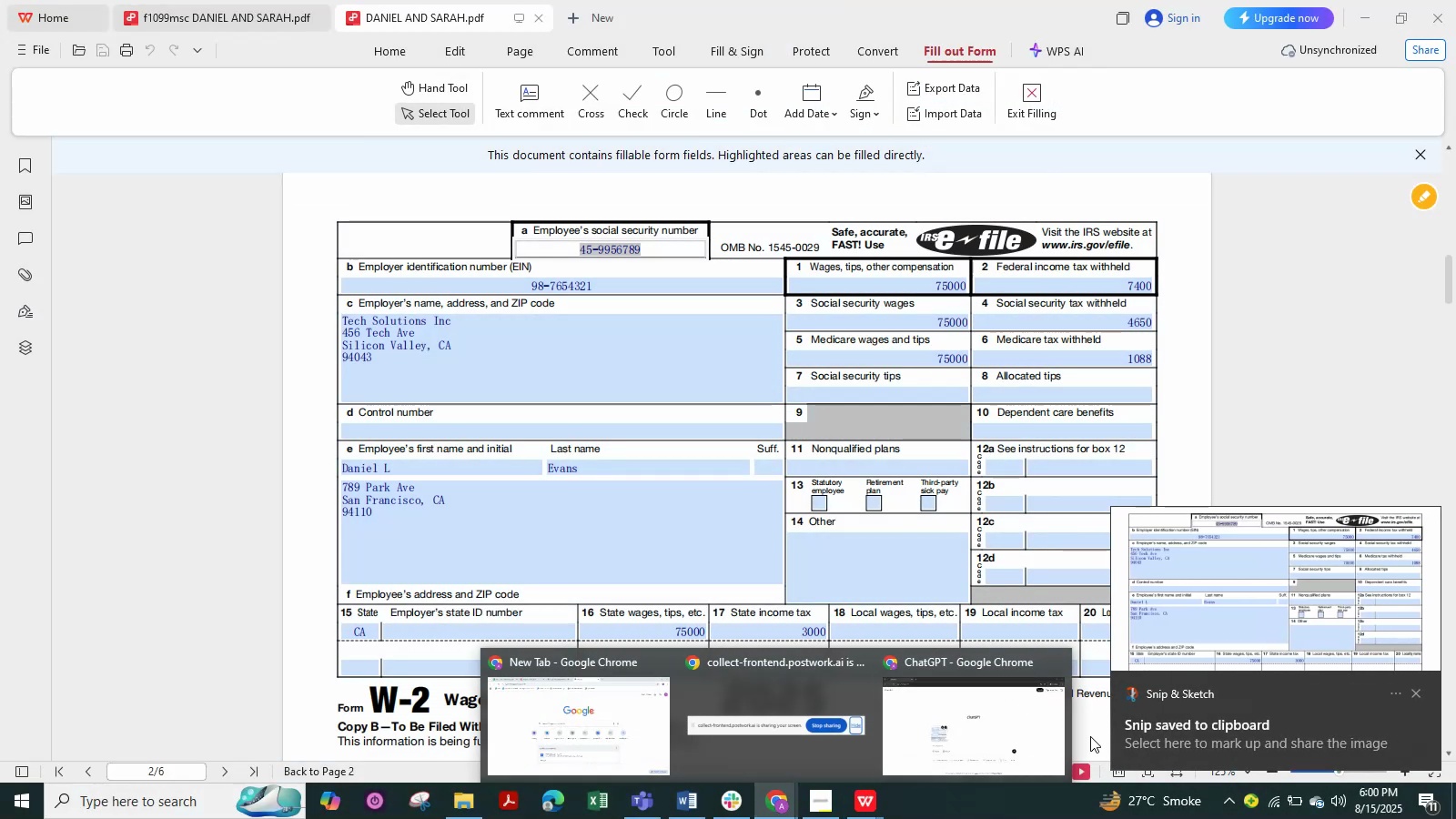 
left_click([970, 704])
 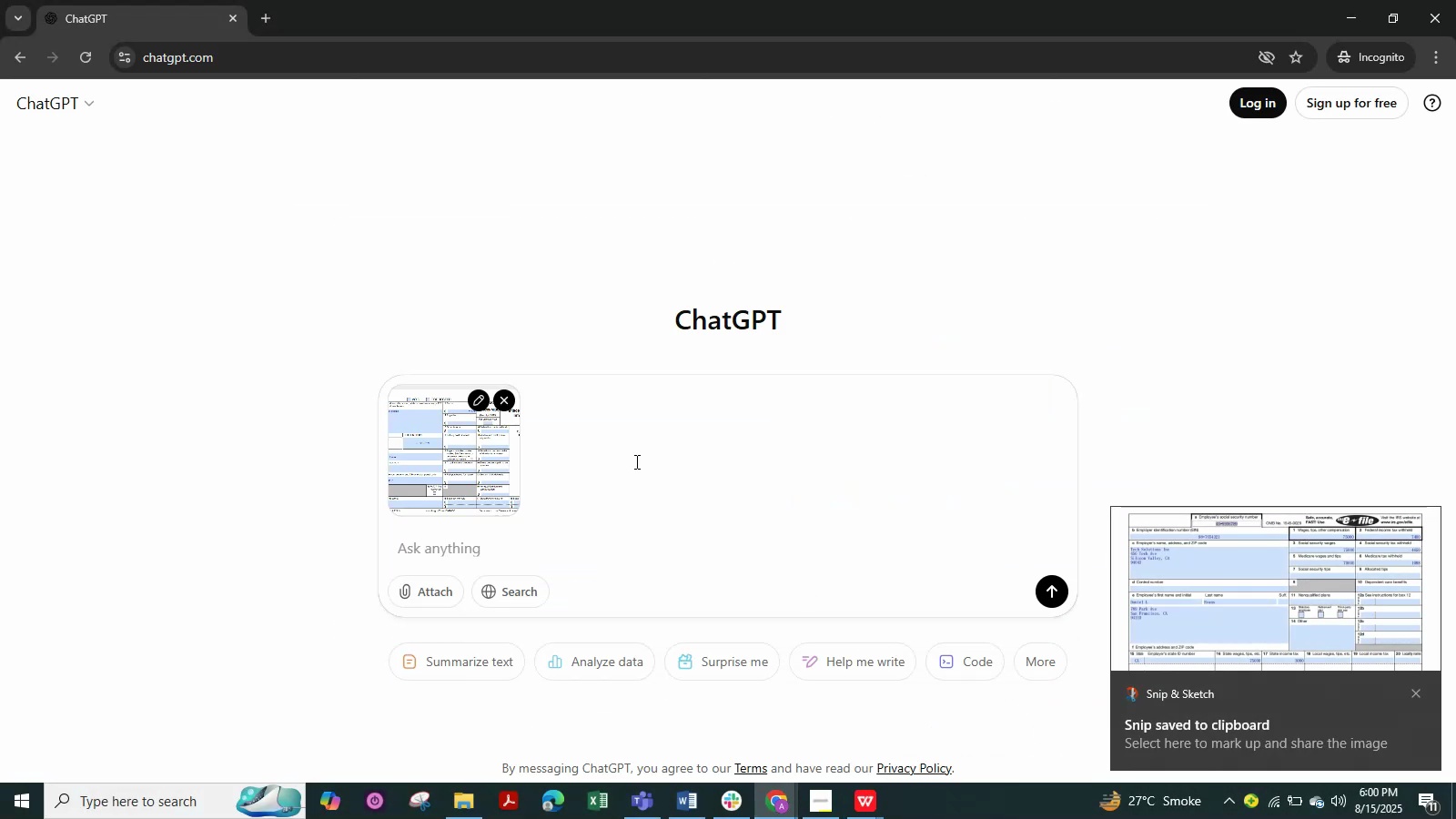 
key(Control+V)
 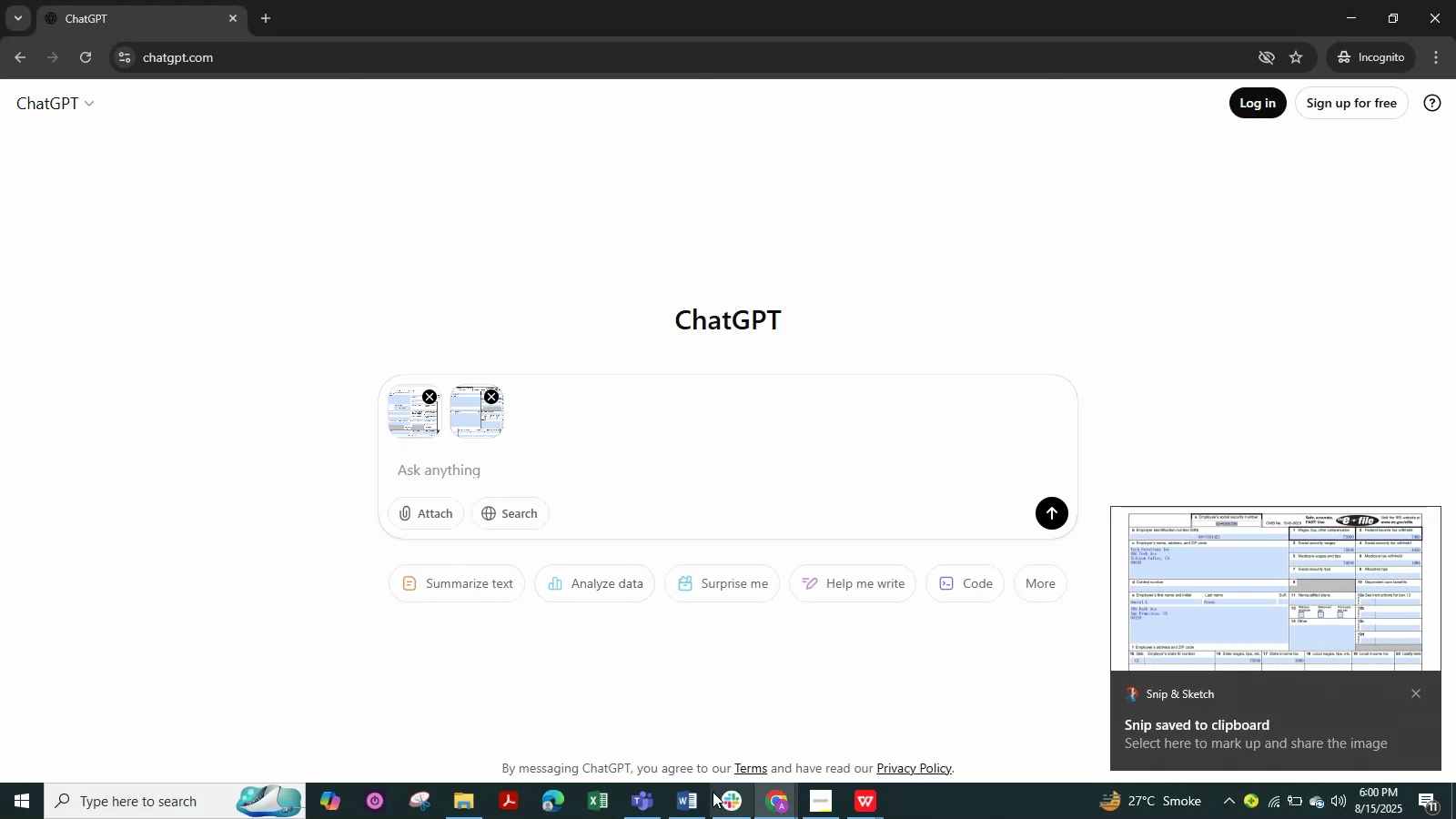 
left_click([688, 791])
 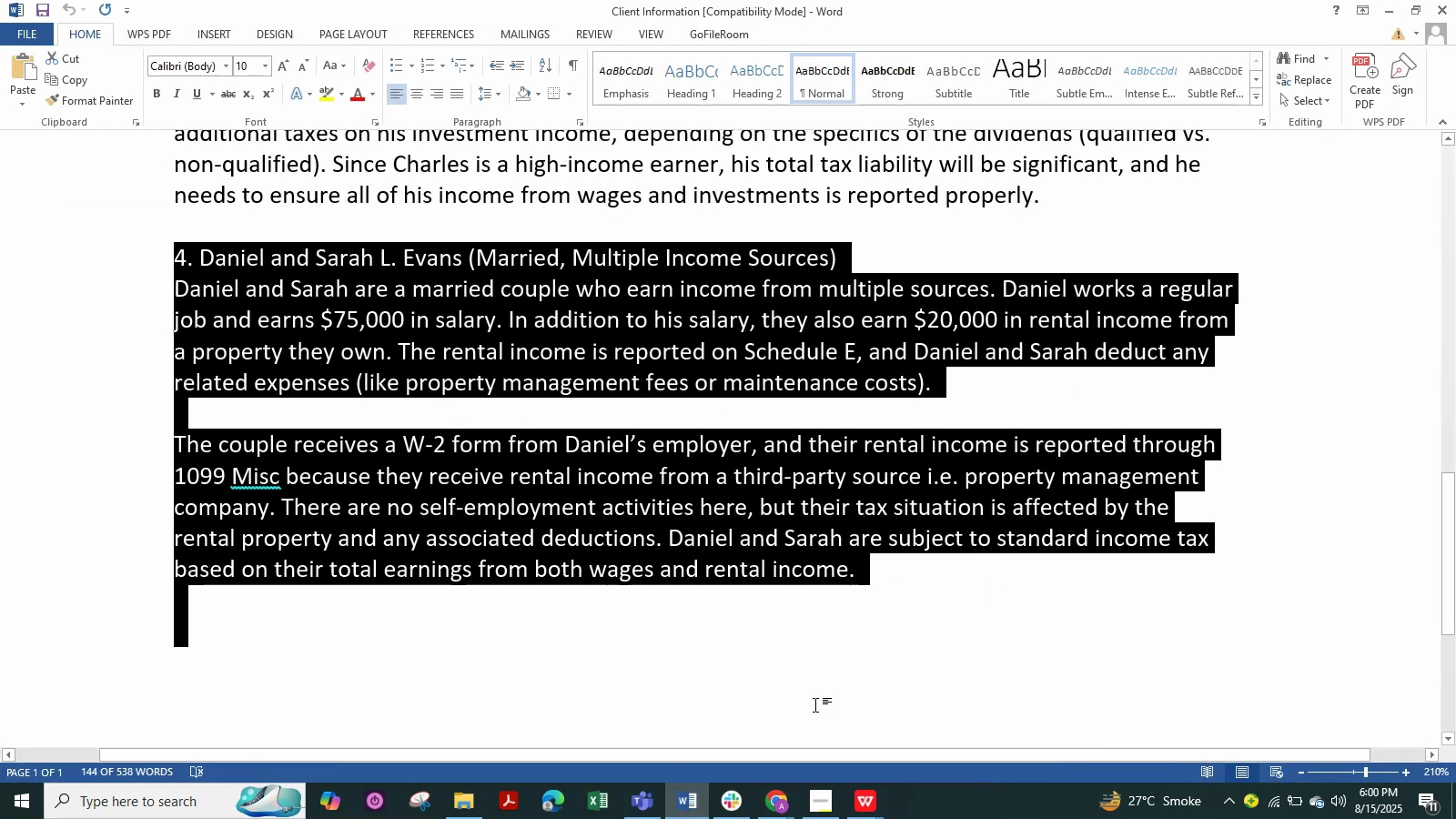 
left_click([916, 676])
 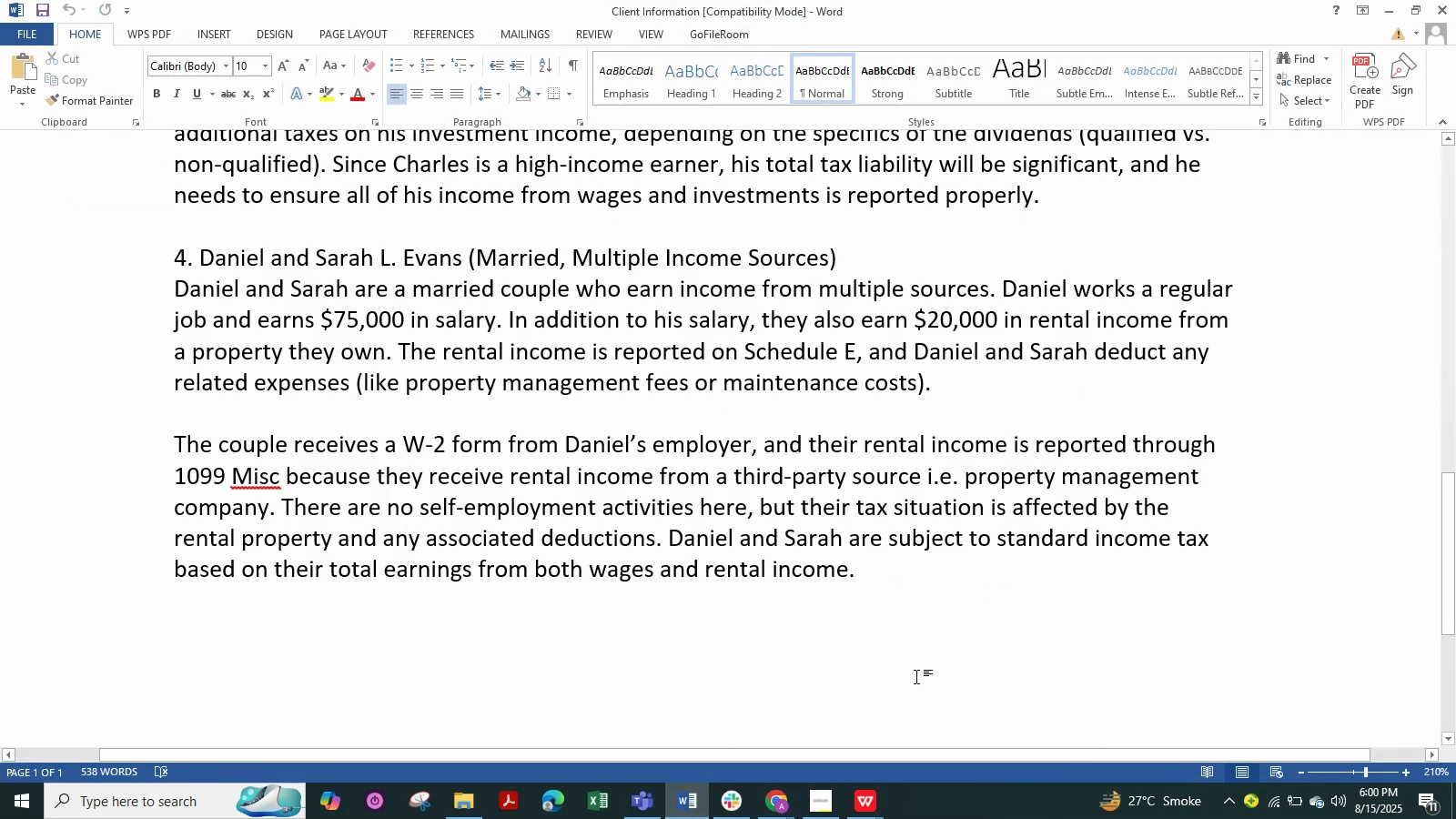 
key(Alt+Shift+S)
 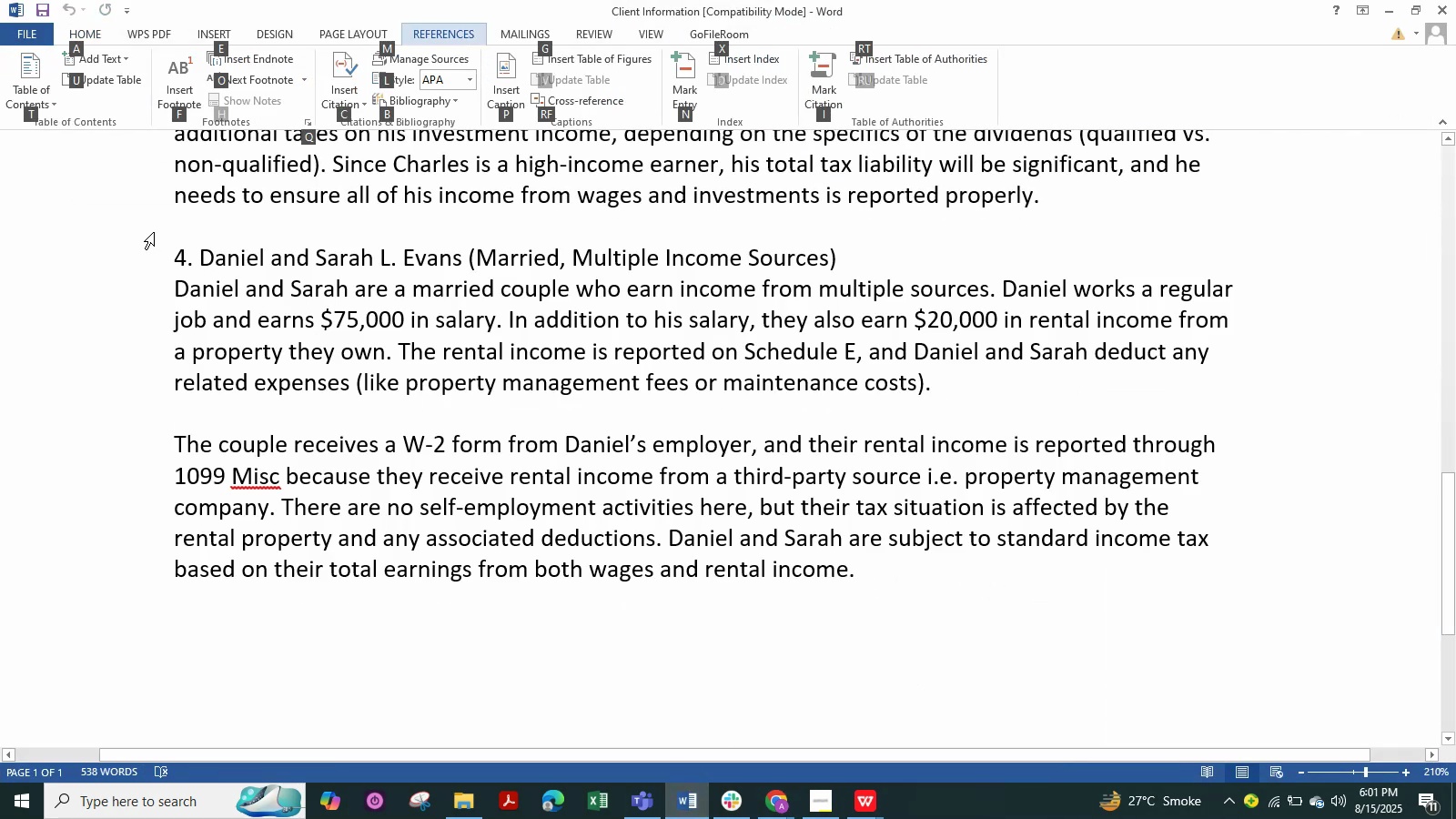 
left_click([1009, 682])
 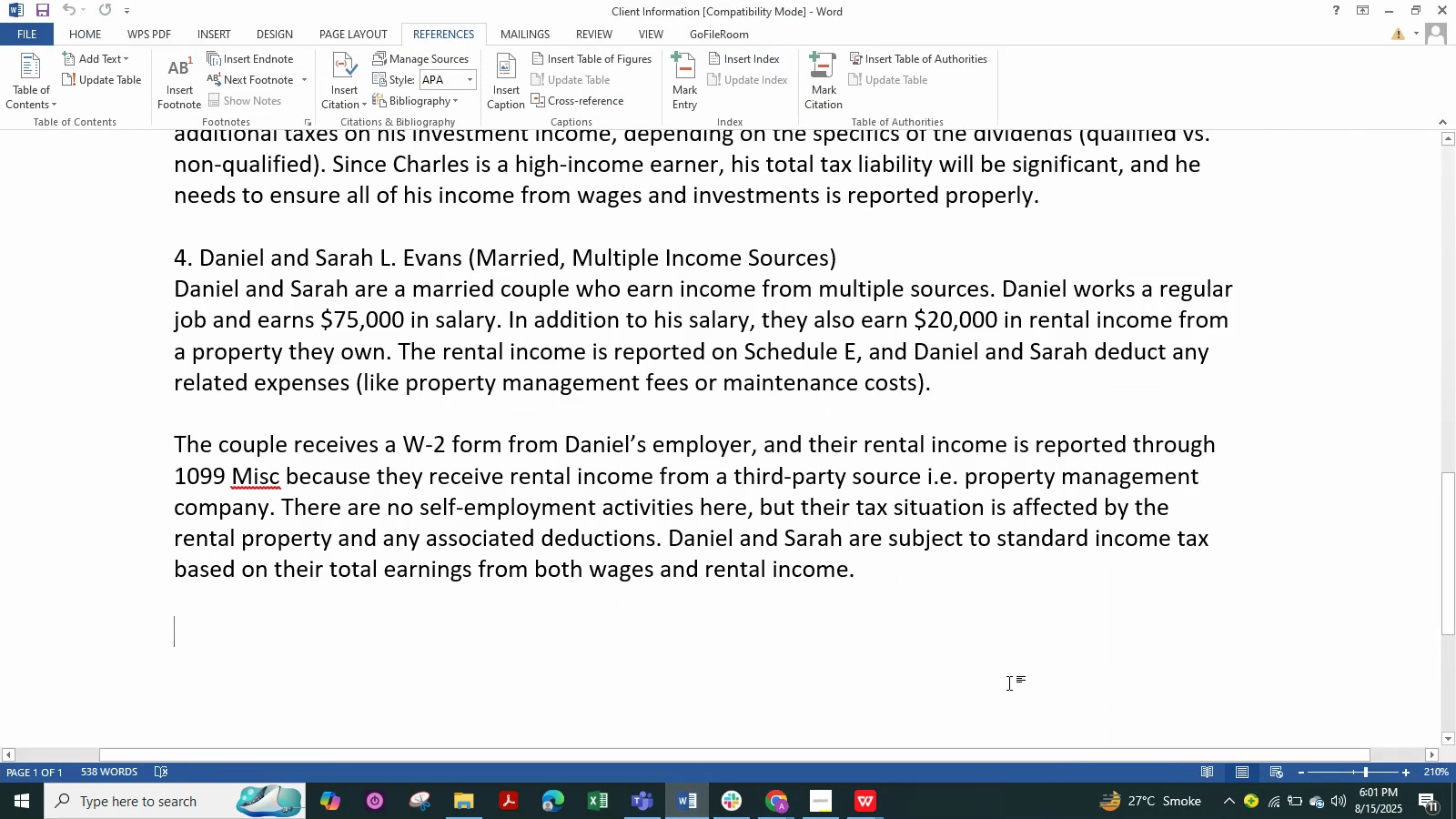 
key(Meta+Shift+S)
 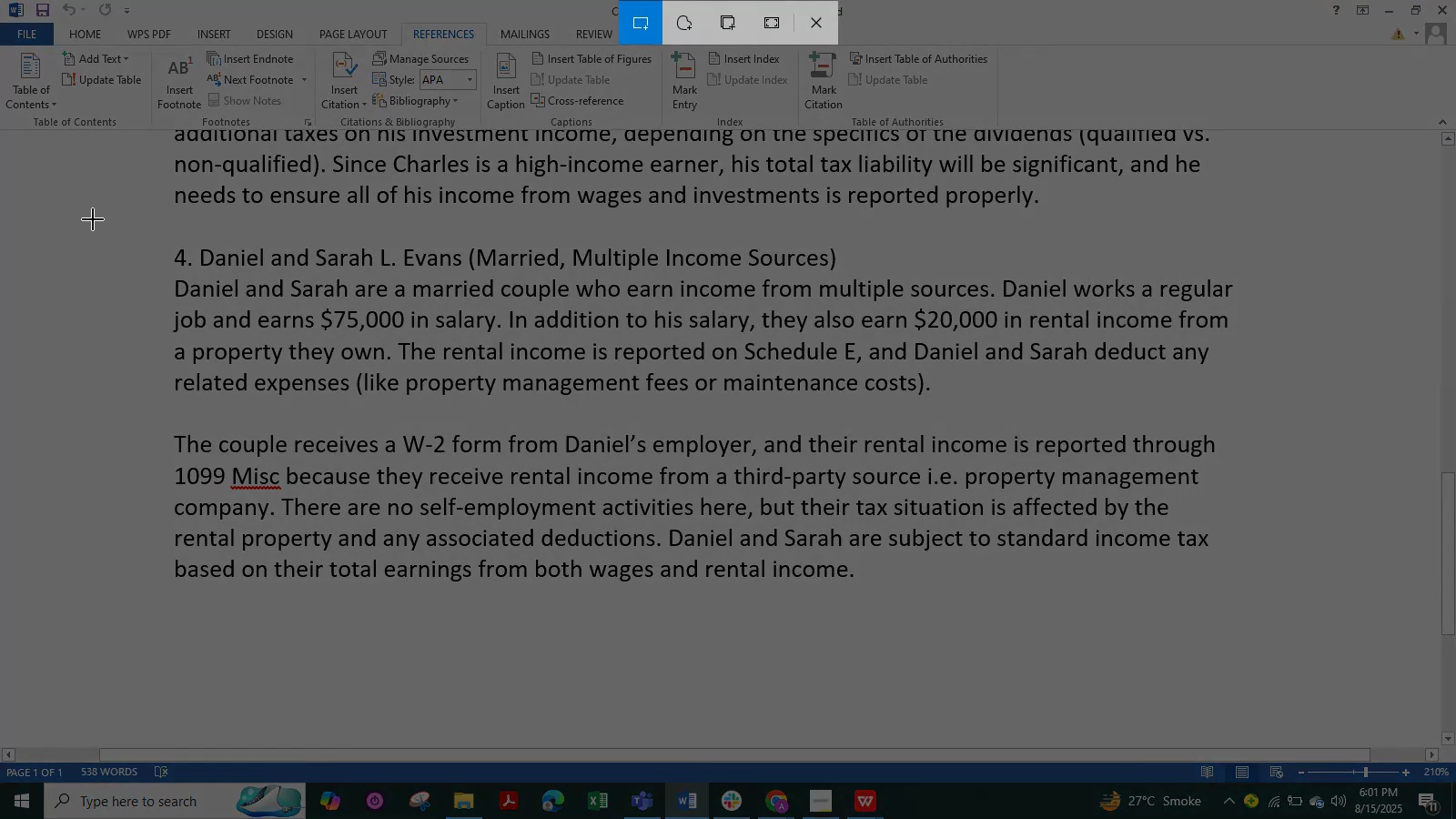 
left_click_drag(start_coordinate=[127, 224], to_coordinate=[1326, 643])
 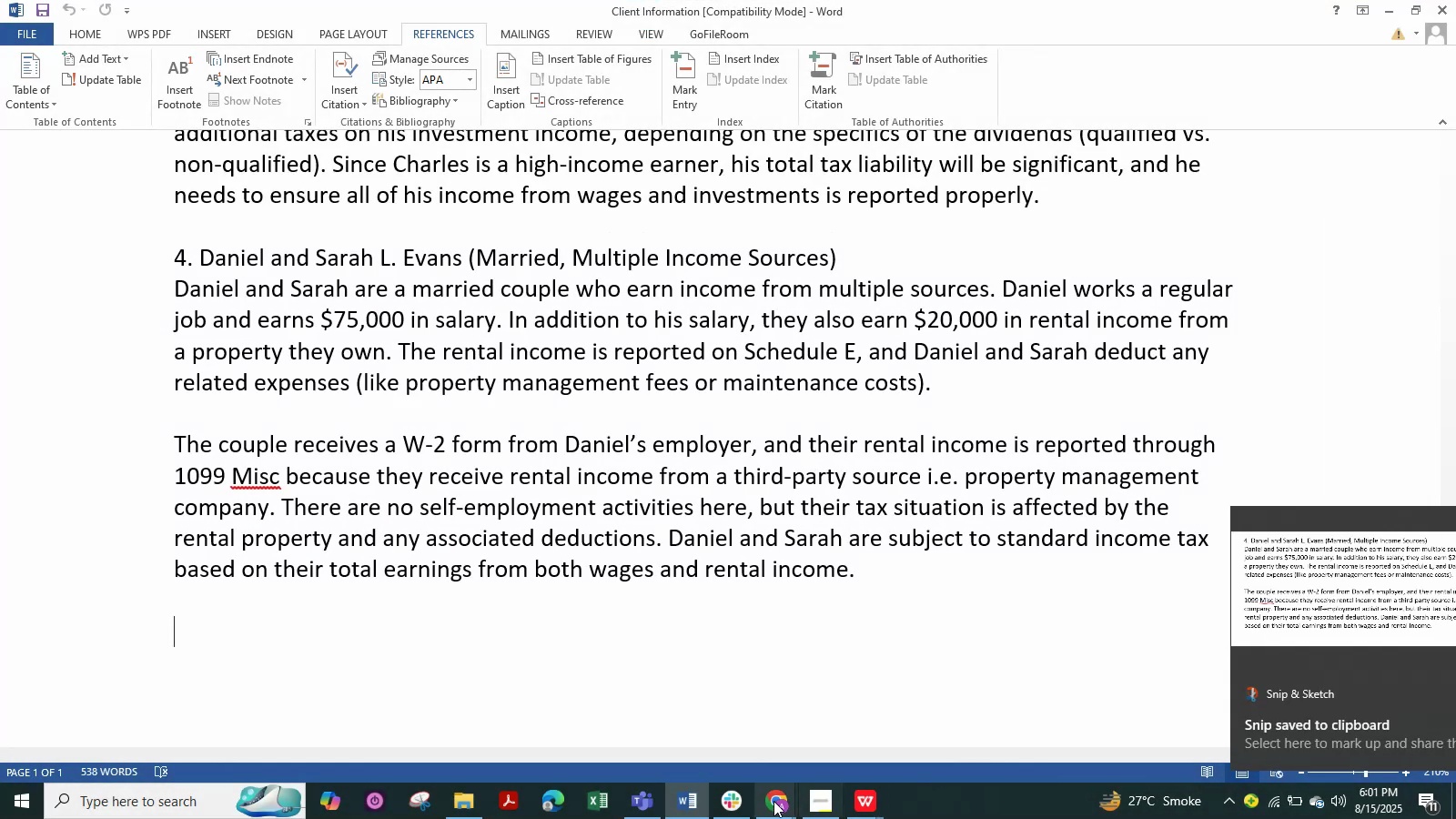 
left_click([772, 802])
 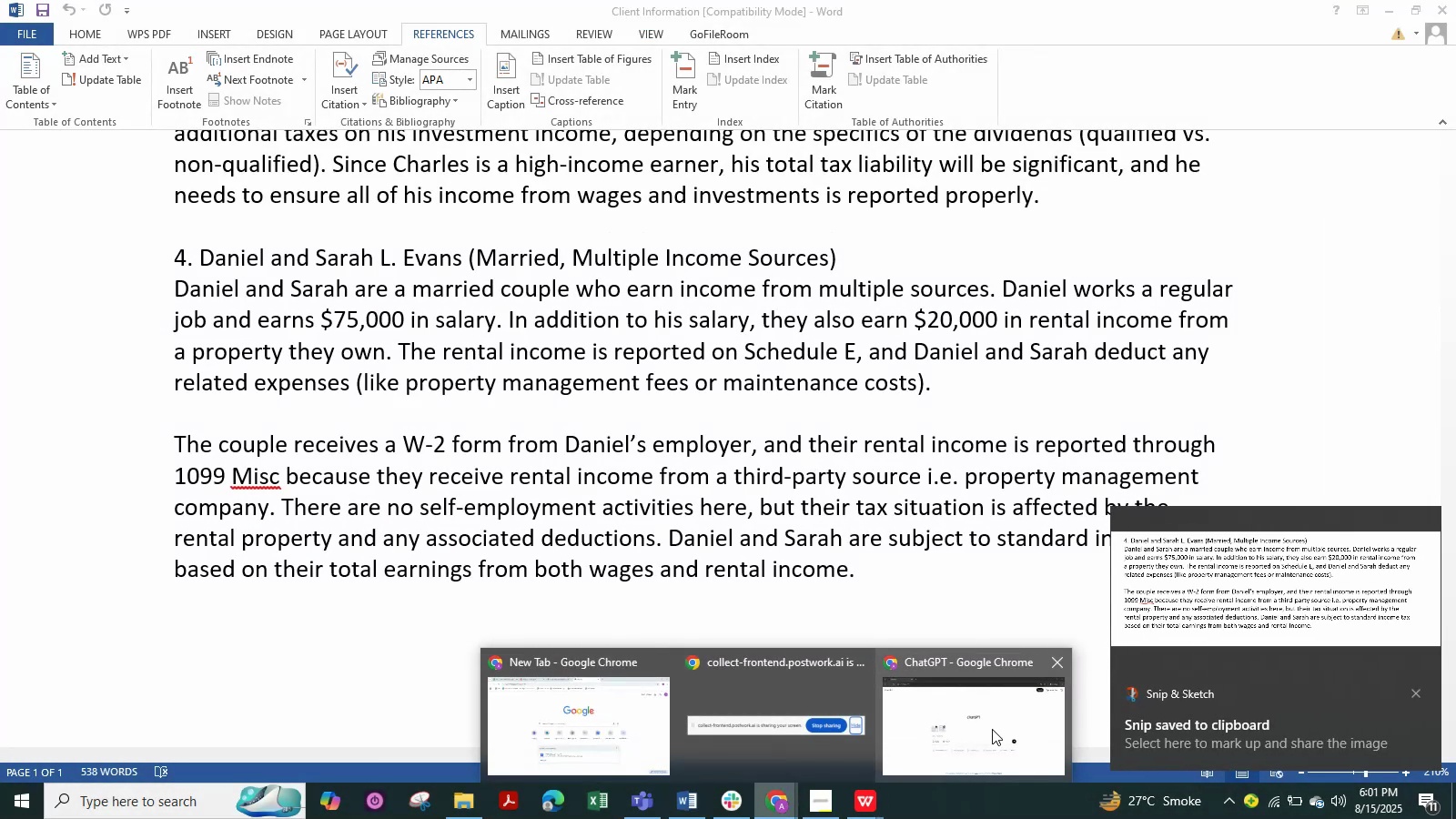 
left_click([992, 737])
 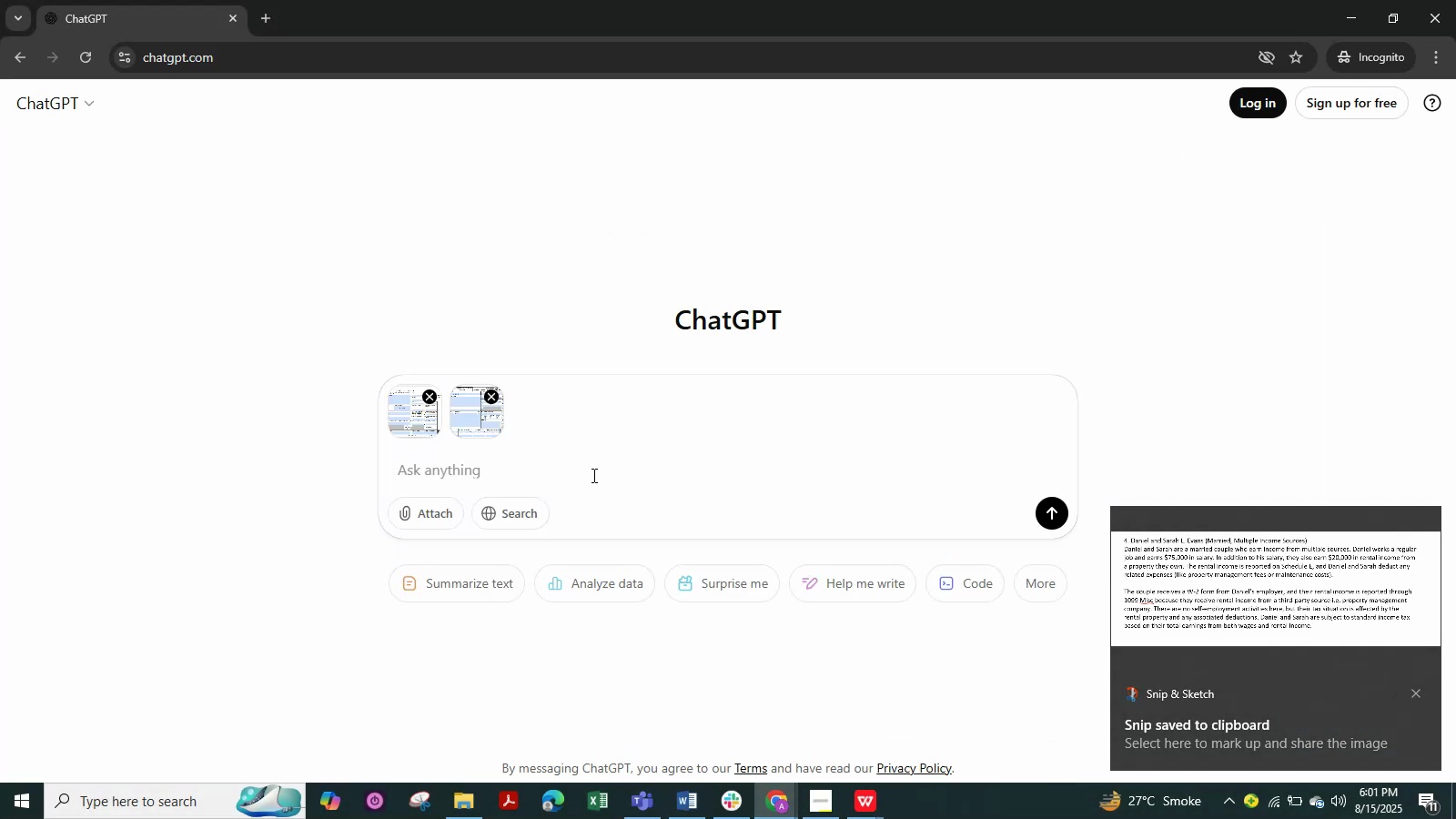 
key(Control+V)
 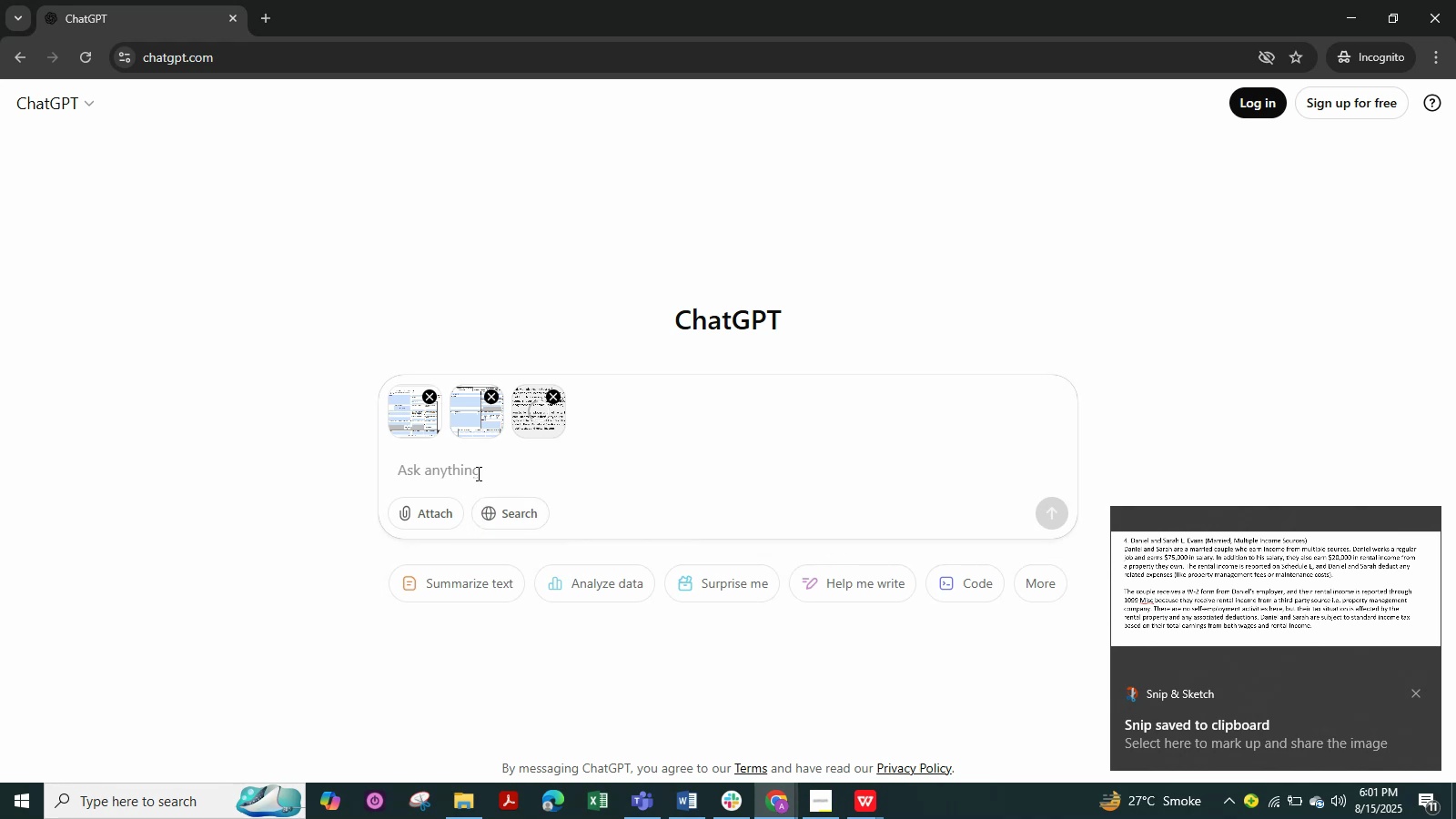 
left_click([475, 467])
 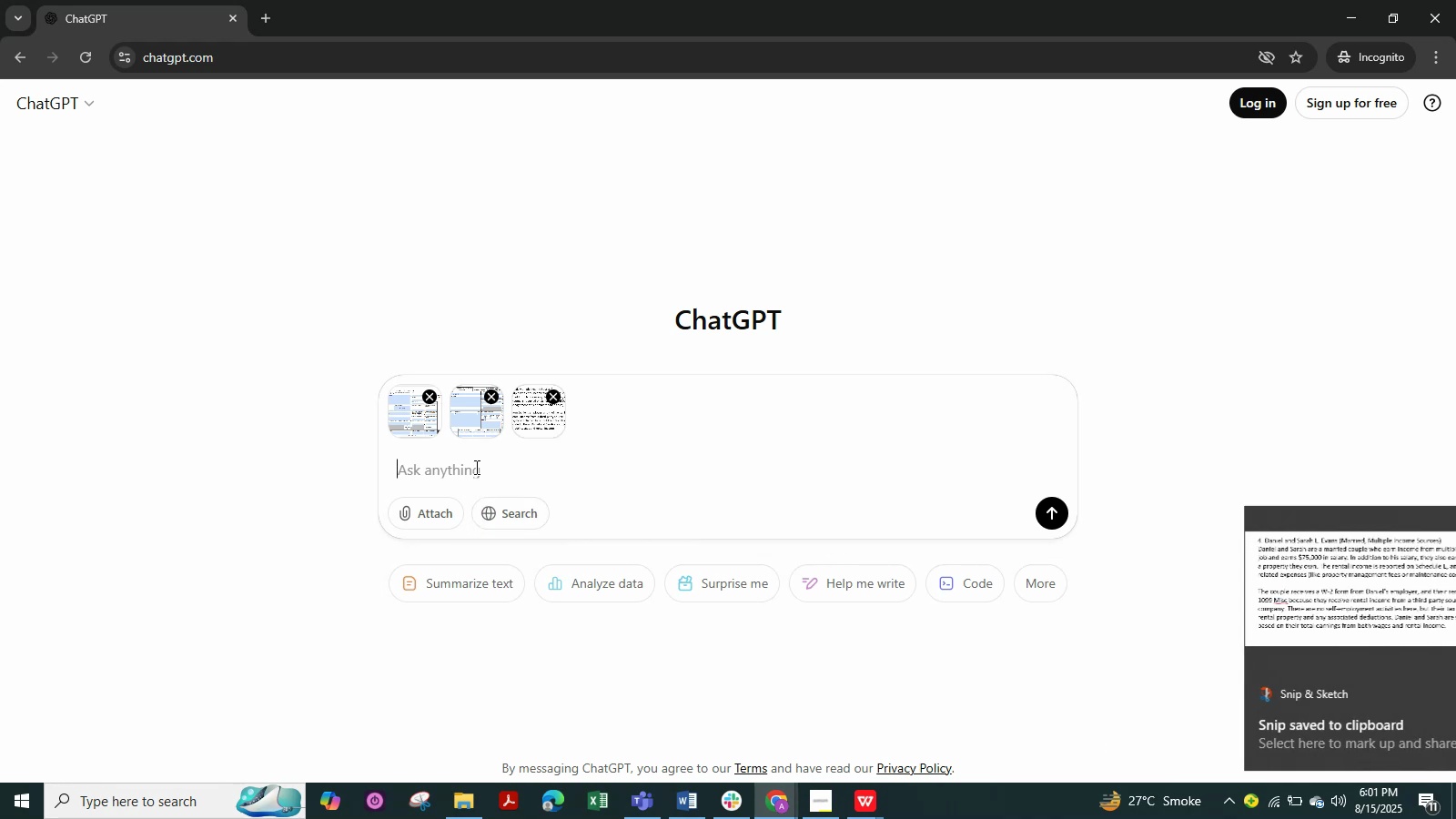 
key(Space)
 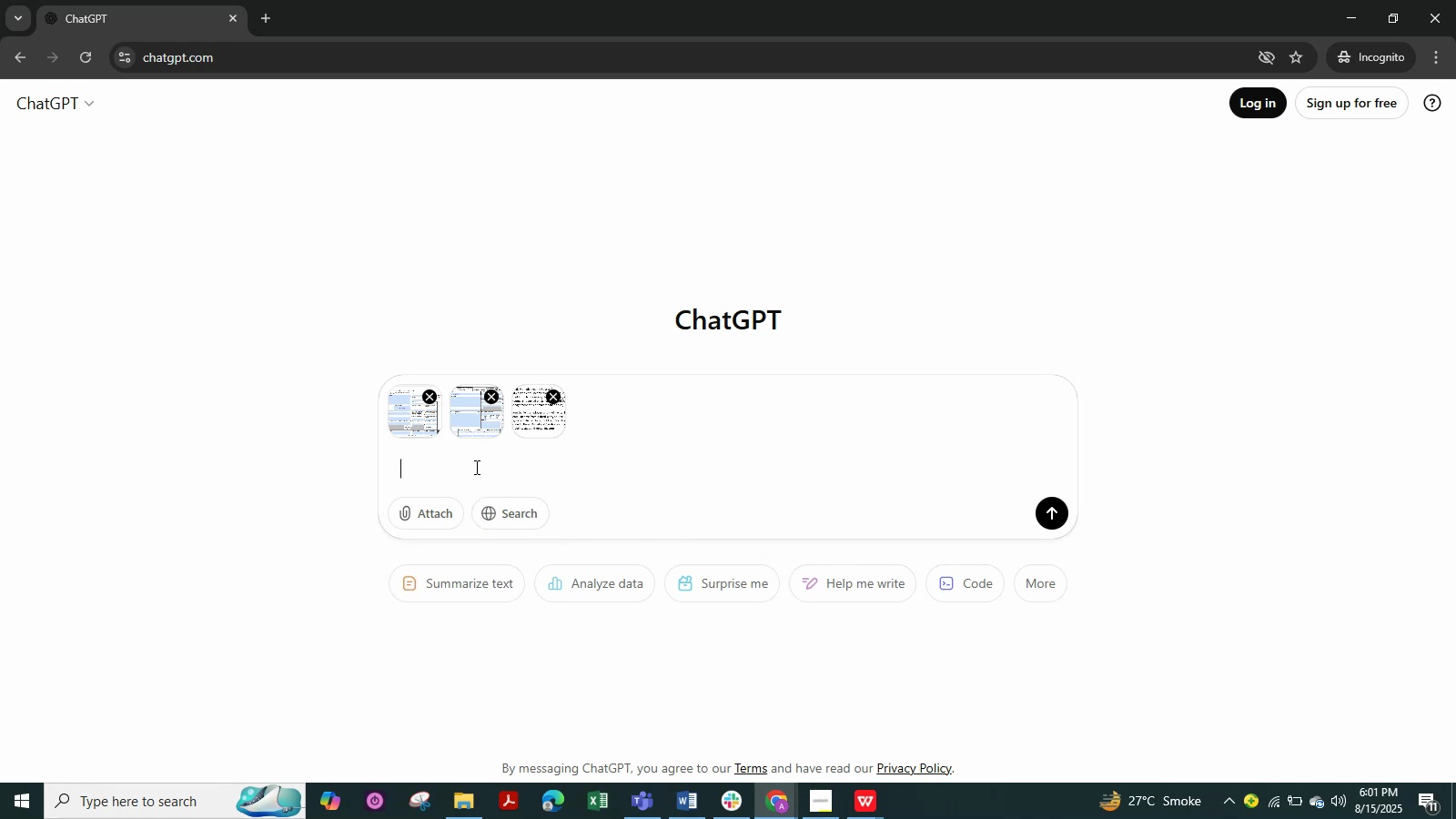 
type(Tell me Federal Tex Due /8)
key(Backspace)
 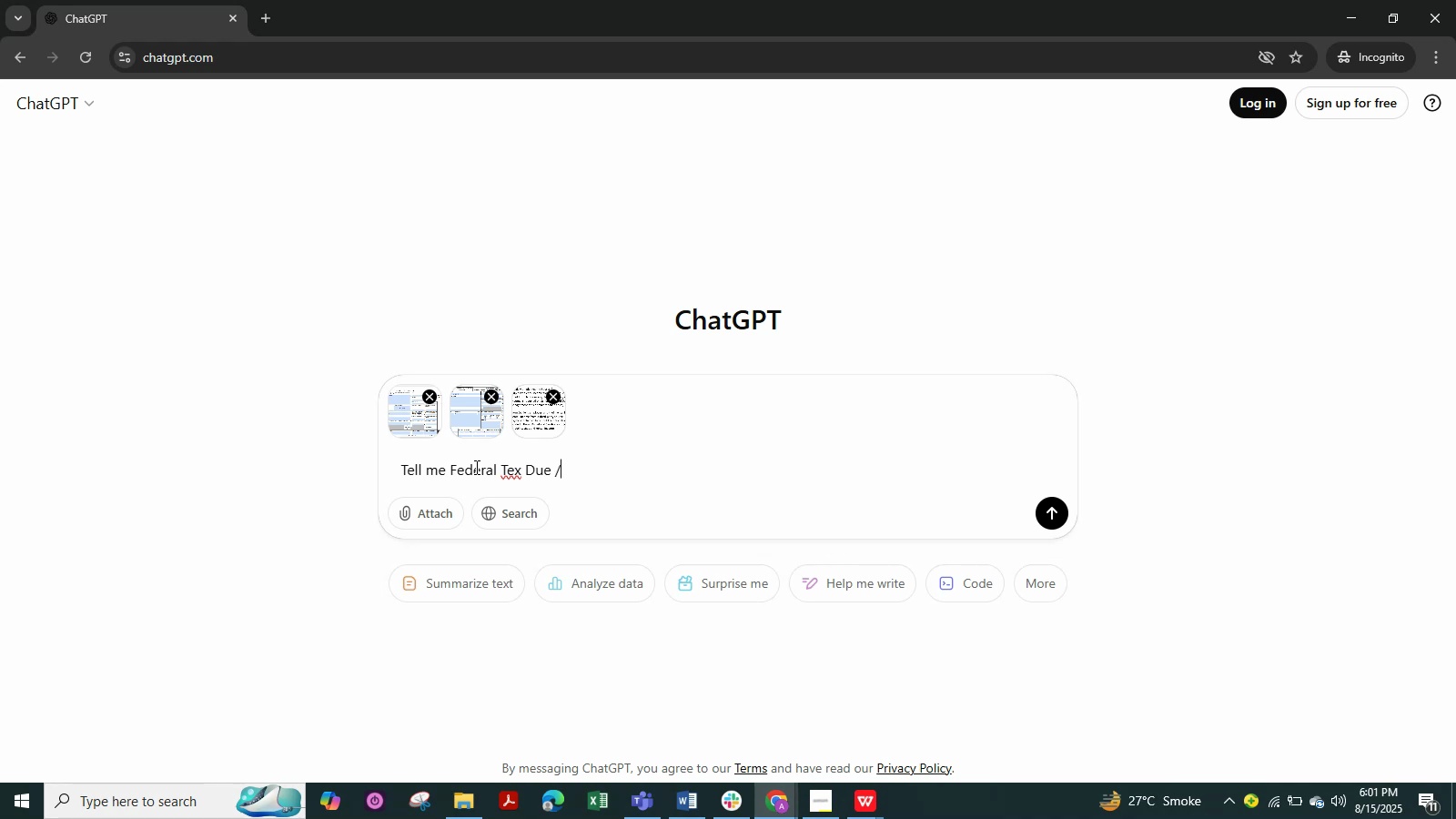 
key(Alt+AltRight)
 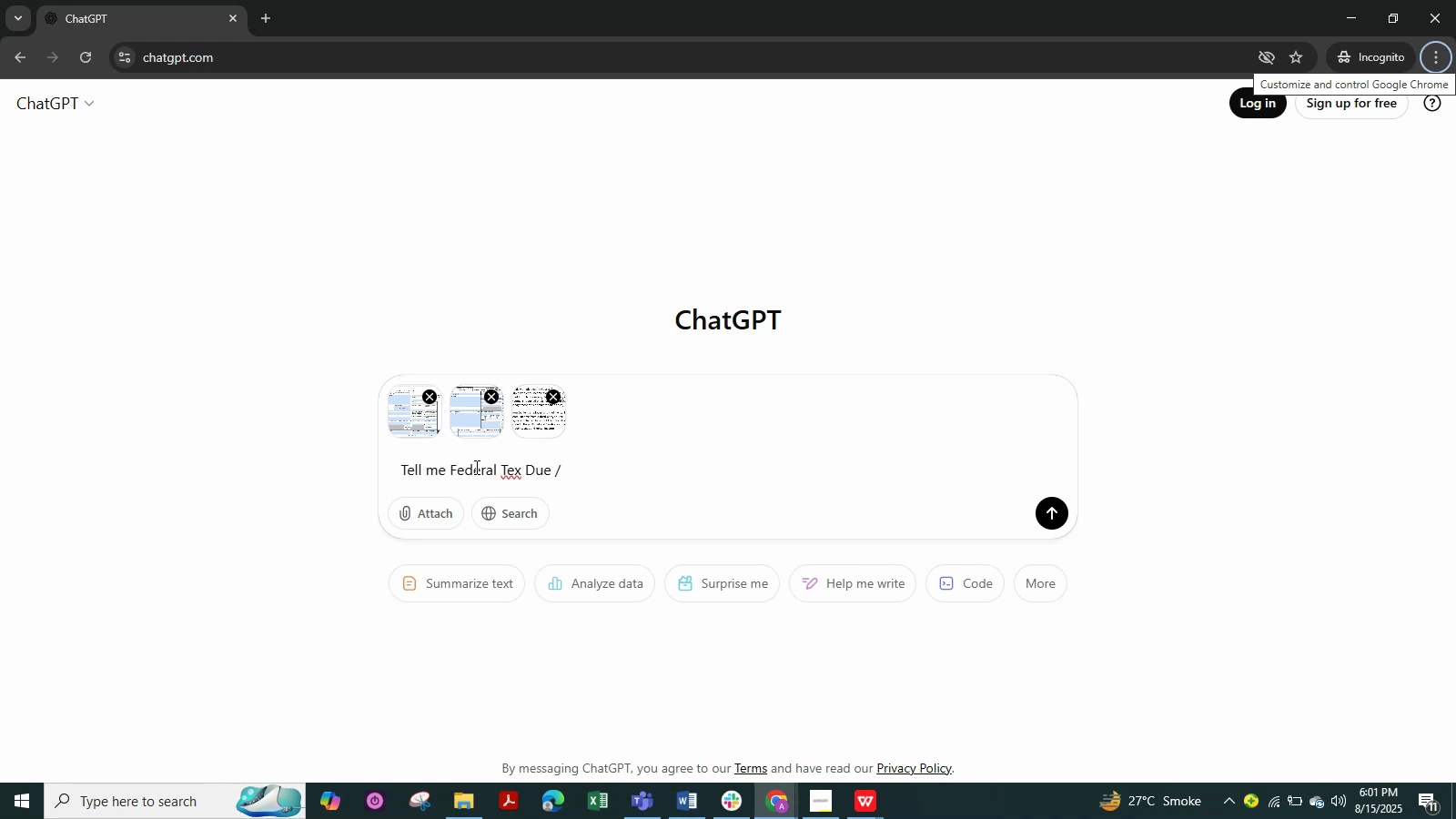 
type(Refund )
 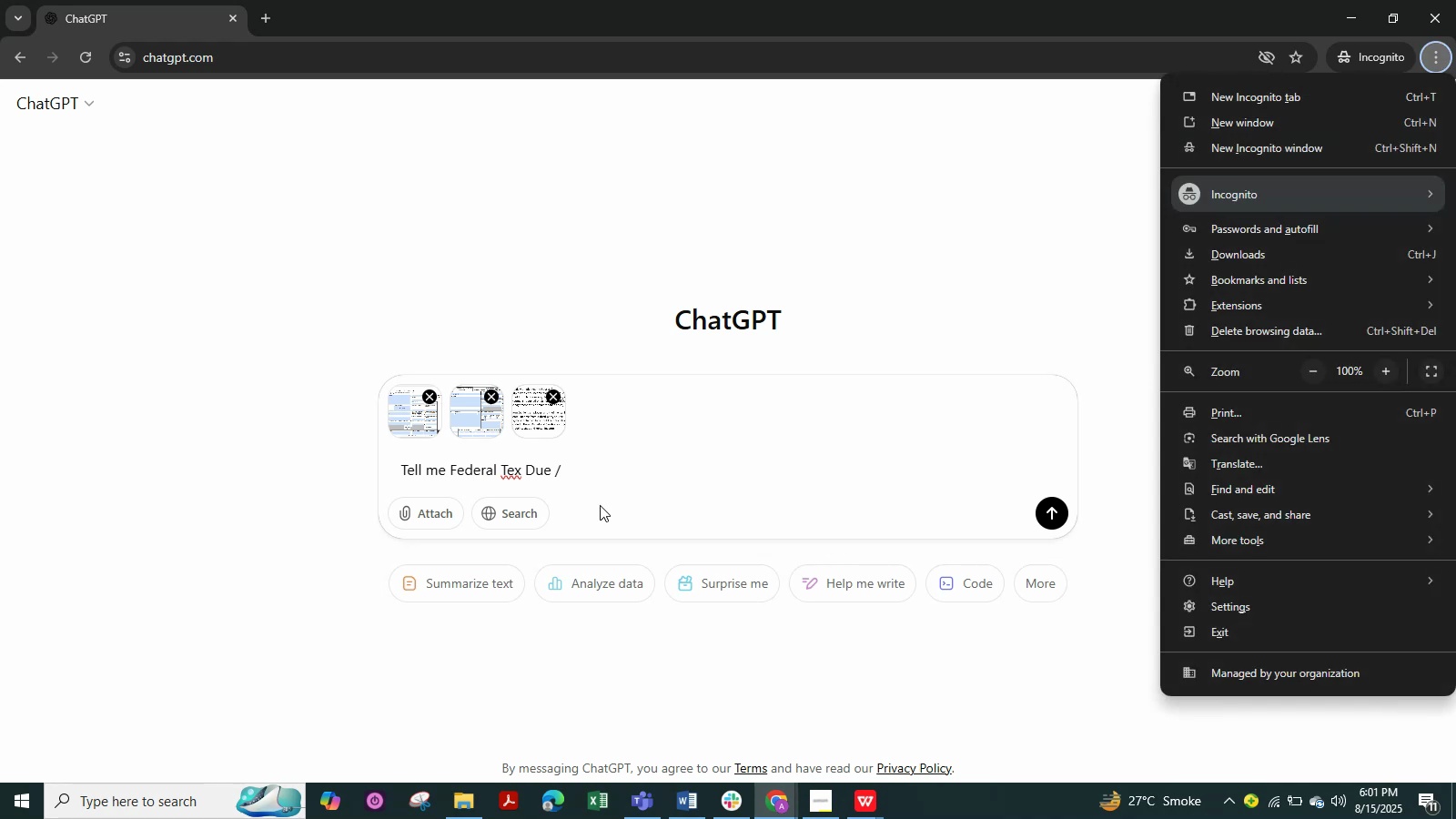 
left_click([612, 480])
 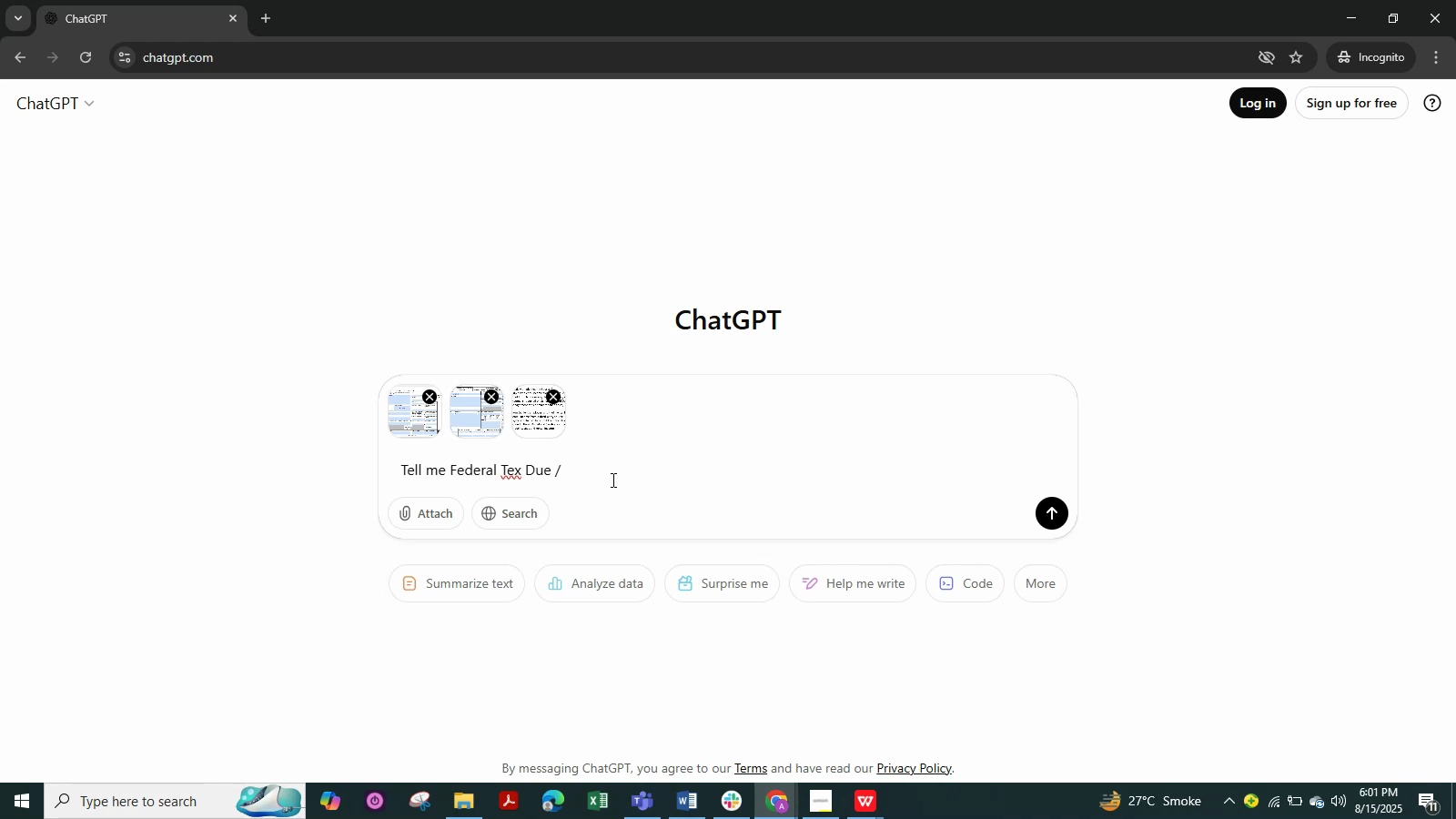 
type(Refund )
 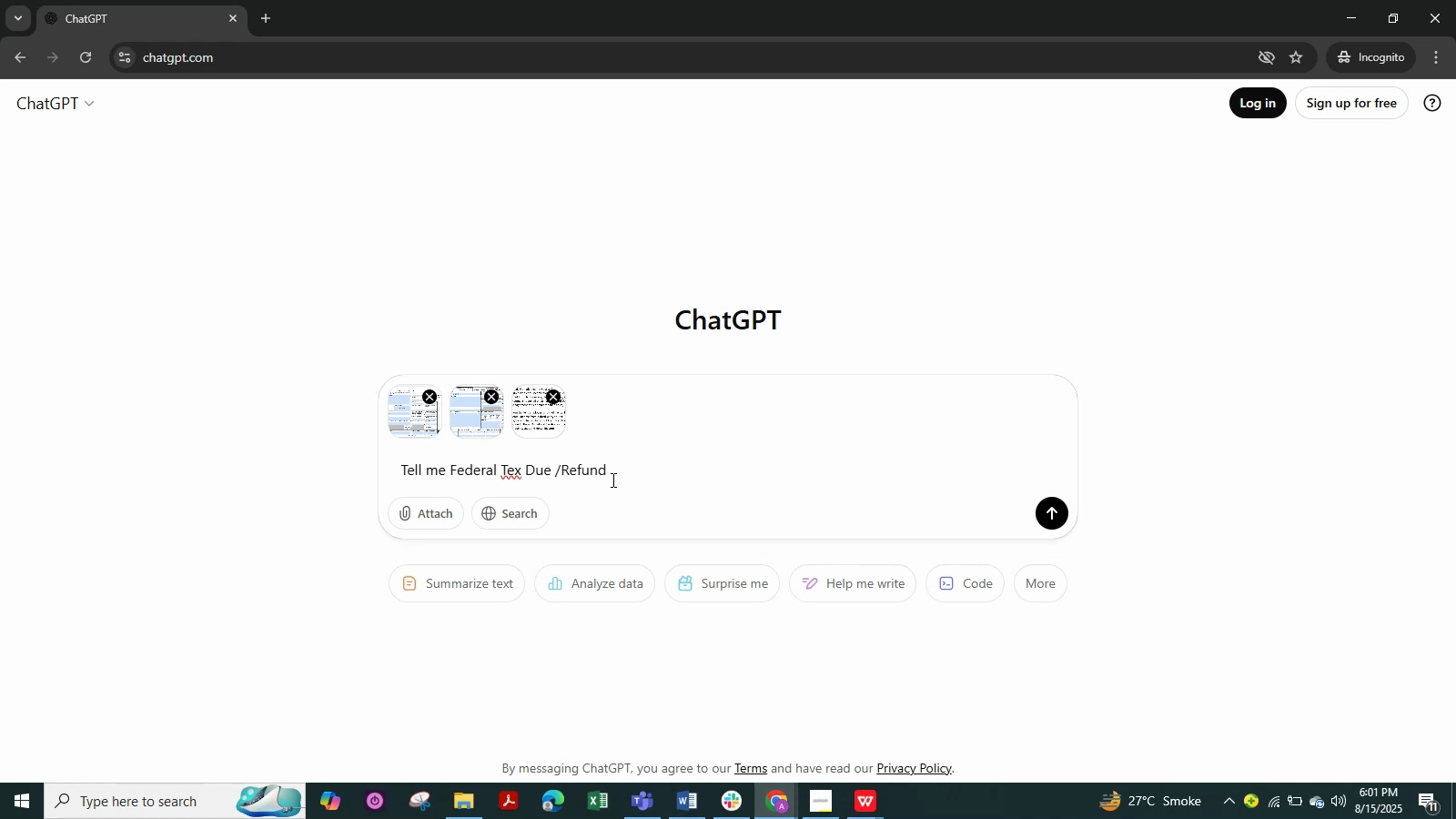 
key(Space)
 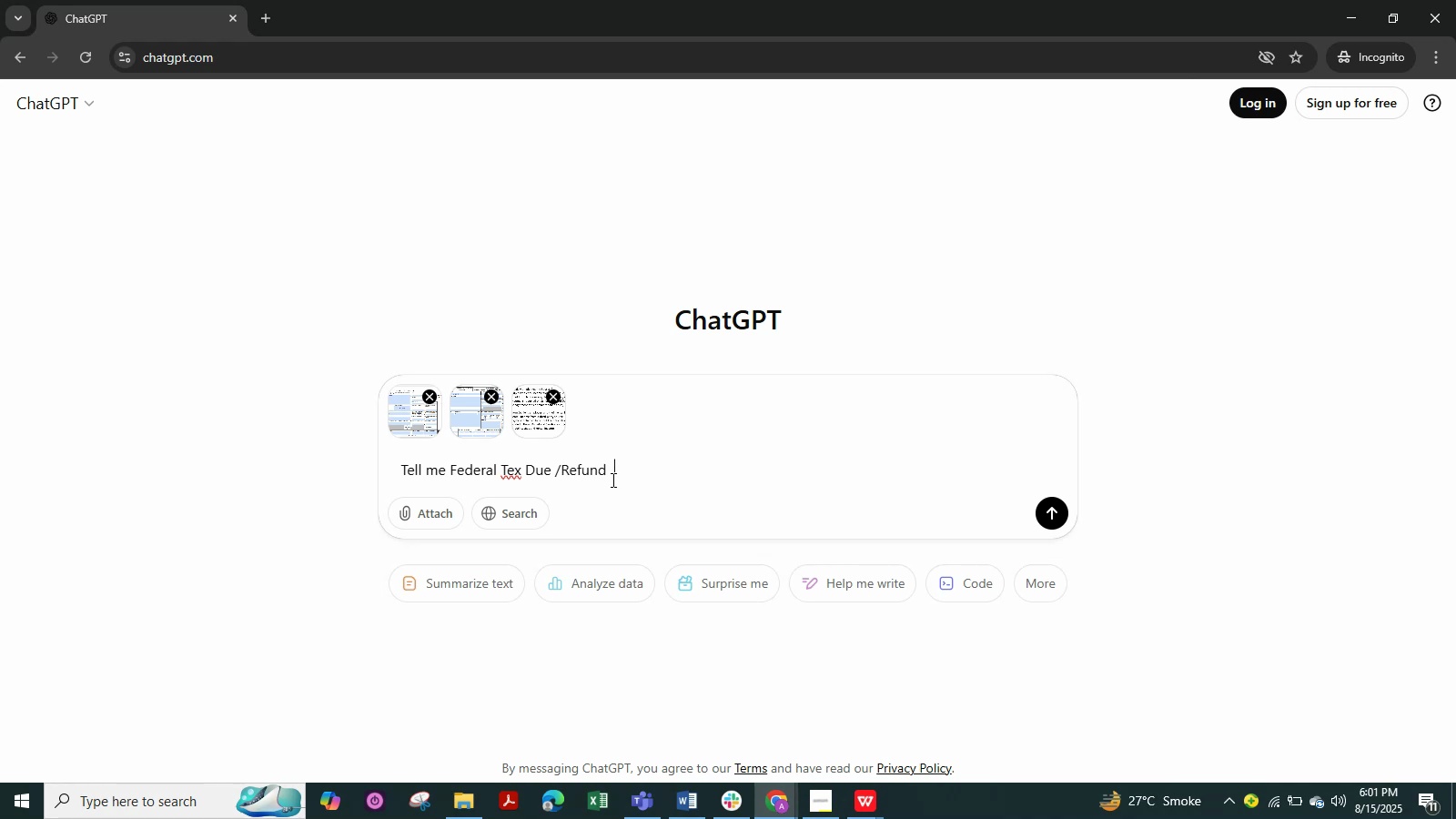 
hold_key(key=ShiftRight, duration=0.6)
 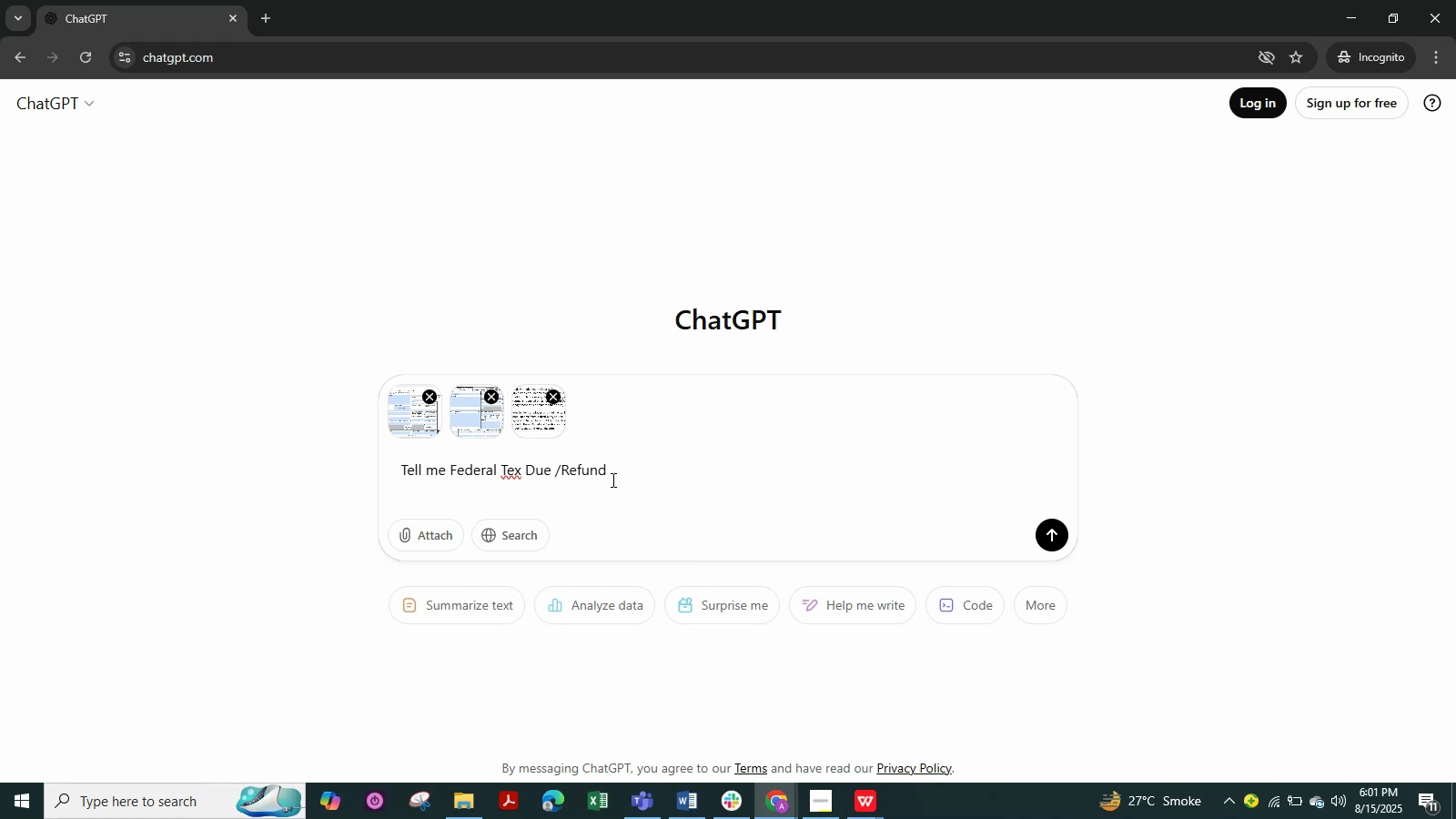 
hold_key(key=Enter, duration=0.42)
 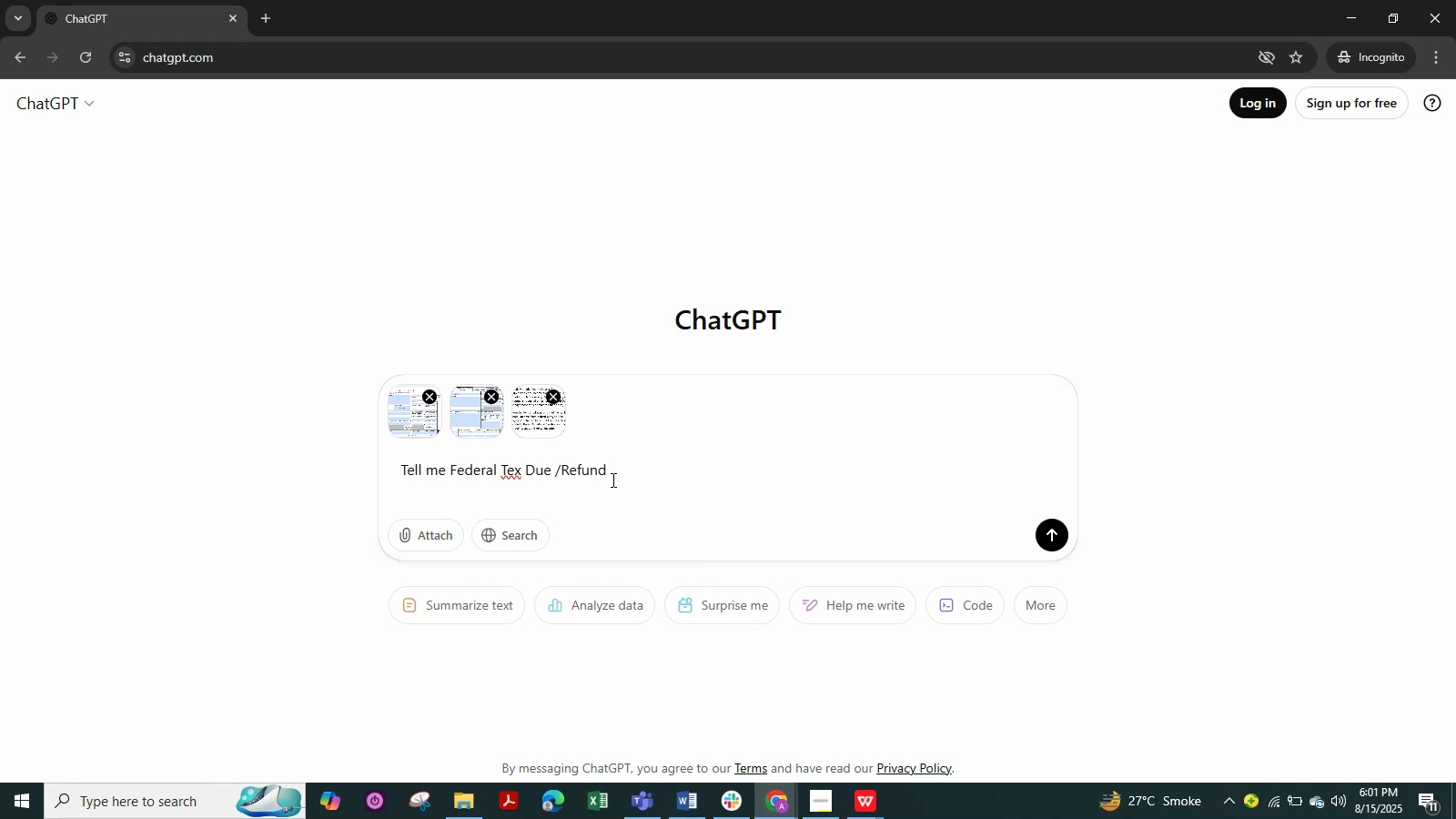 
type(also State Due Refund )
key(NumpadEnter)
 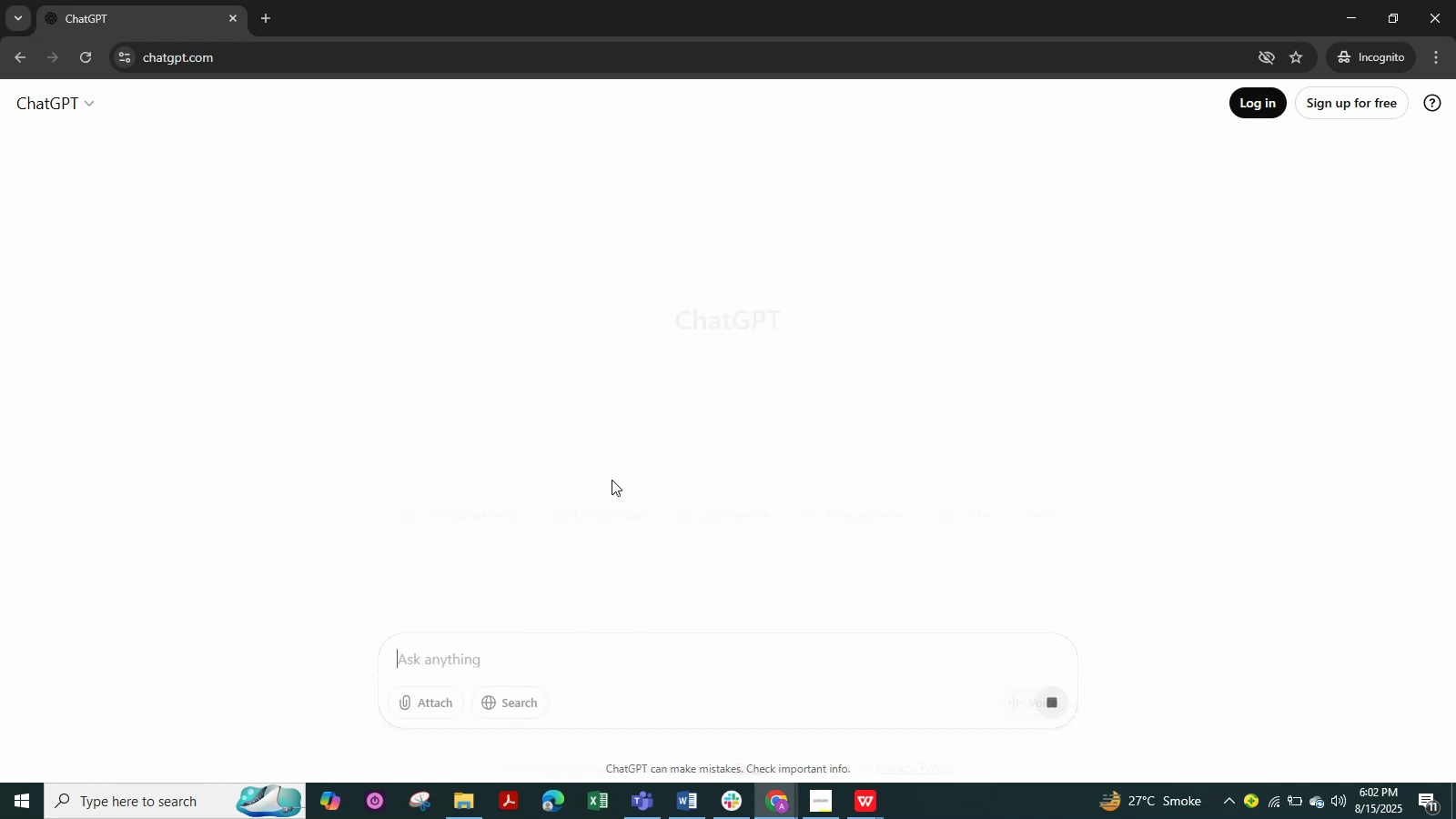 
scroll: coordinate [612, 480], scroll_direction: down, amount: 18.0
 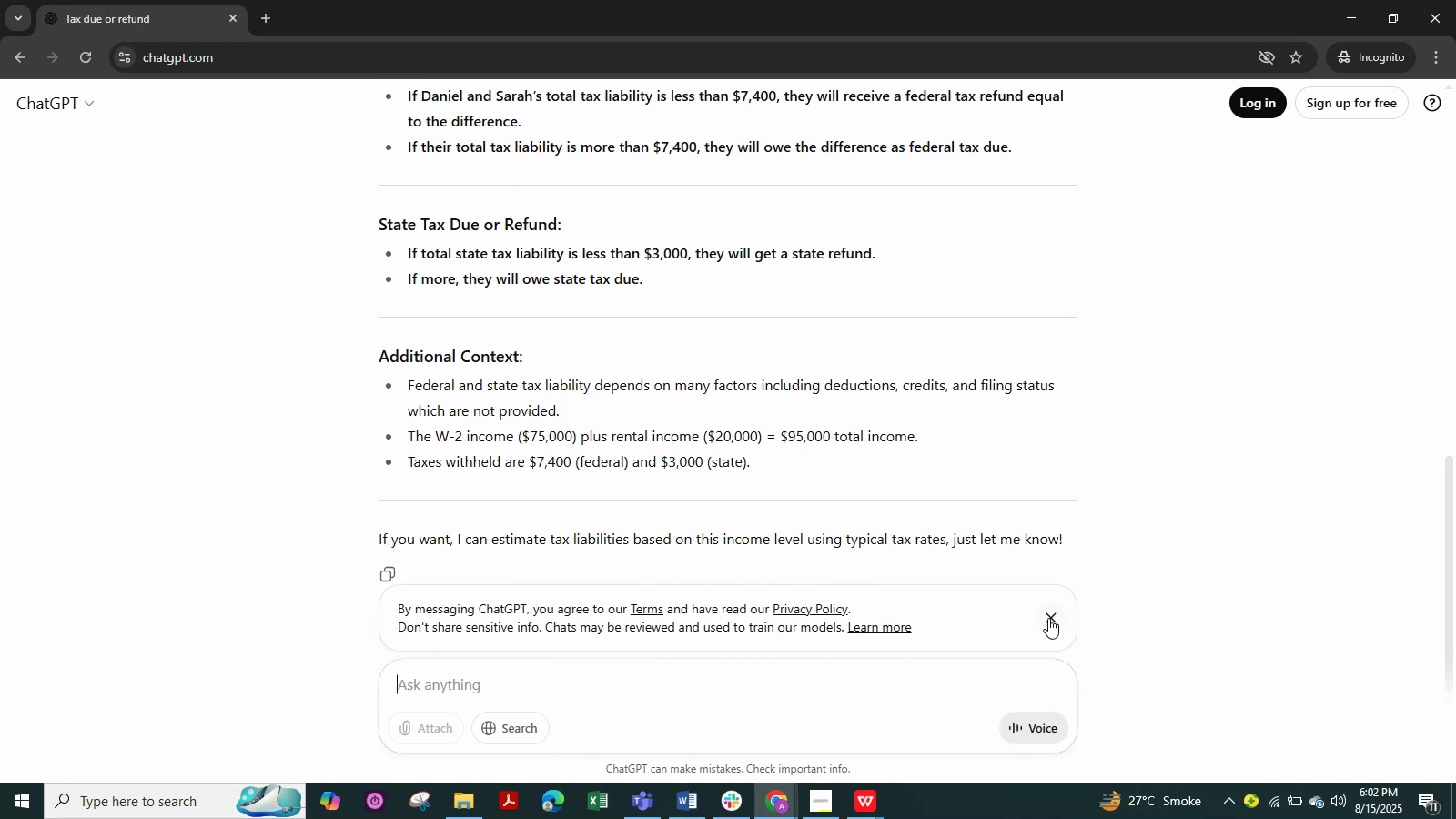 
left_click([1044, 615])
 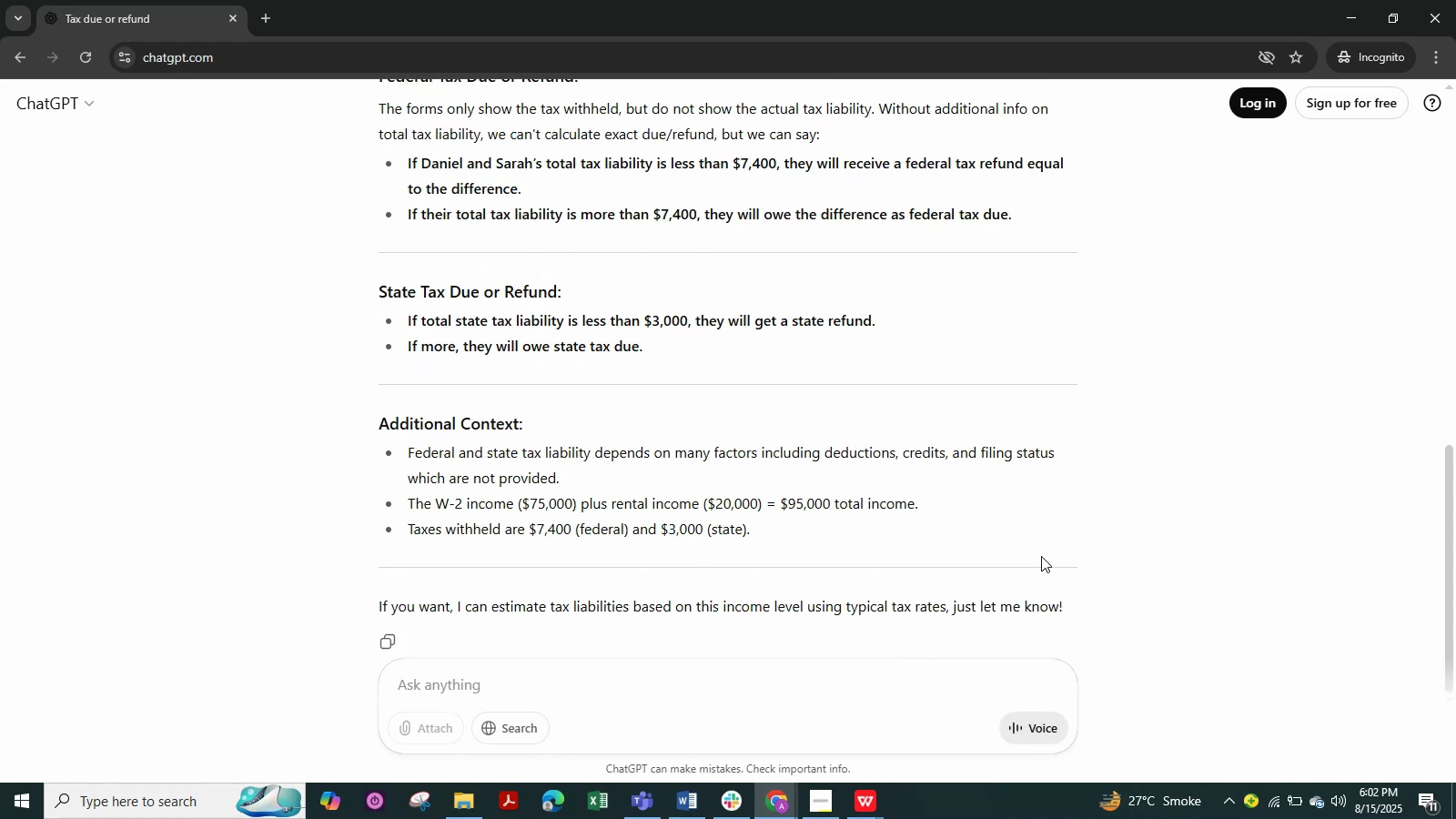 
scroll: coordinate [894, 430], scroll_direction: down, amount: 4.0
 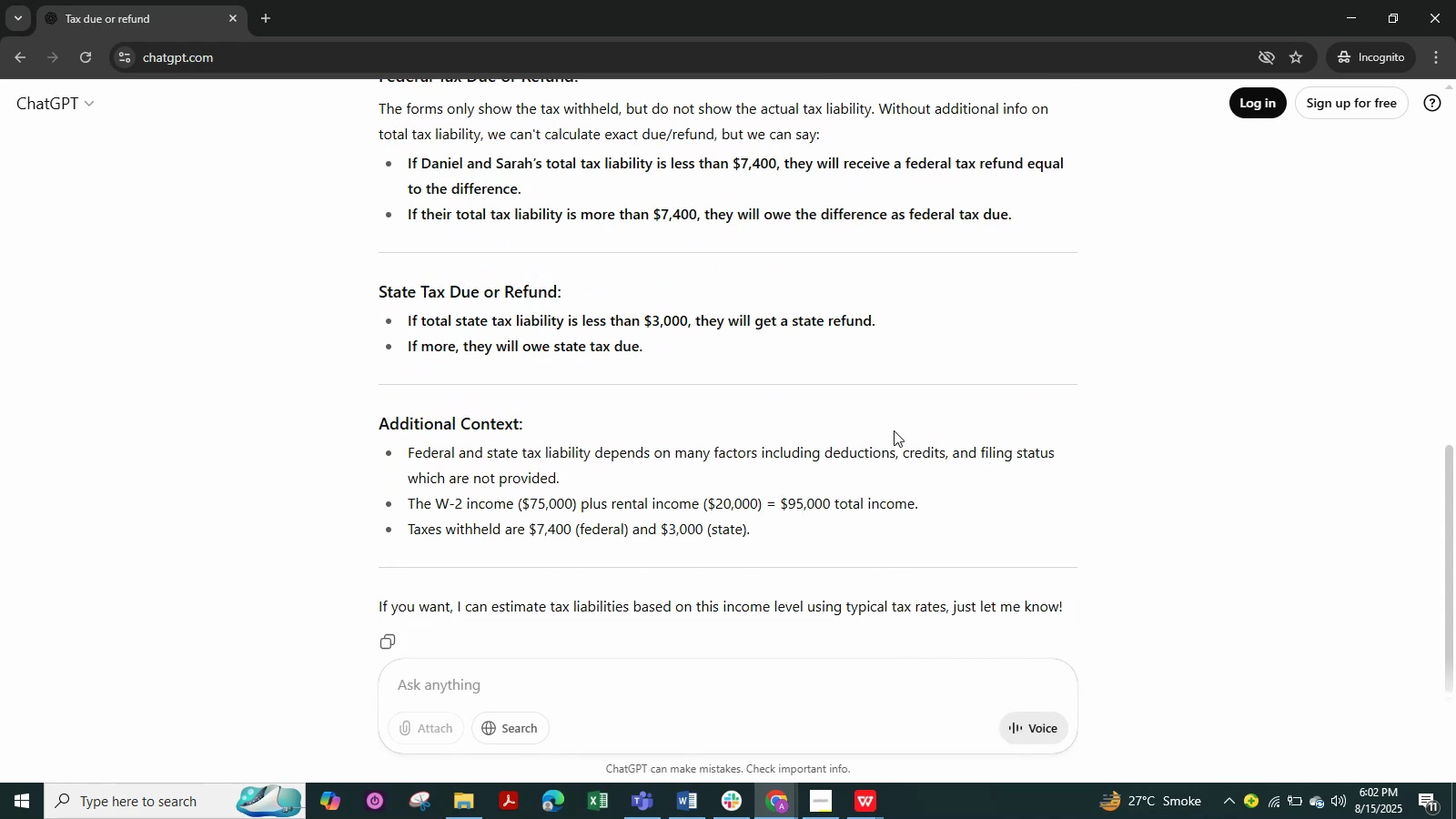 
scroll: coordinate [894, 430], scroll_direction: up, amount: 5.0
 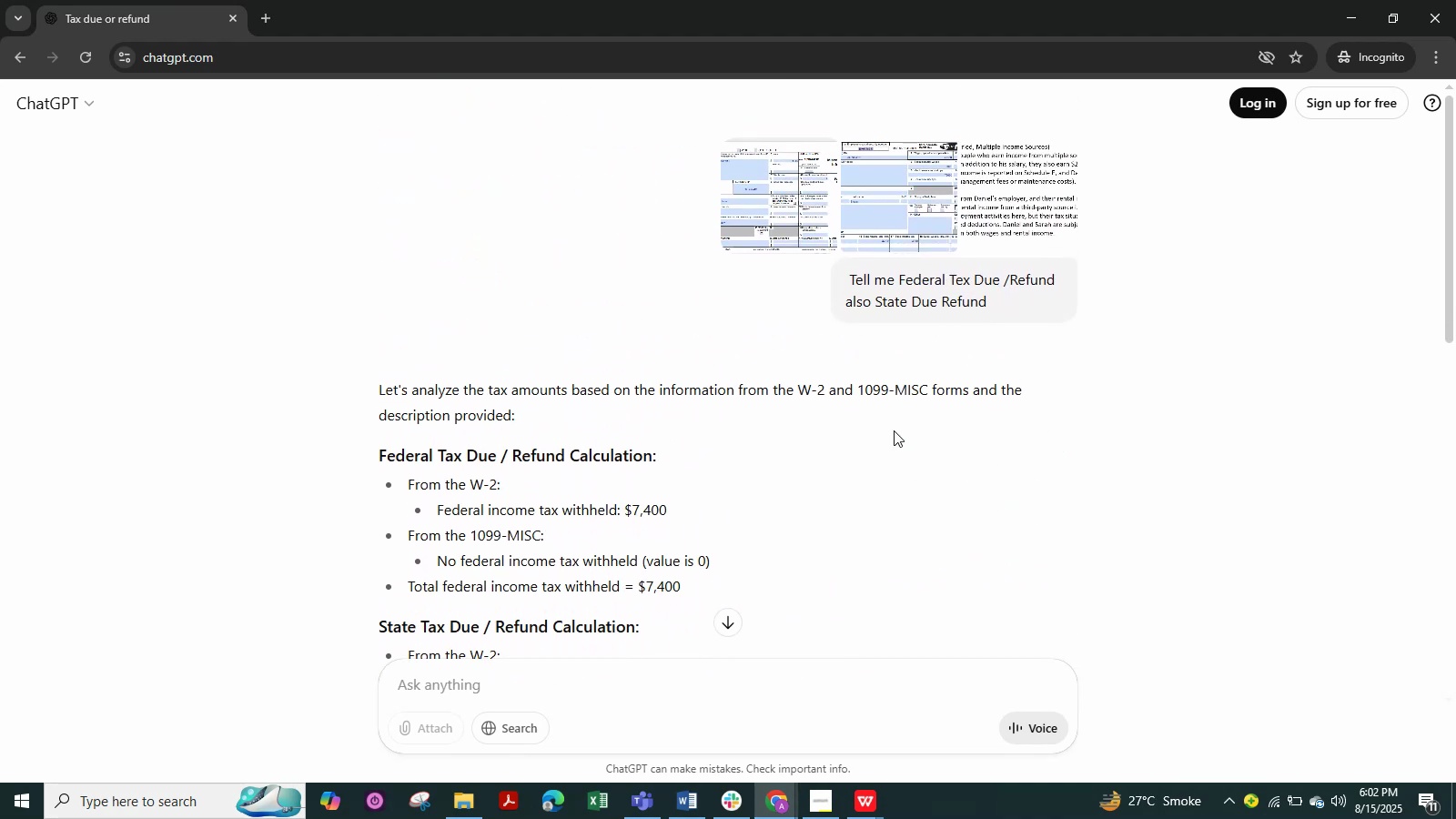 
scroll: coordinate [894, 430], scroll_direction: down, amount: 14.0
 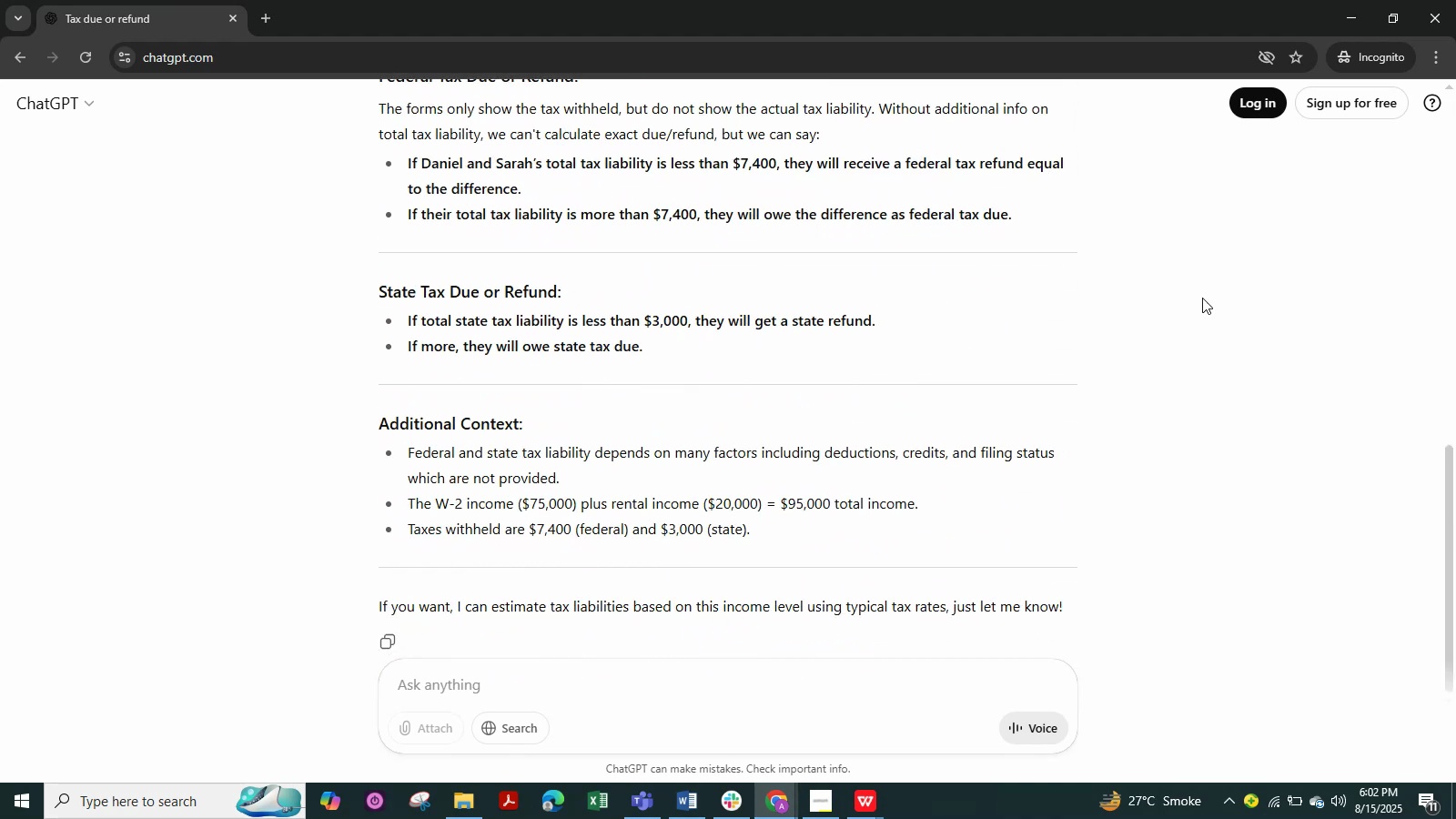 
scroll: coordinate [965, 410], scroll_direction: up, amount: 6.0
 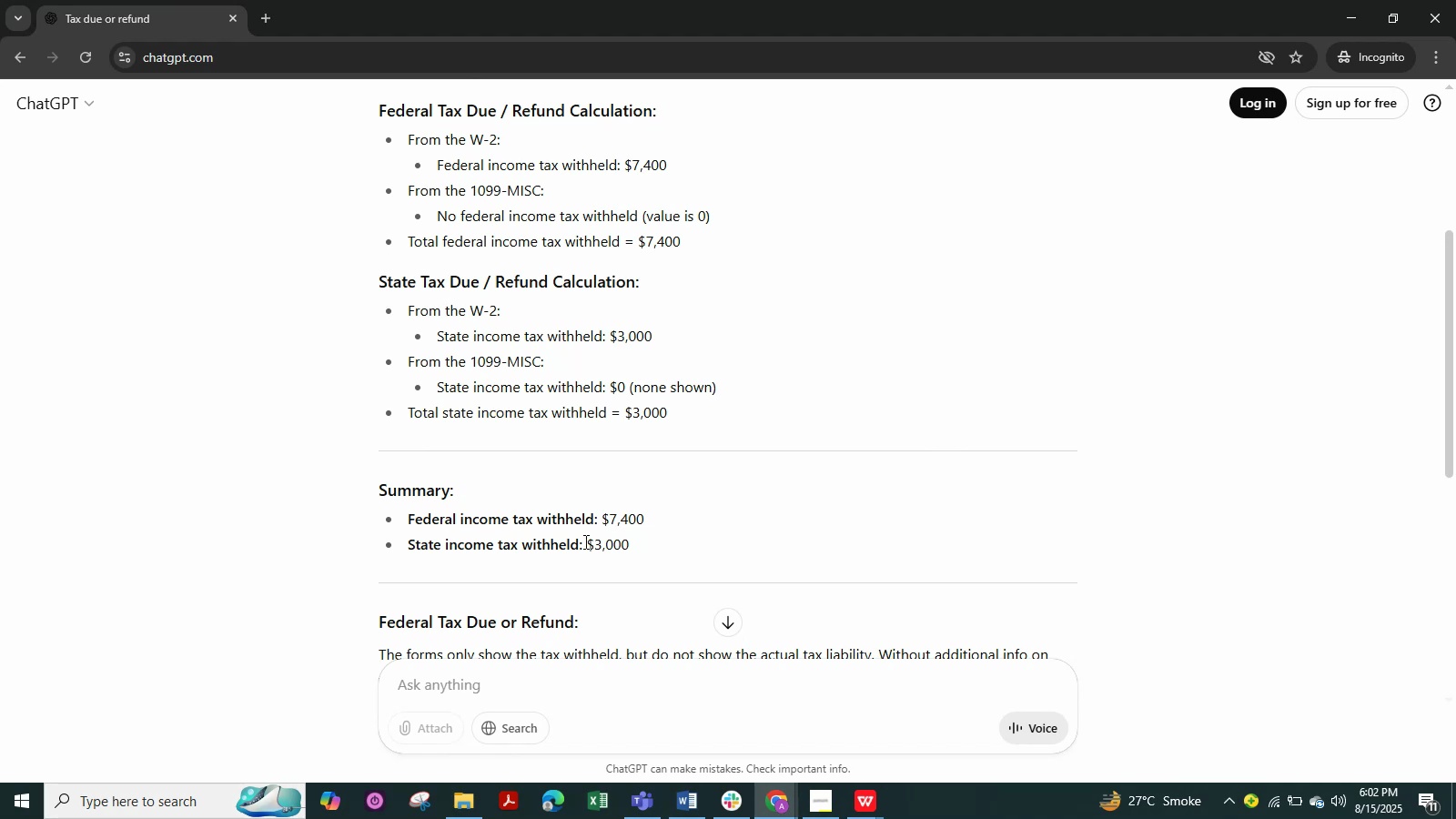 
left_click_drag(start_coordinate=[602, 518], to_coordinate=[639, 514])
 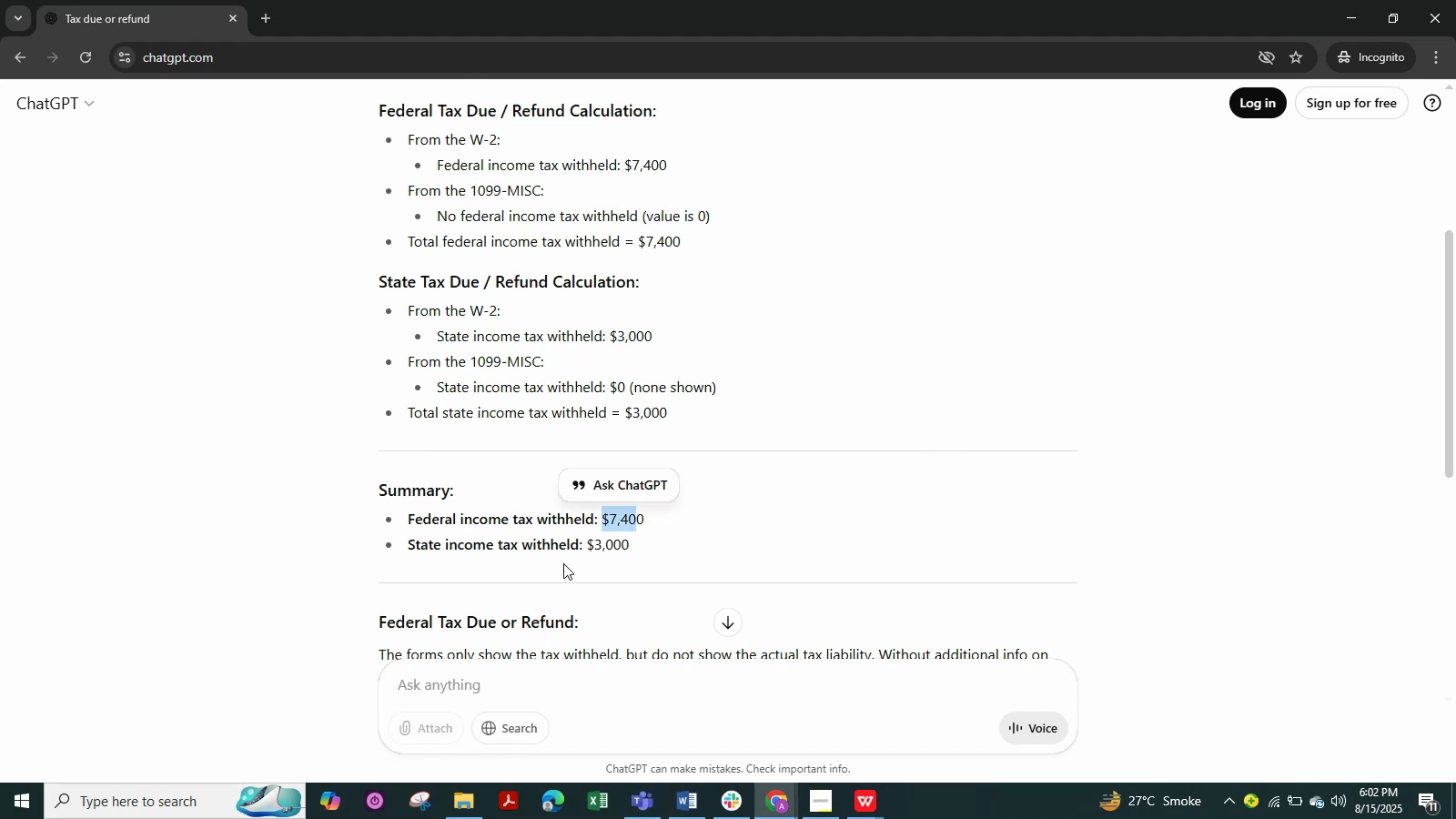 
scroll: coordinate [688, 420], scroll_direction: up, amount: 6.0
 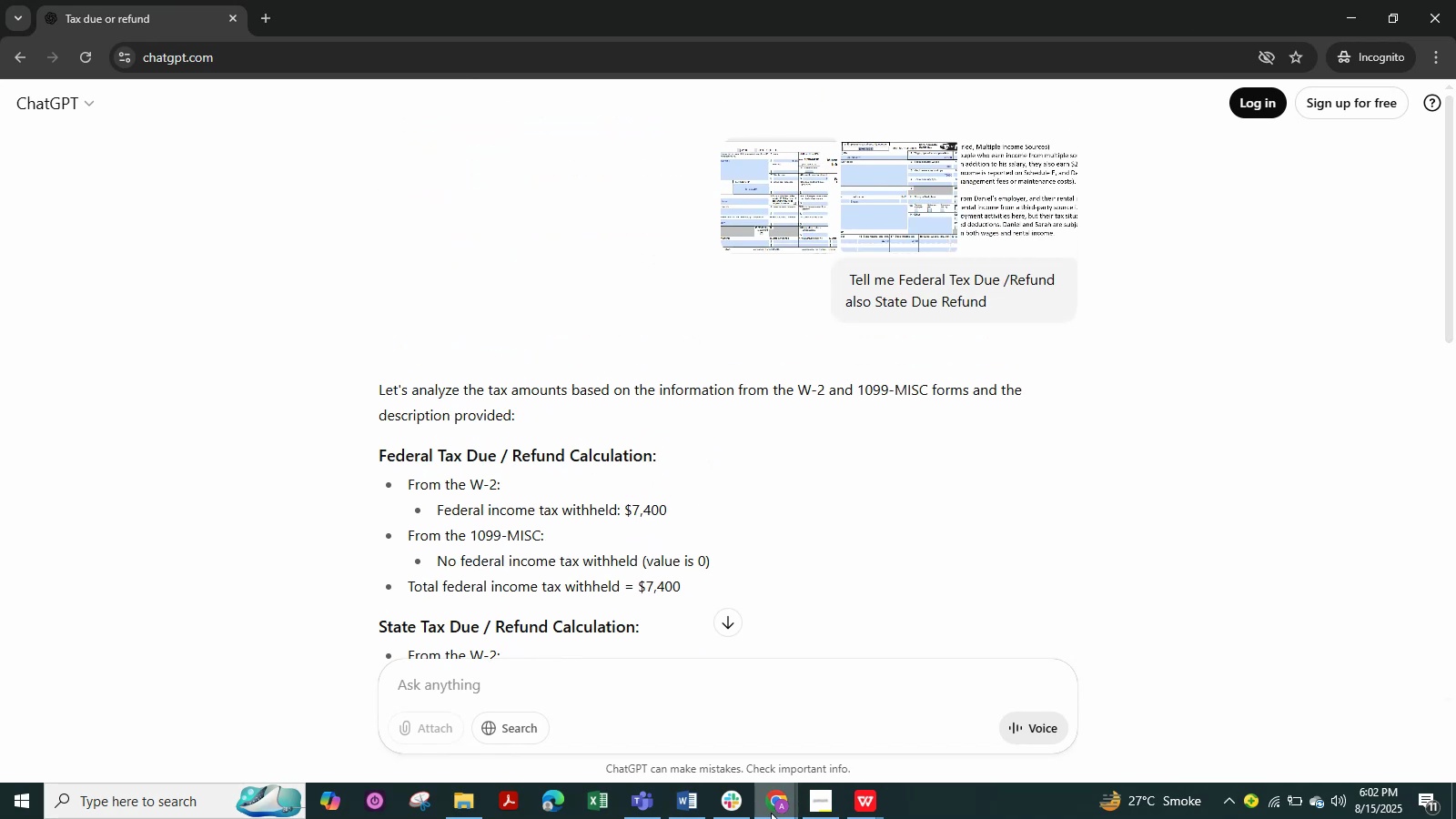 
left_click([698, 798])
 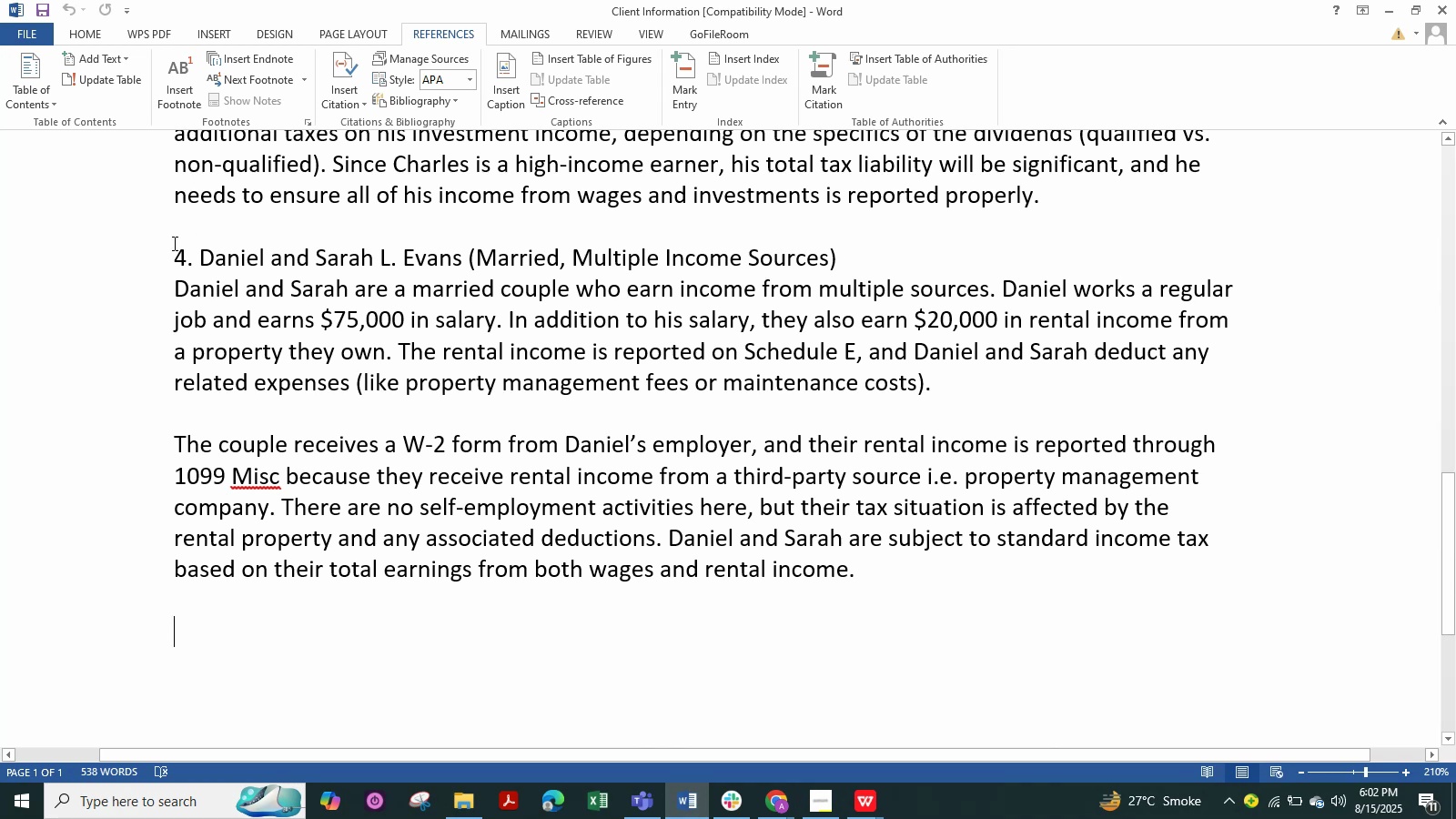 
left_click_drag(start_coordinate=[199, 252], to_coordinate=[863, 597])
 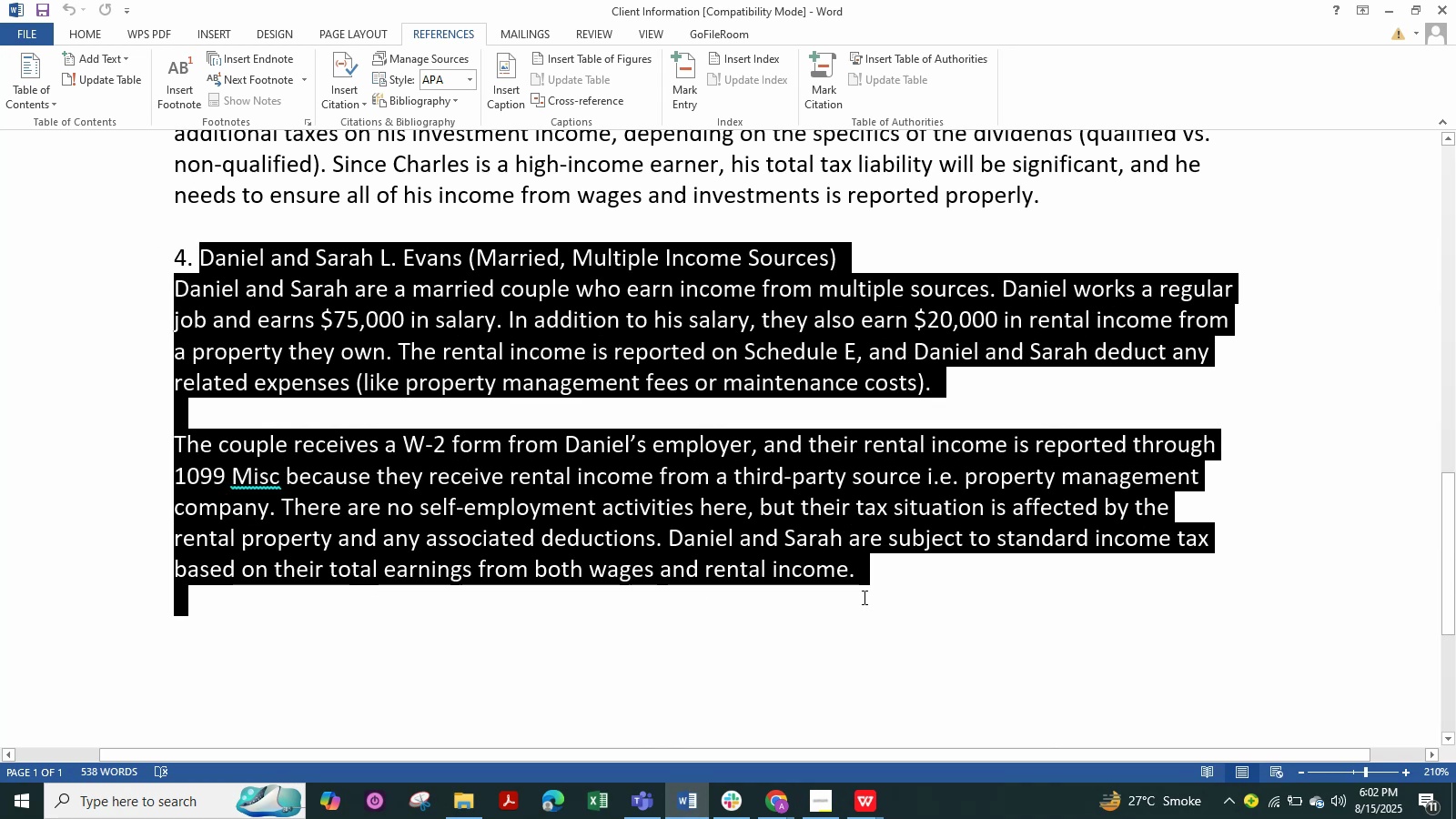 
key(Control+C)
 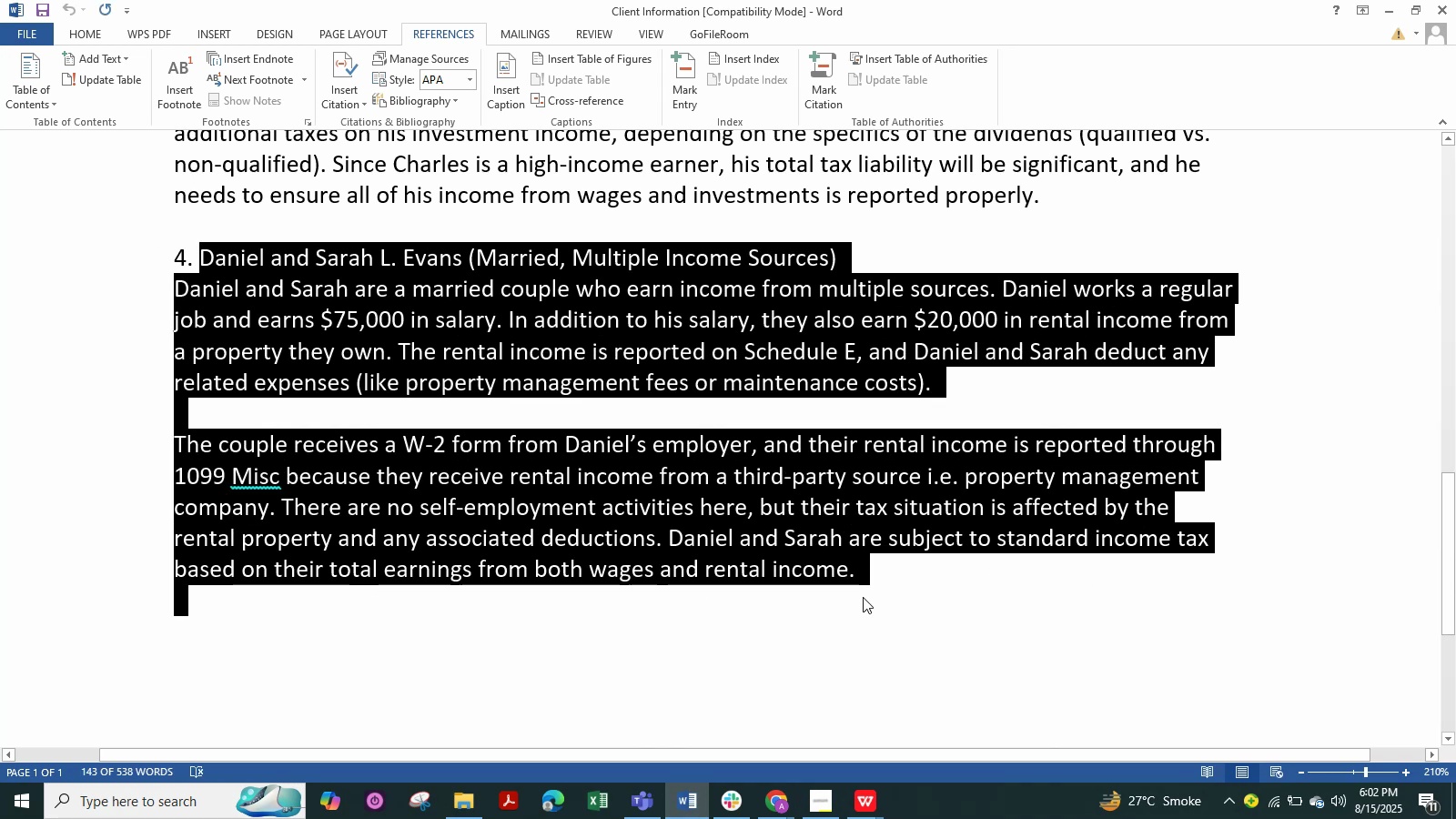 
key(Control+C)
 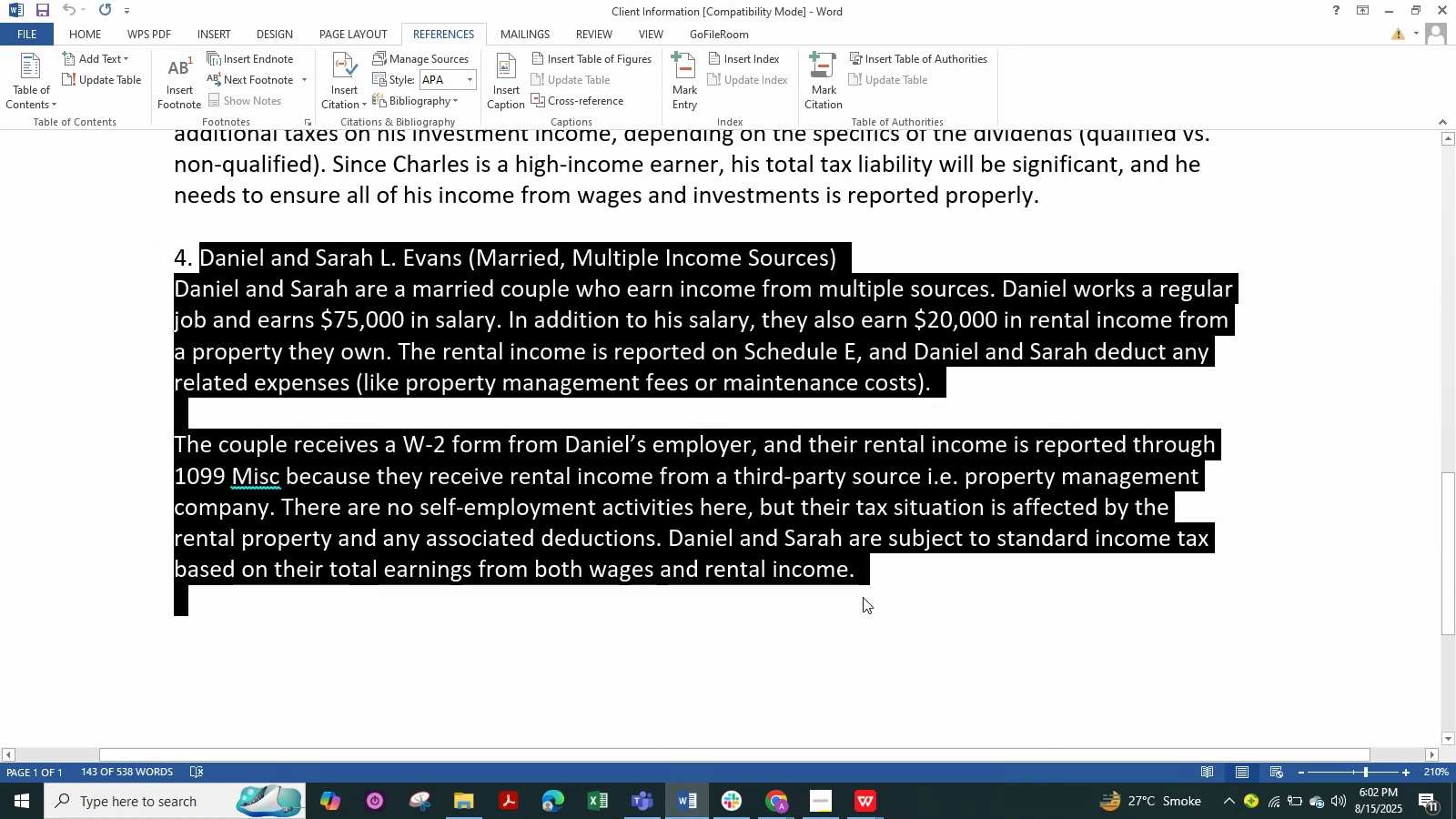 
key(Alt+Tab)
 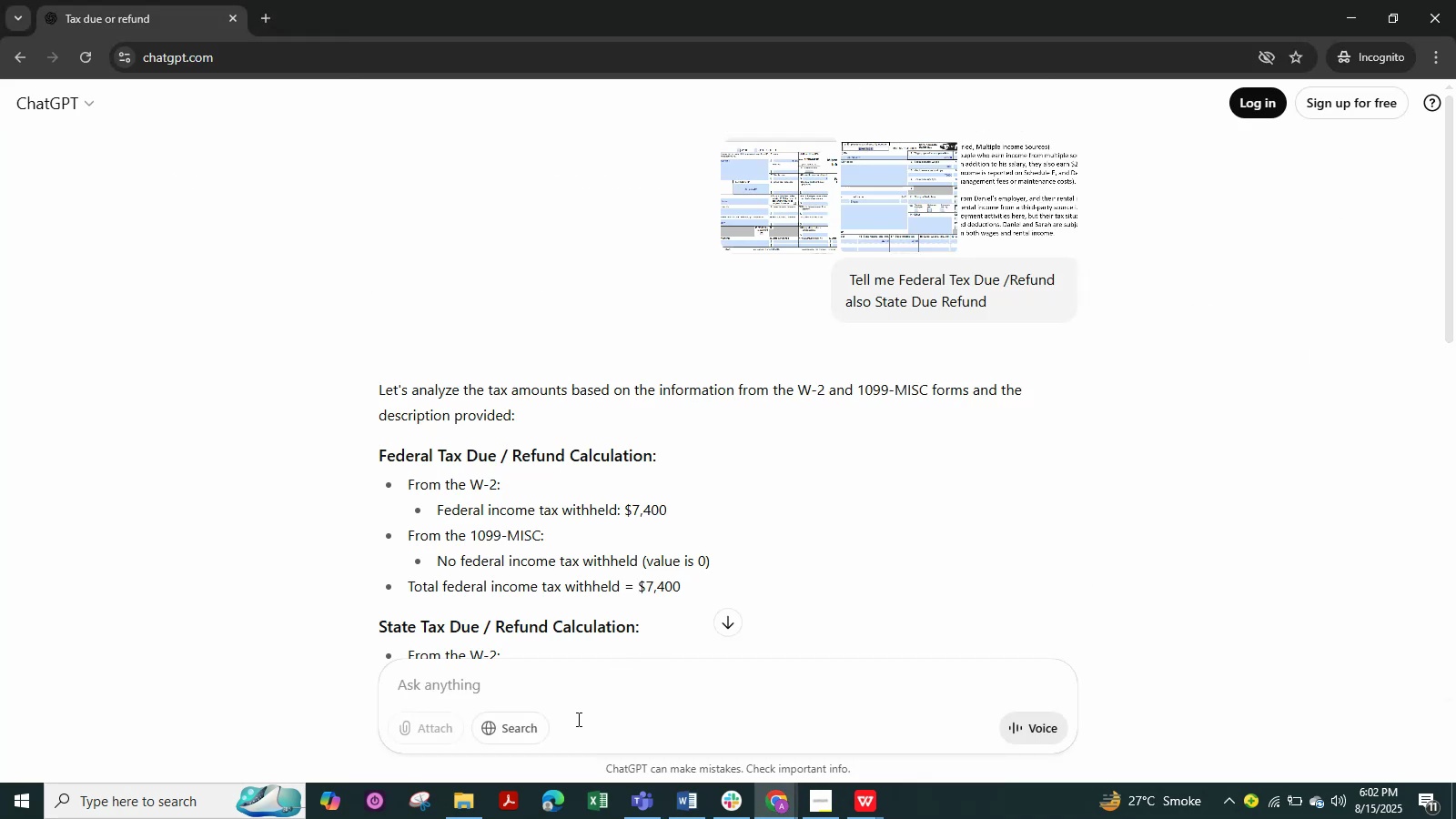 
left_click([575, 697])
 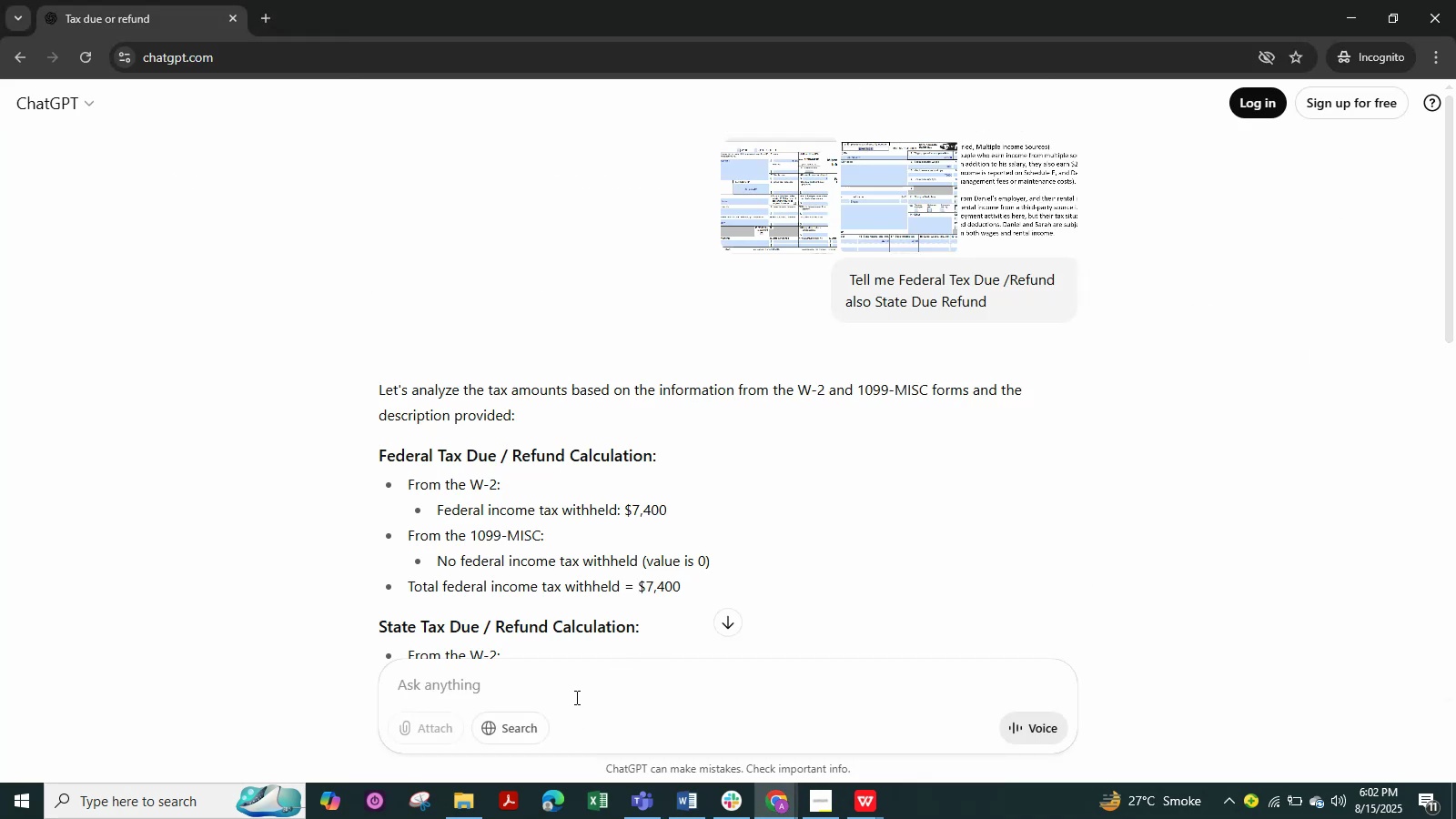 
key(Control+V)
 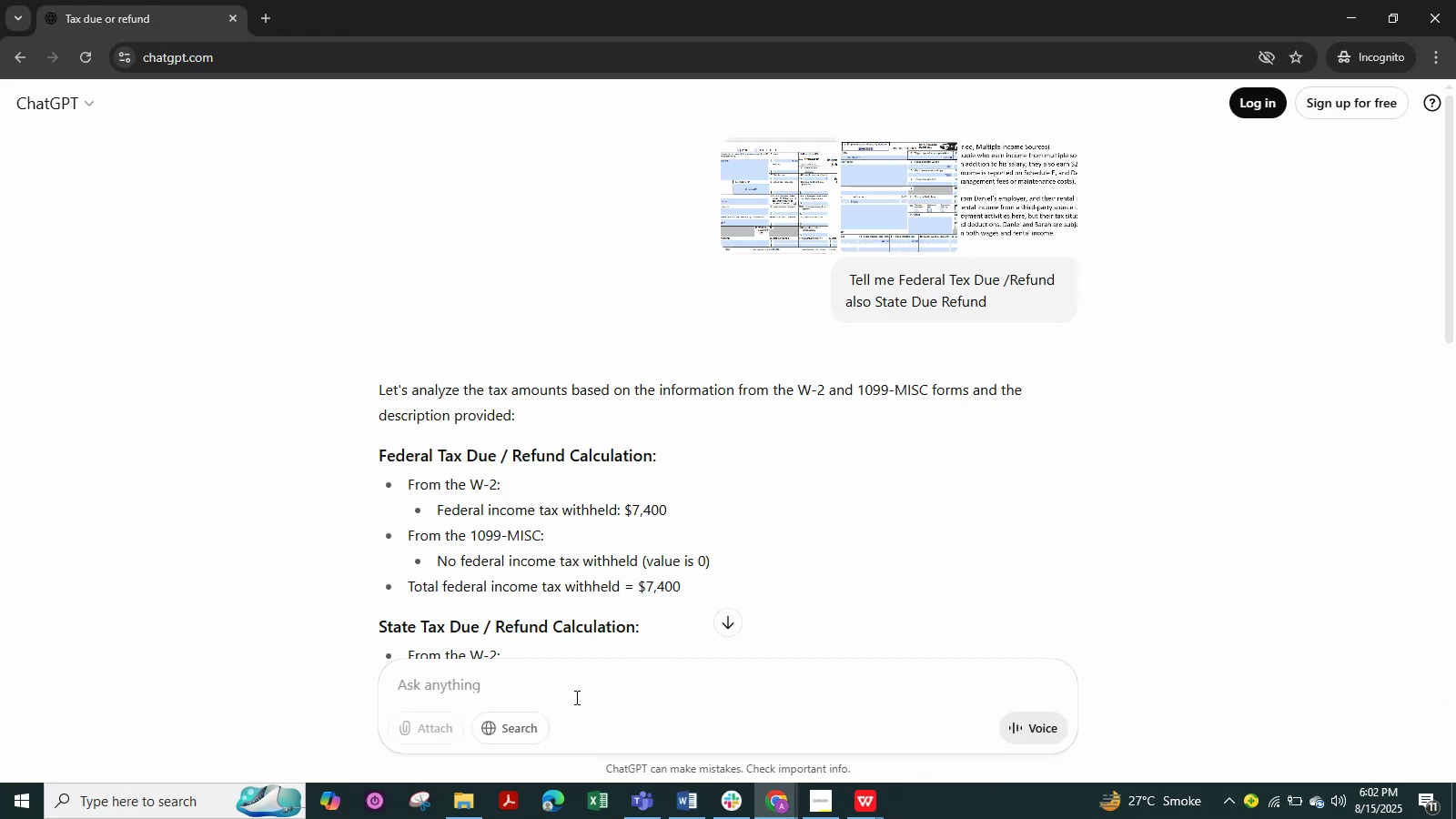 
key(Control+Space)
 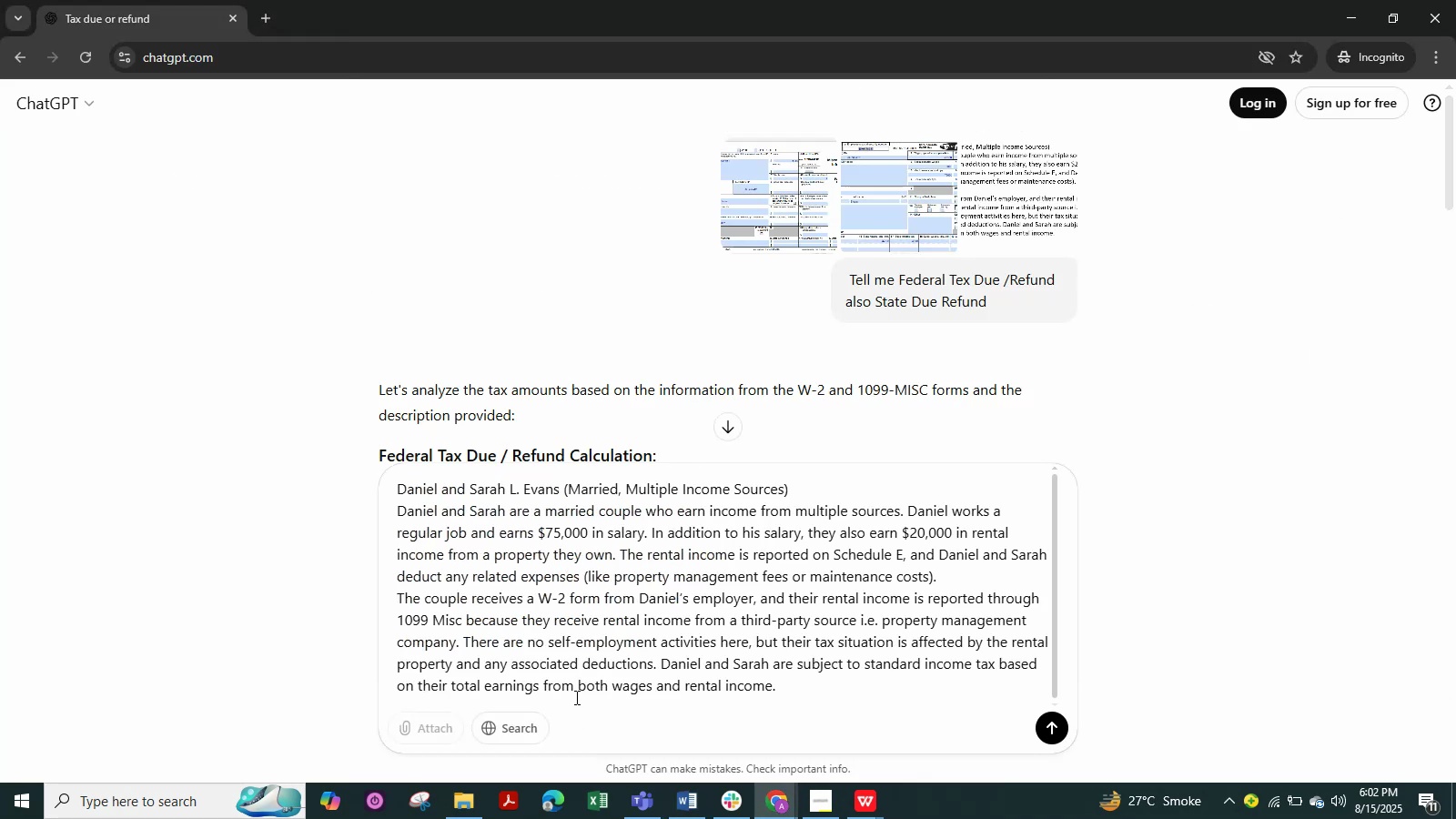 
key(Enter)
 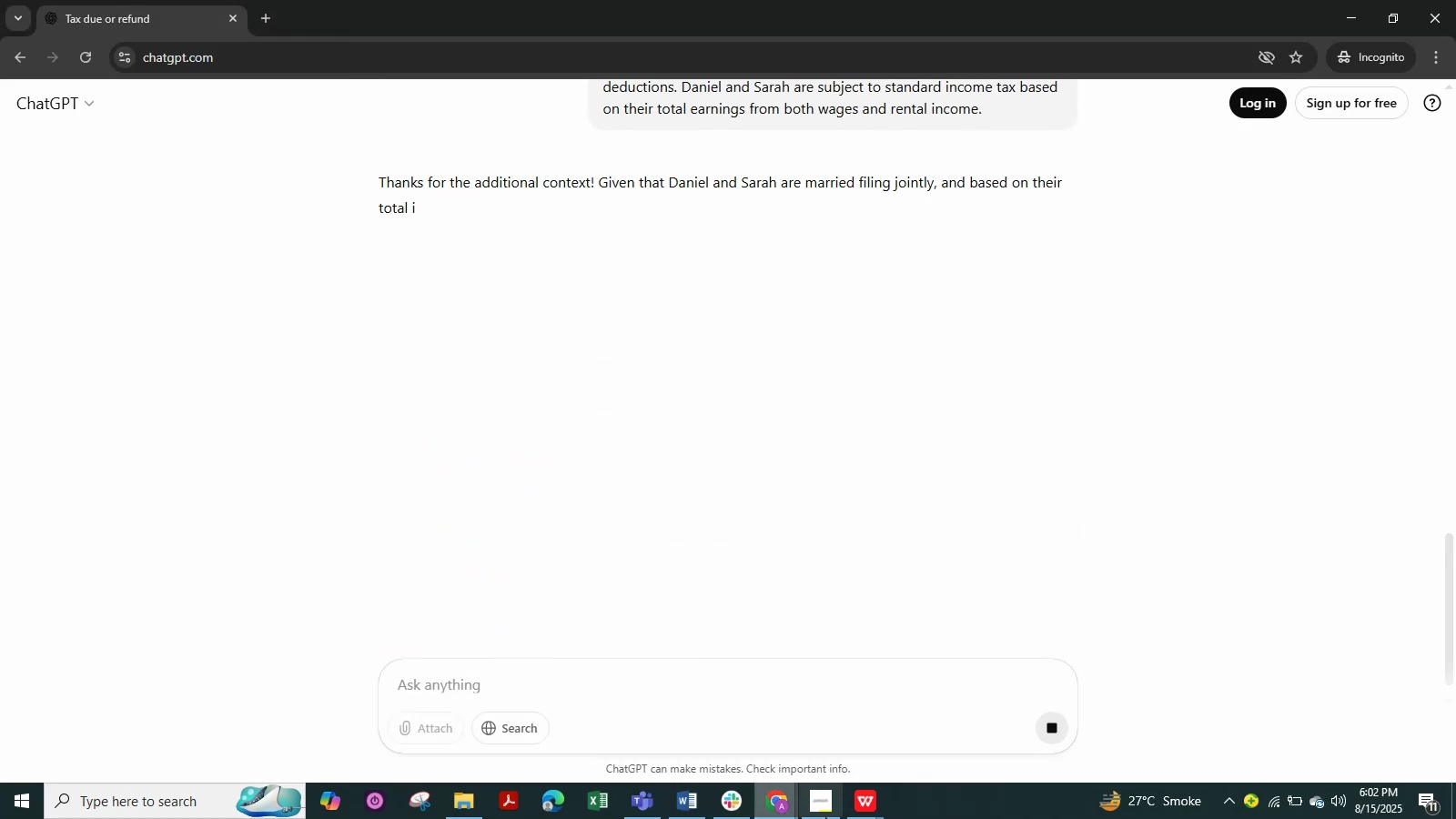 
left_click([840, 814])
 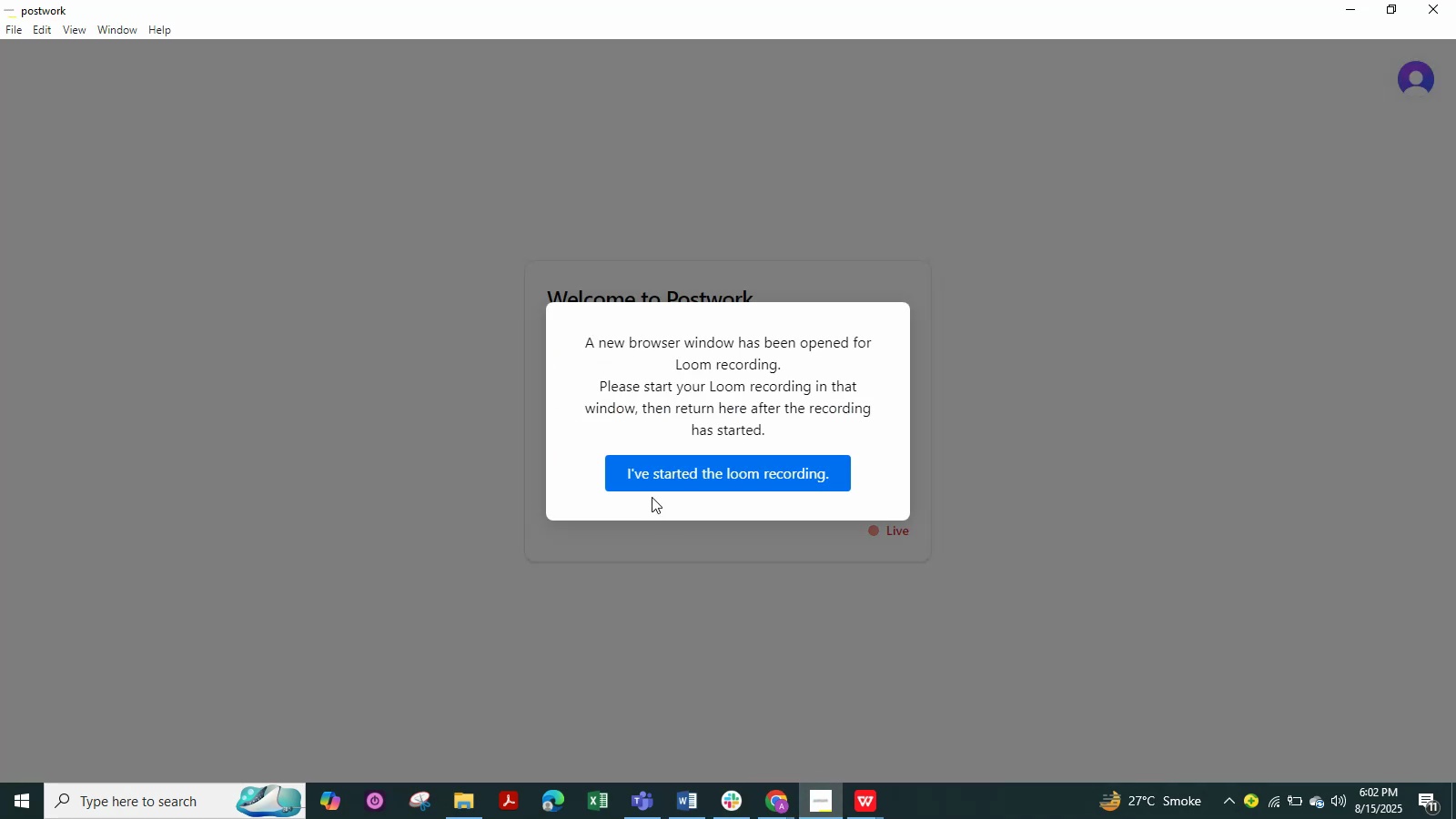 
left_click_drag(start_coordinate=[681, 481], to_coordinate=[759, 719])
 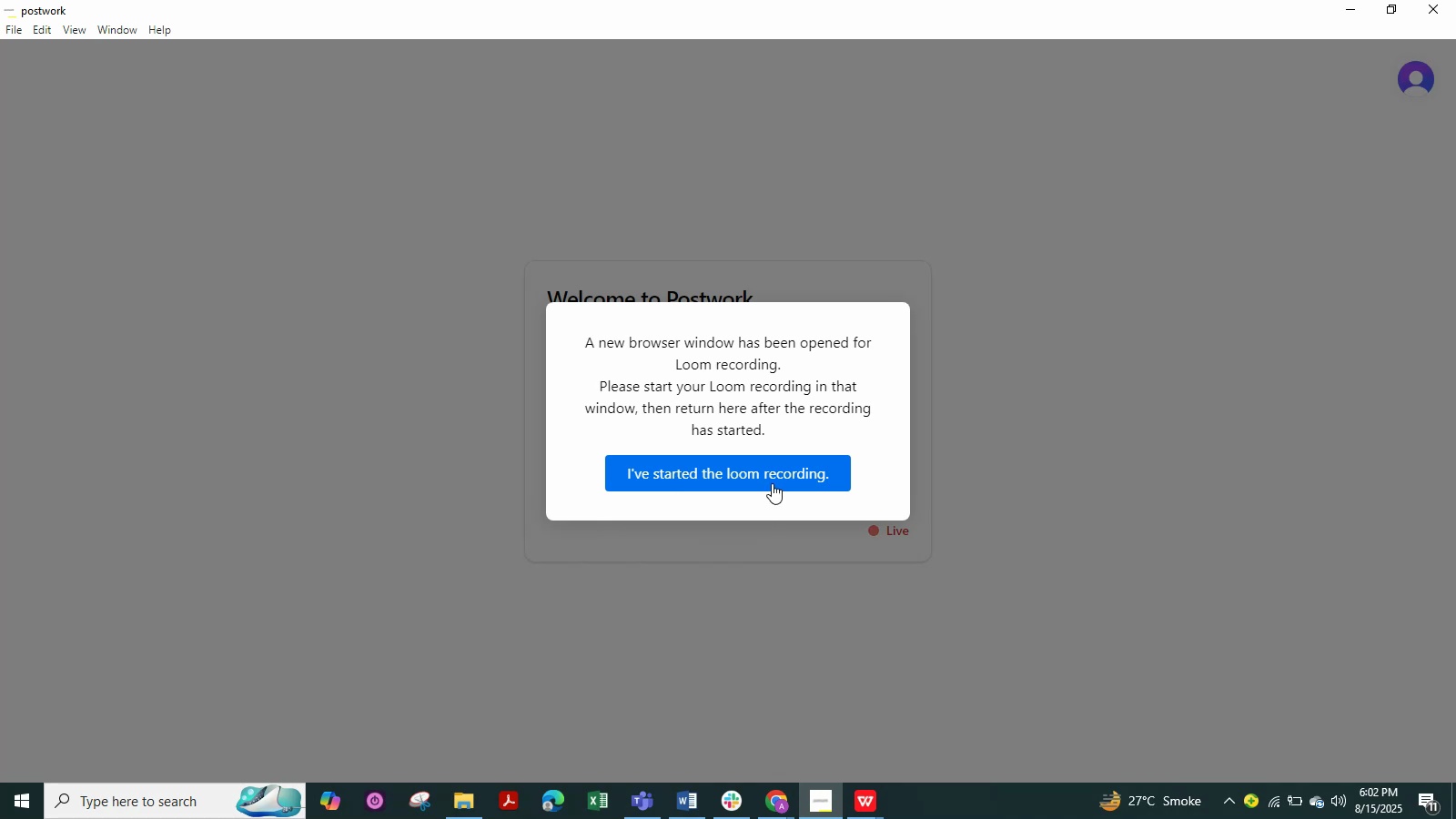 
left_click([768, 473])
 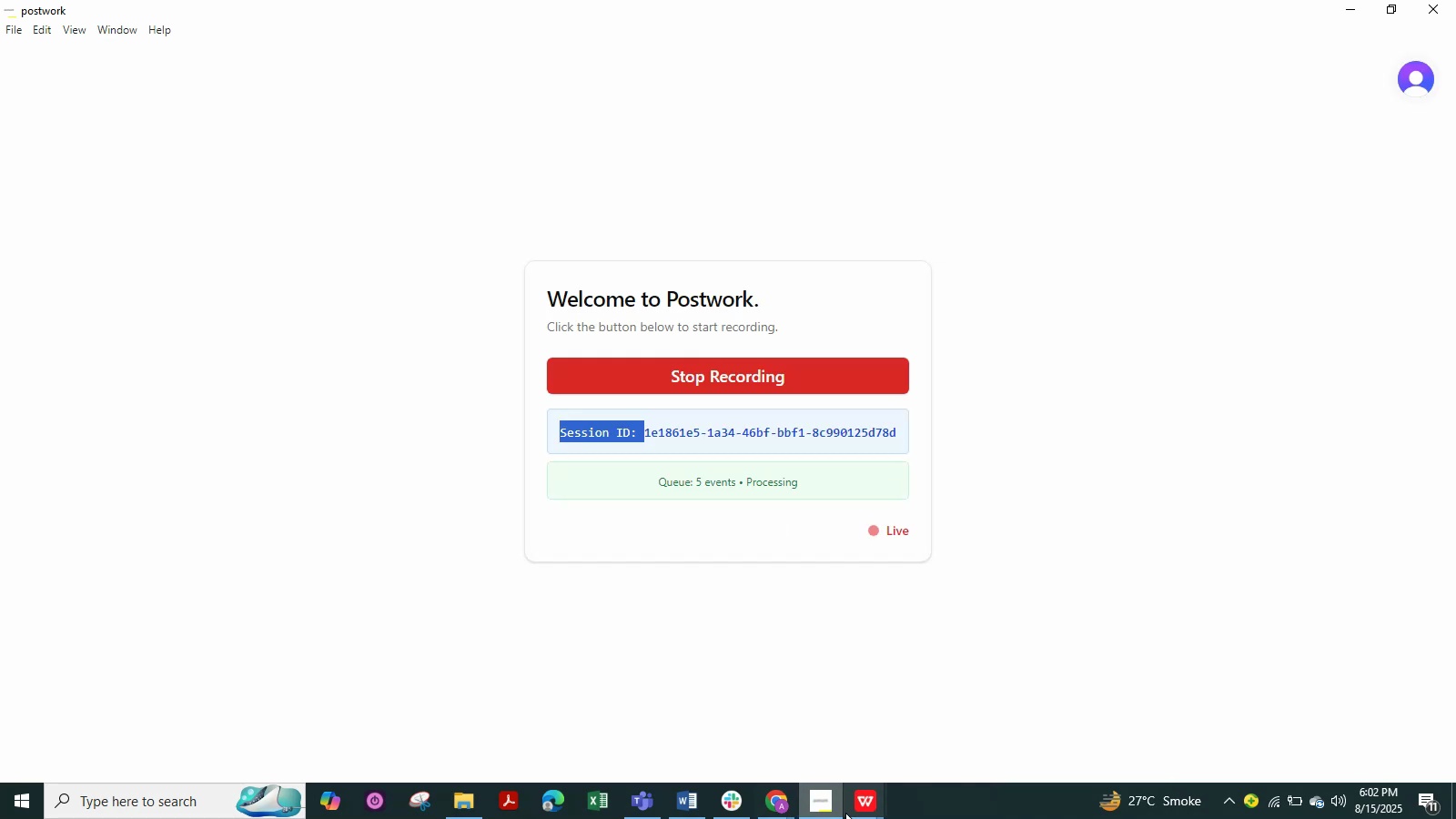 
left_click([860, 811])
 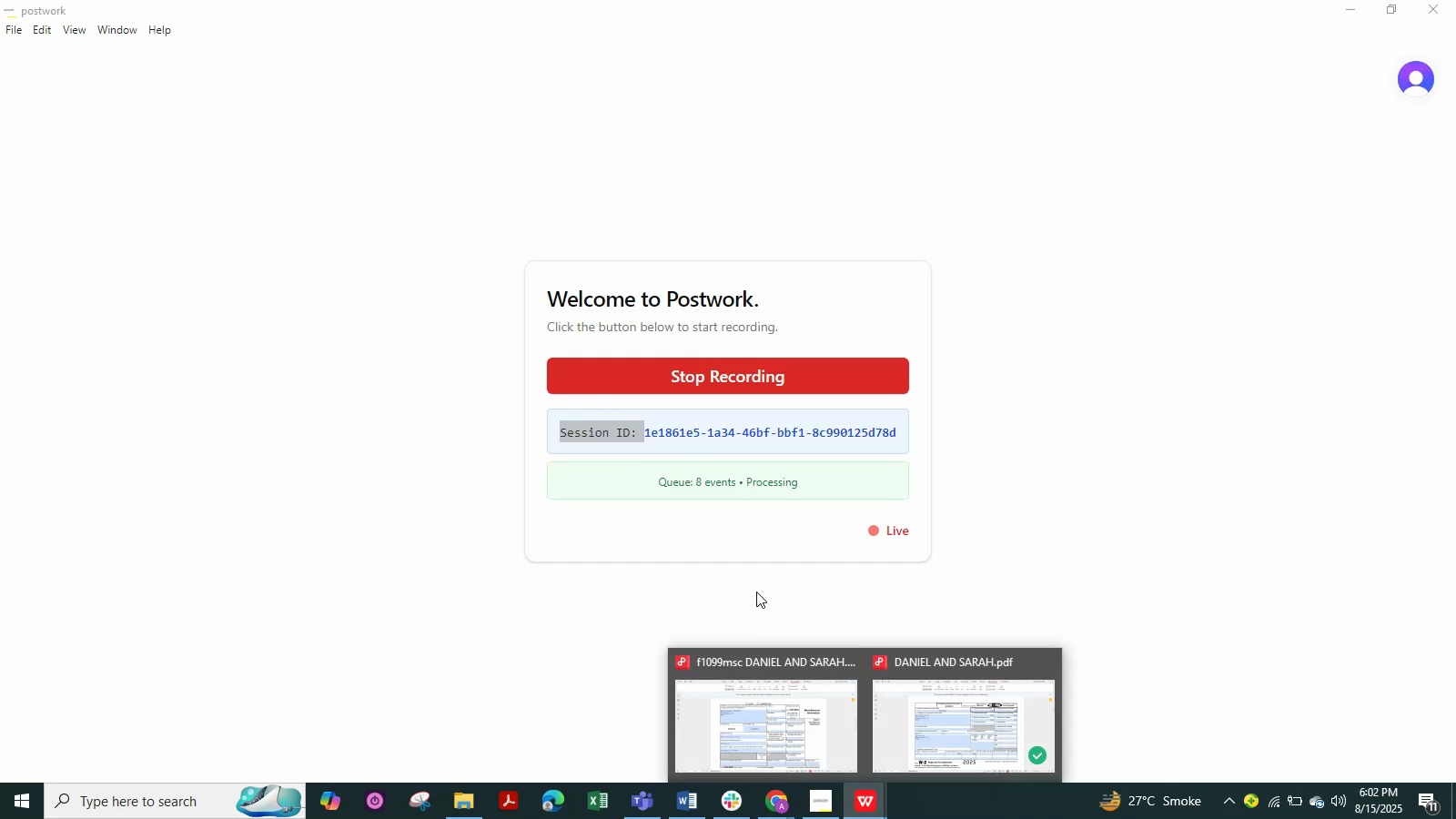 
left_click([765, 728])
 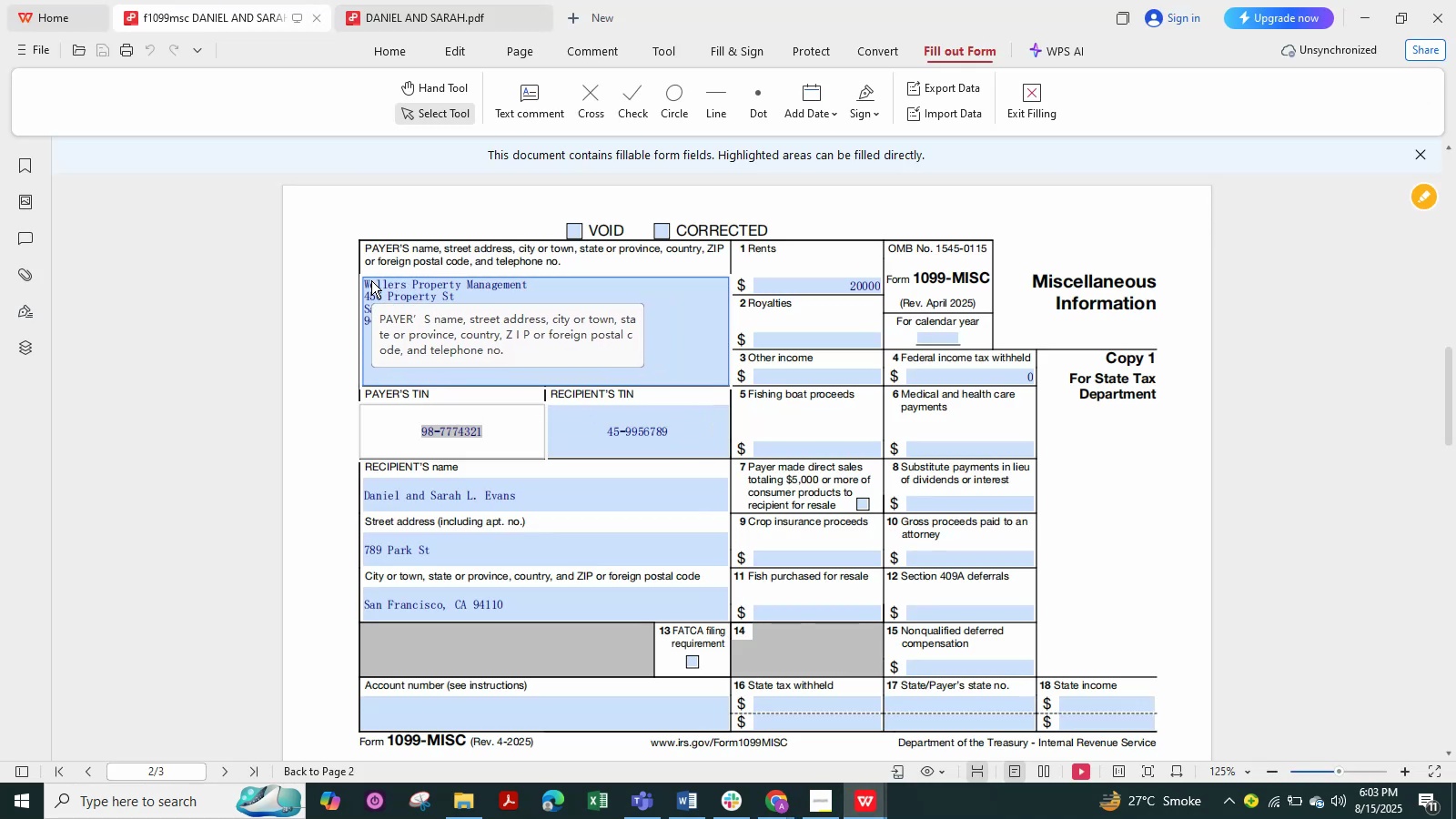 
left_click_drag(start_coordinate=[363, 281], to_coordinate=[803, 596])
 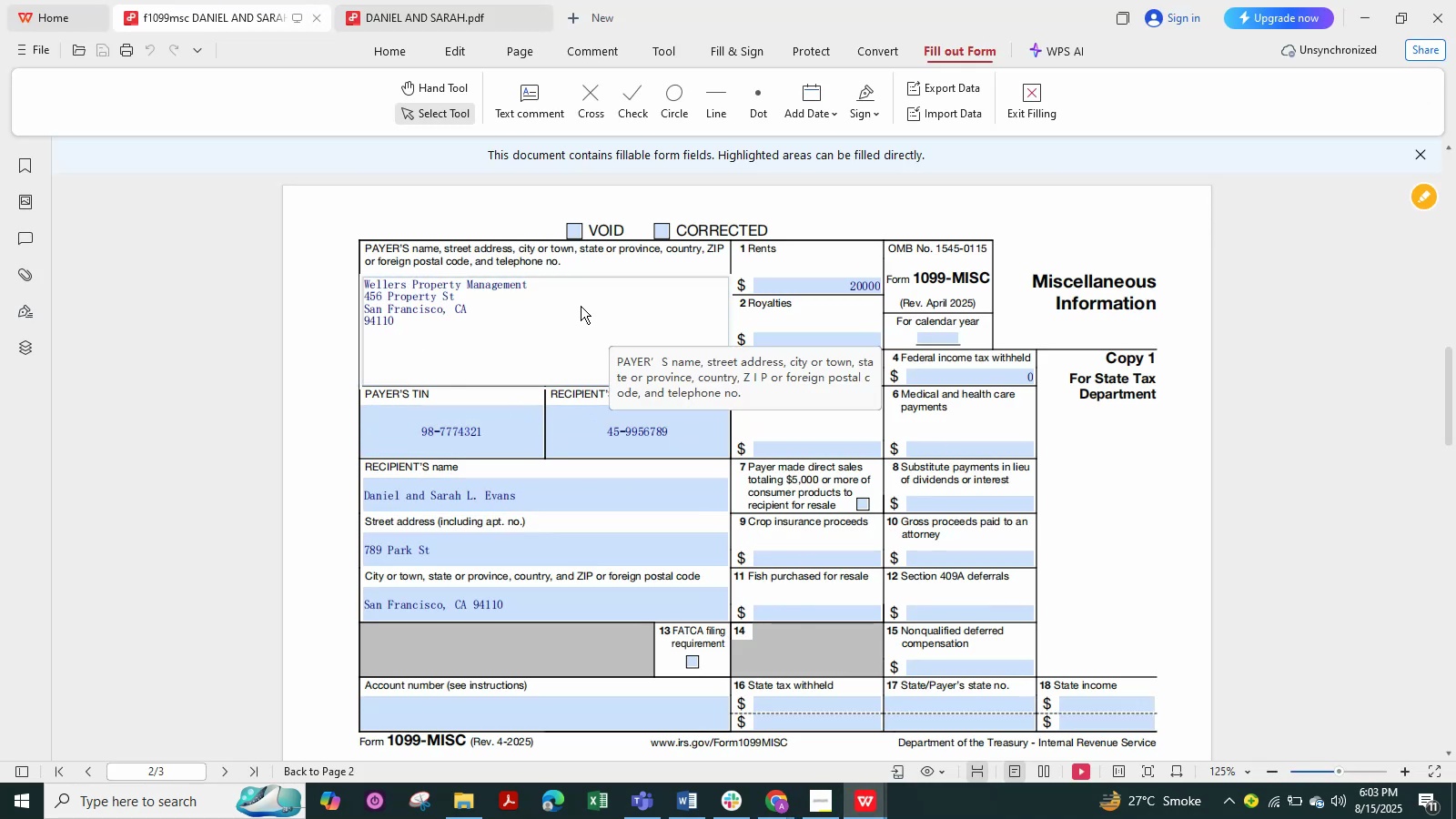 
scroll: coordinate [460, 228], scroll_direction: down, amount: 3.0
 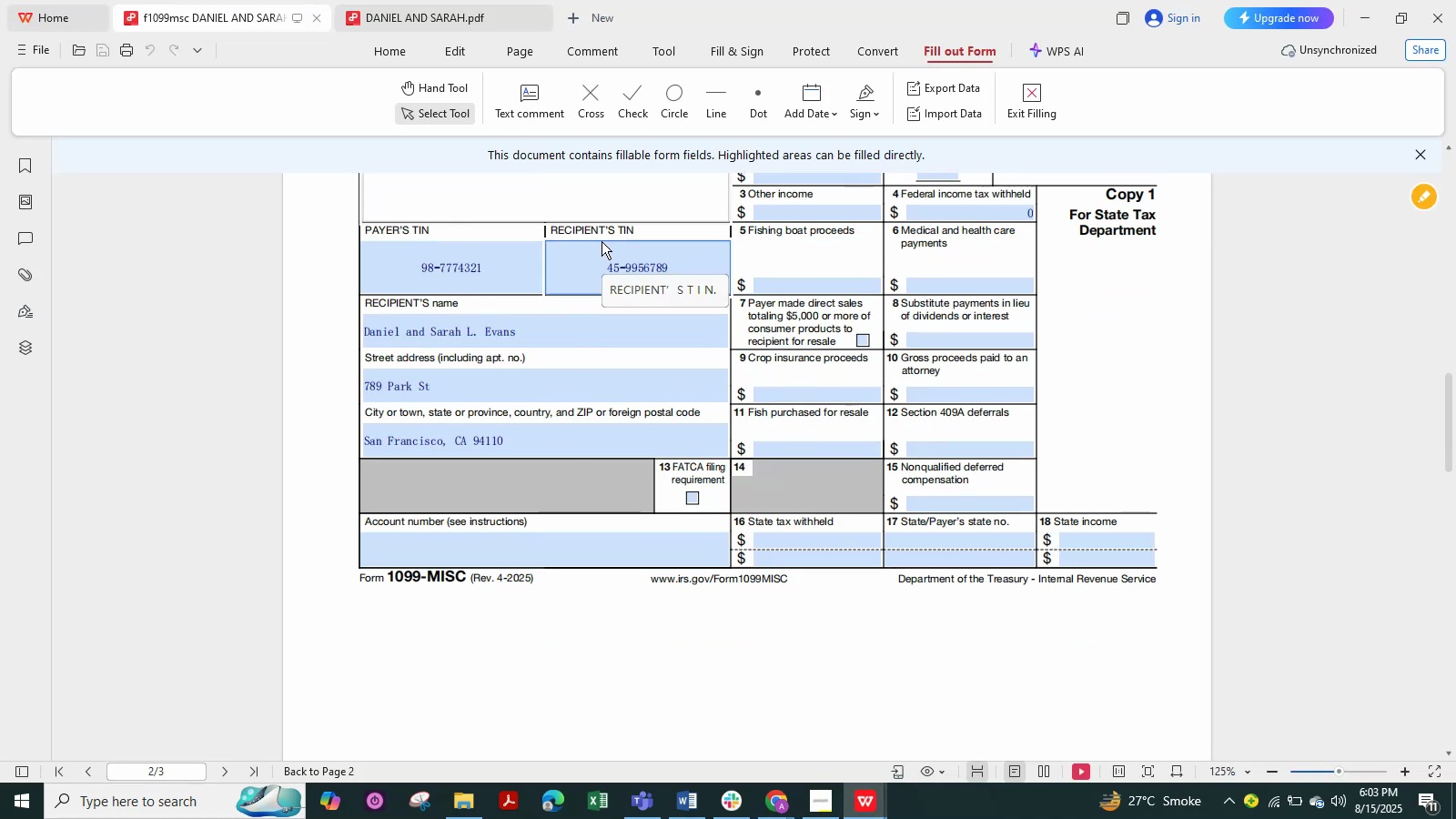 
scroll: coordinate [639, 523], scroll_direction: up, amount: 2.0
 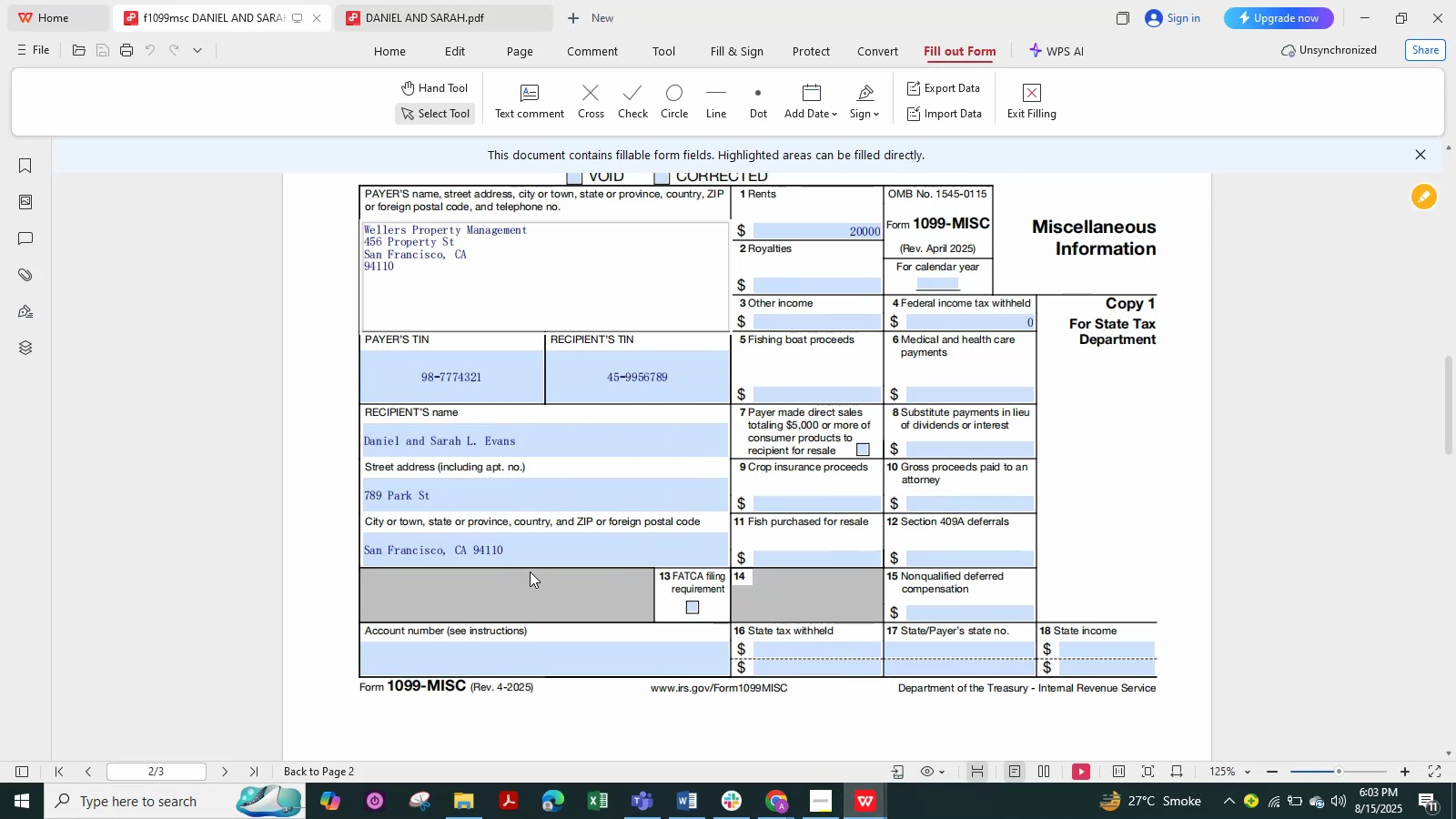 
left_click_drag(start_coordinate=[534, 547], to_coordinate=[444, 133])
 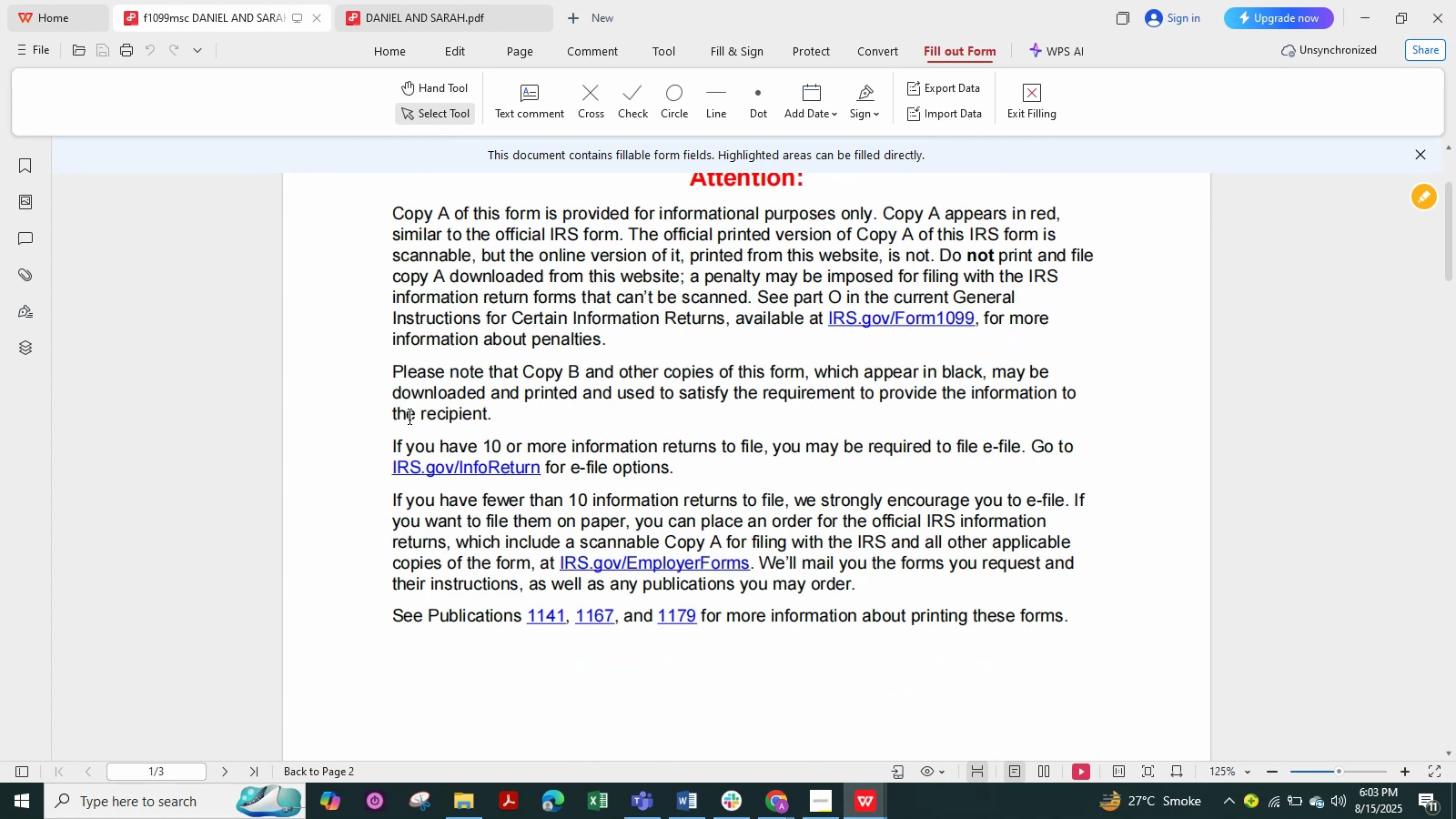 
scroll: coordinate [539, 619], scroll_direction: down, amount: 20.0
 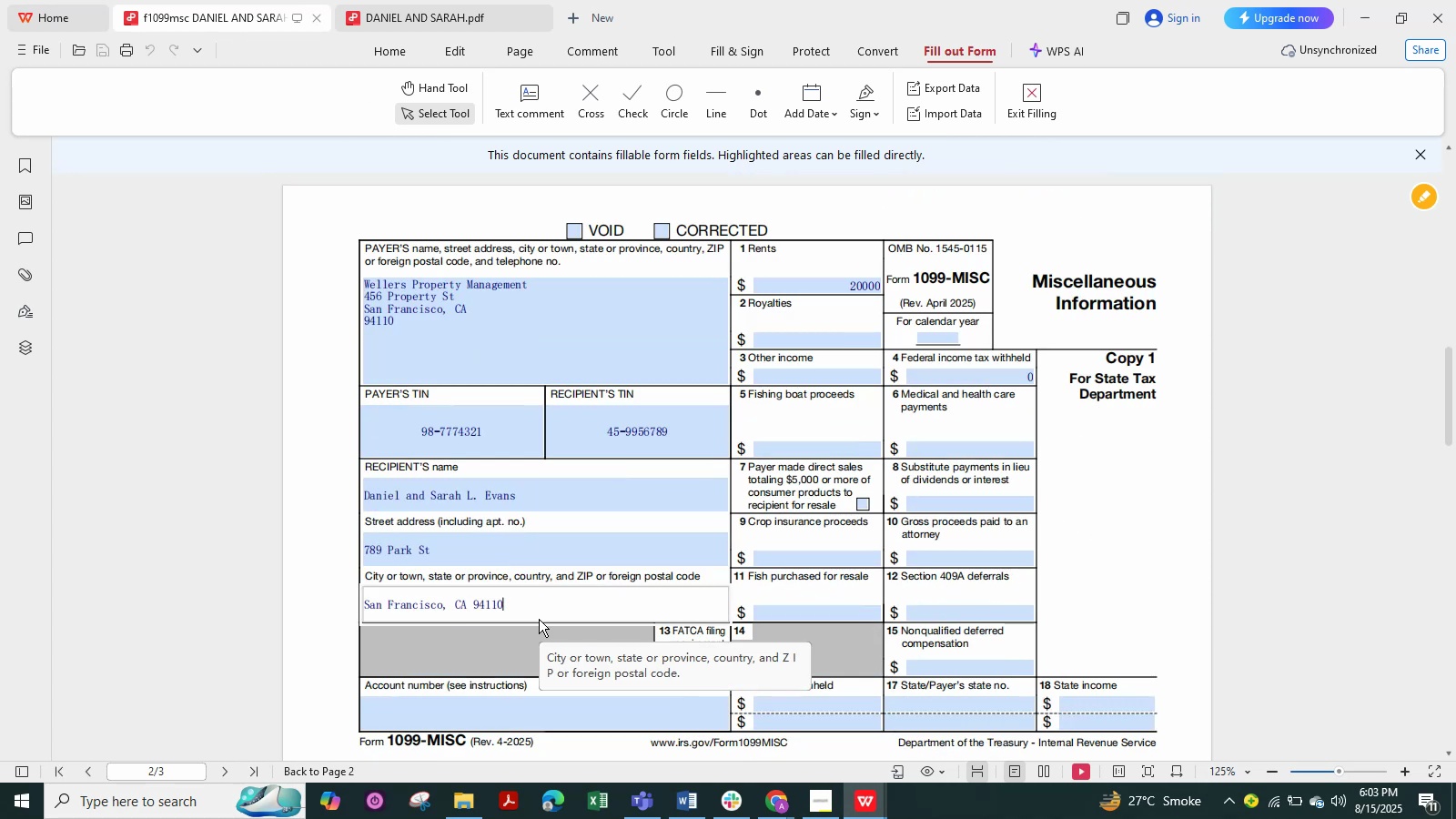 
key(Control+A)
 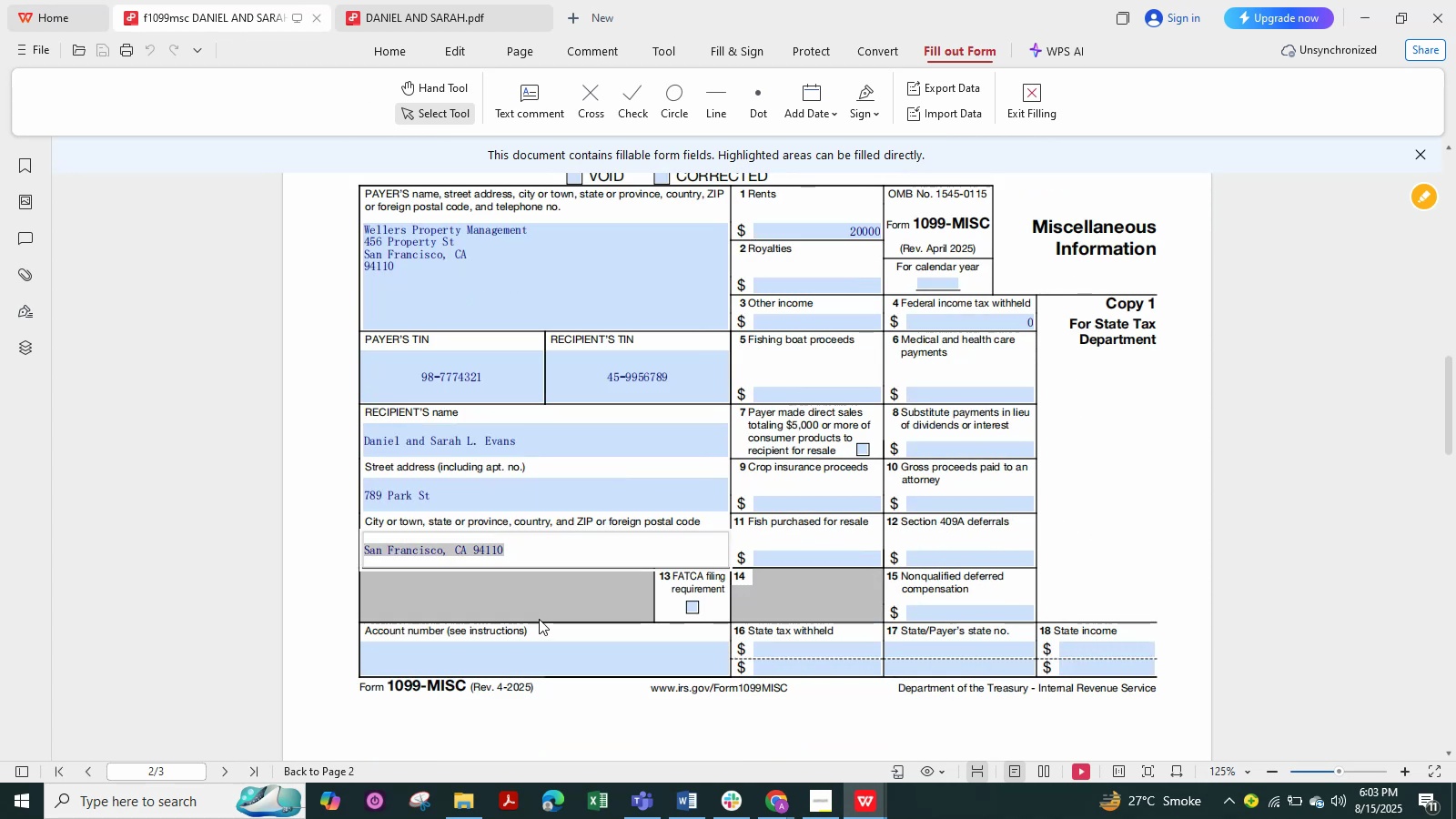 
key(Control+A)
 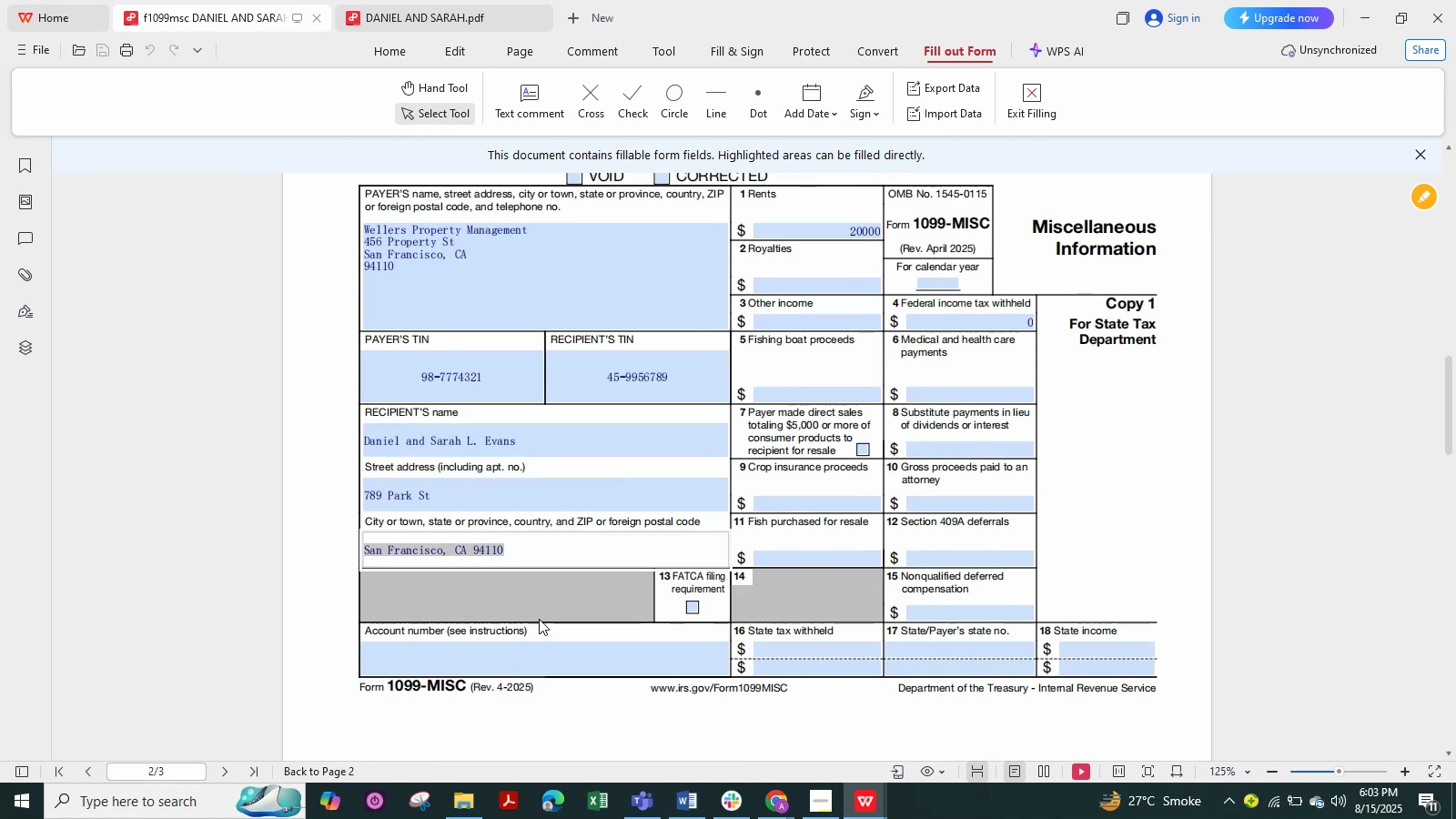 
key(Control+A)
 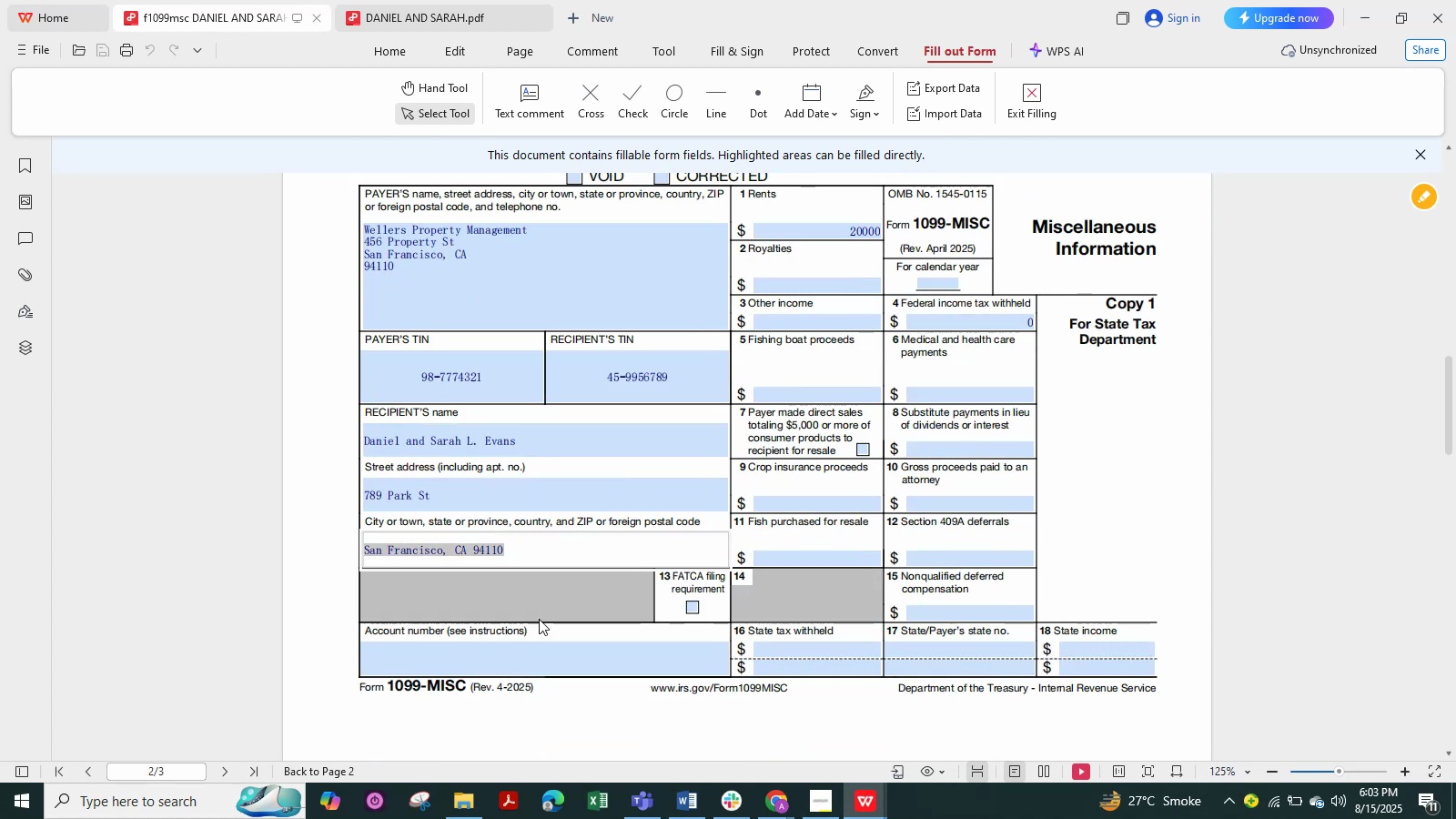 
key(Control+A)
 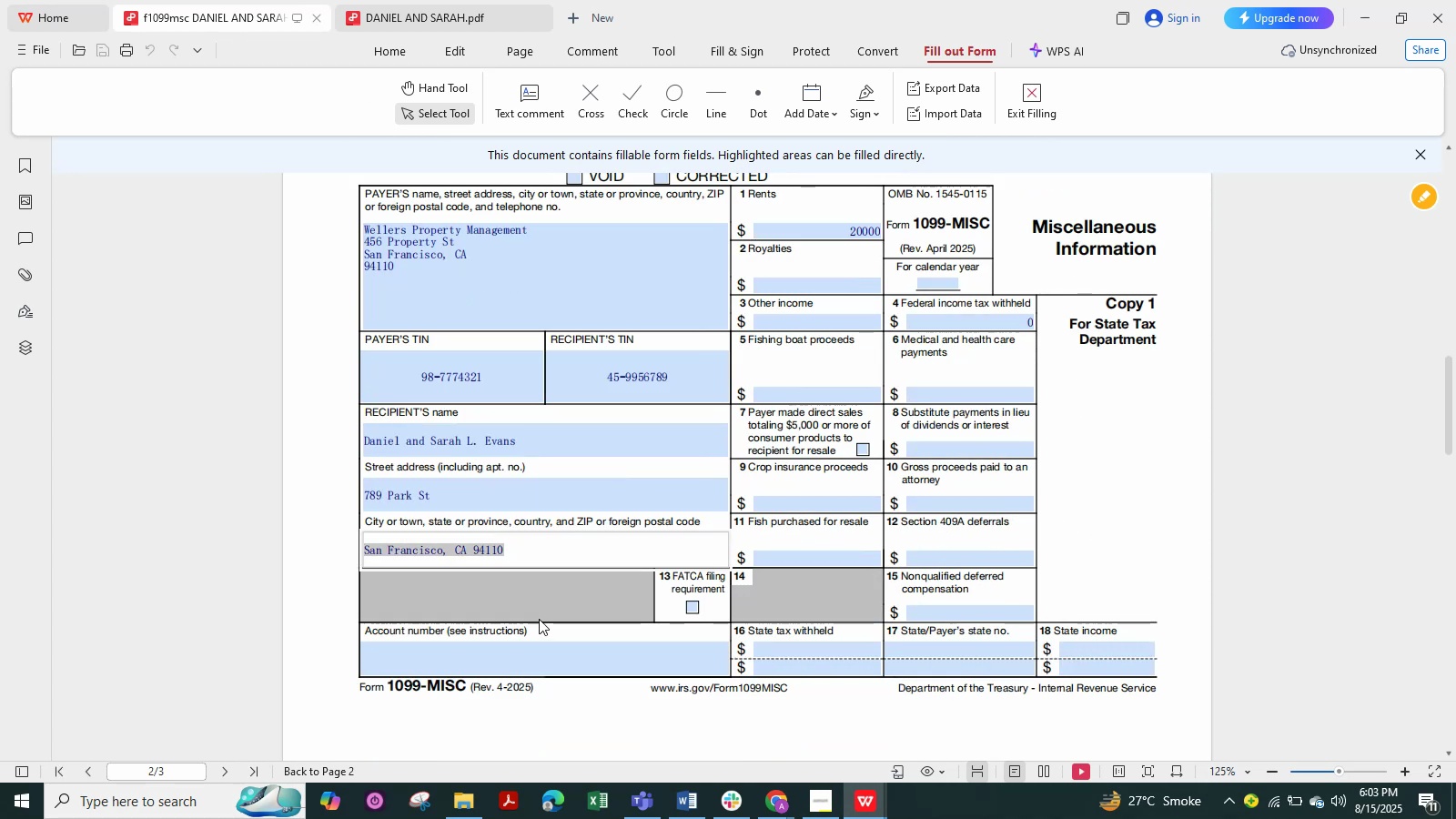 
key(Control+A)
 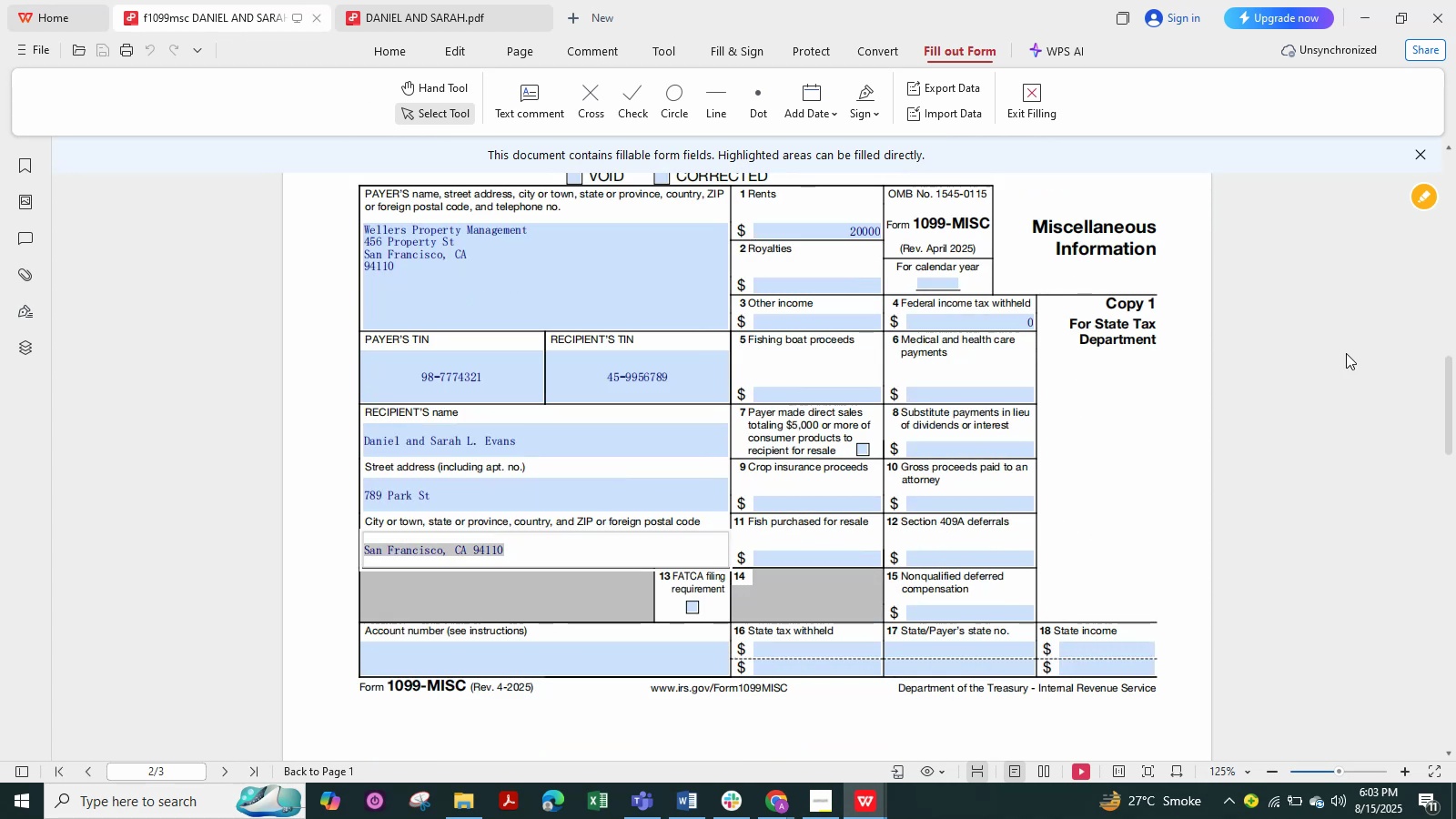 
left_click([1360, 339])
 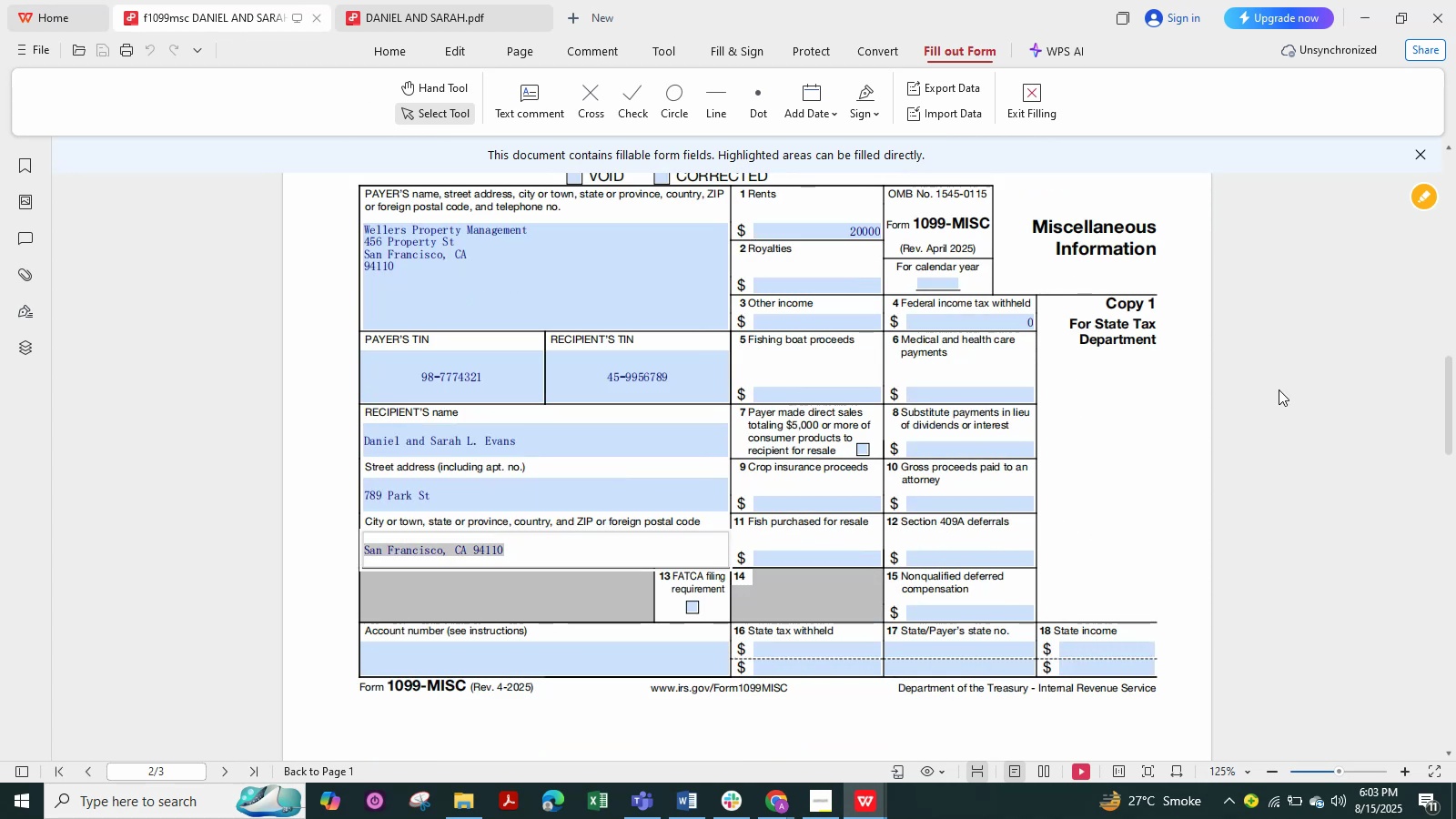 
scroll: coordinate [1279, 391], scroll_direction: none, amount: 0.0
 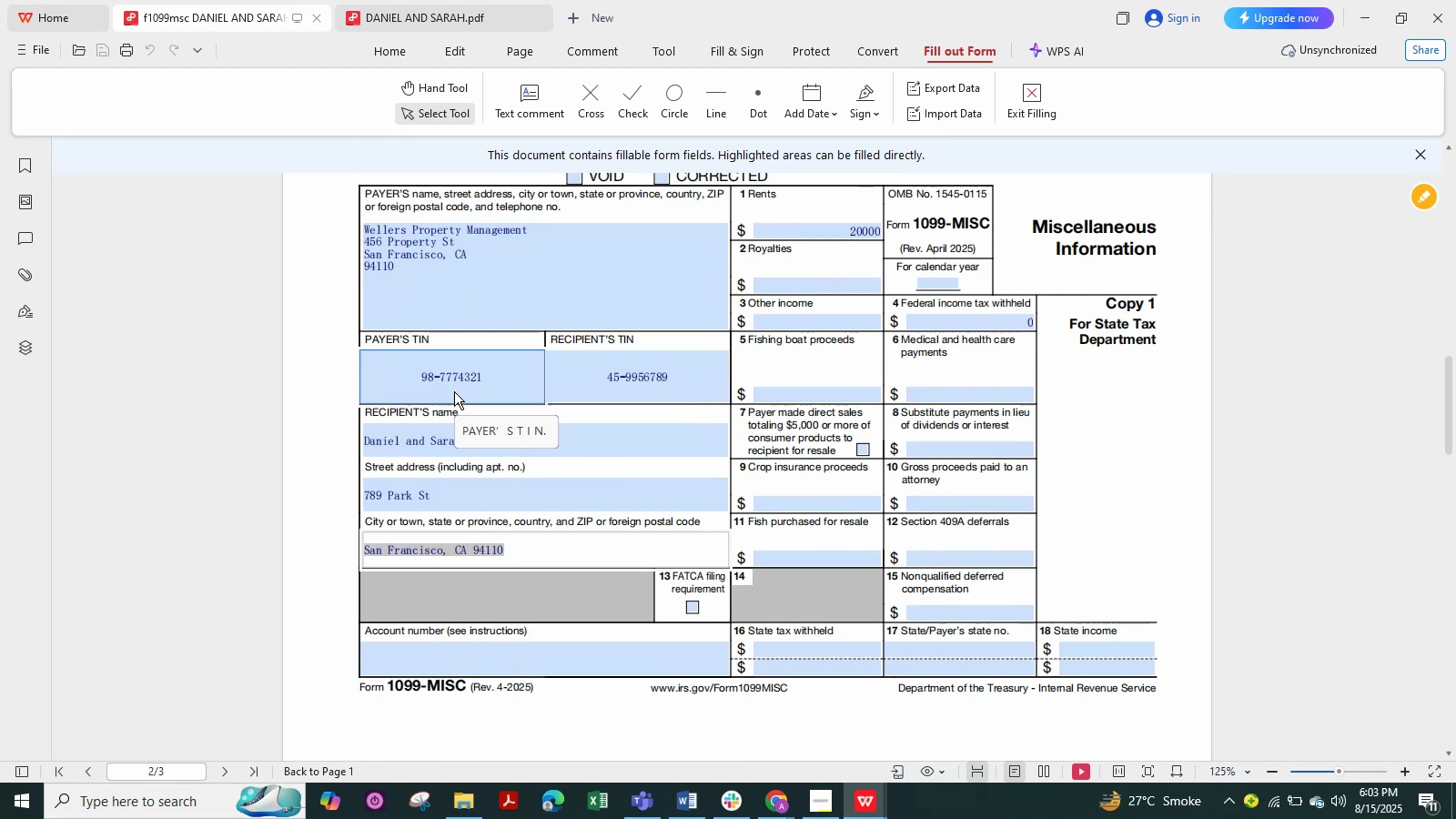 
hold_key(key=ShiftLeft, duration=1.91)
 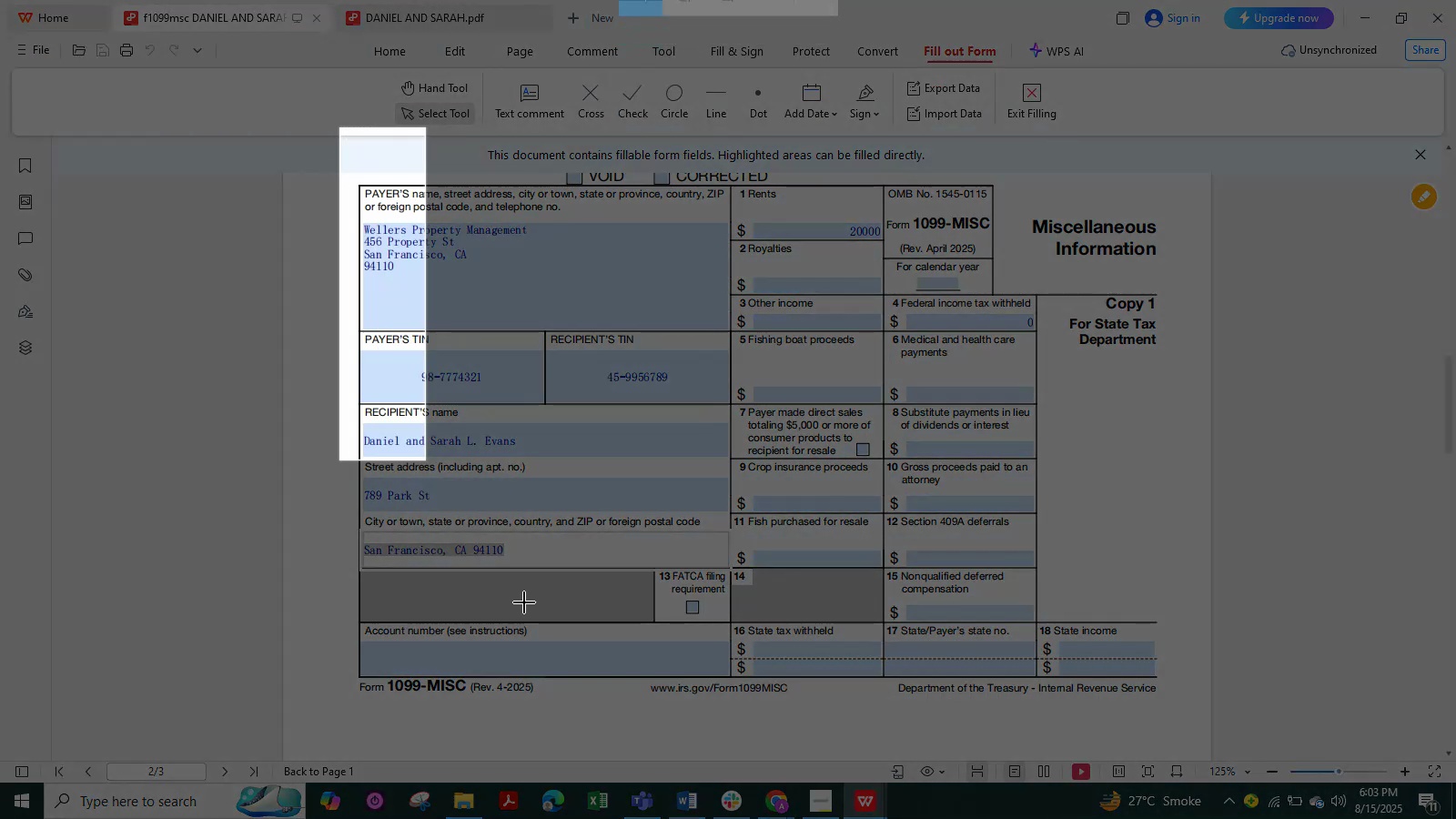 
hold_key(key=MetaLeft, duration=1.64)
 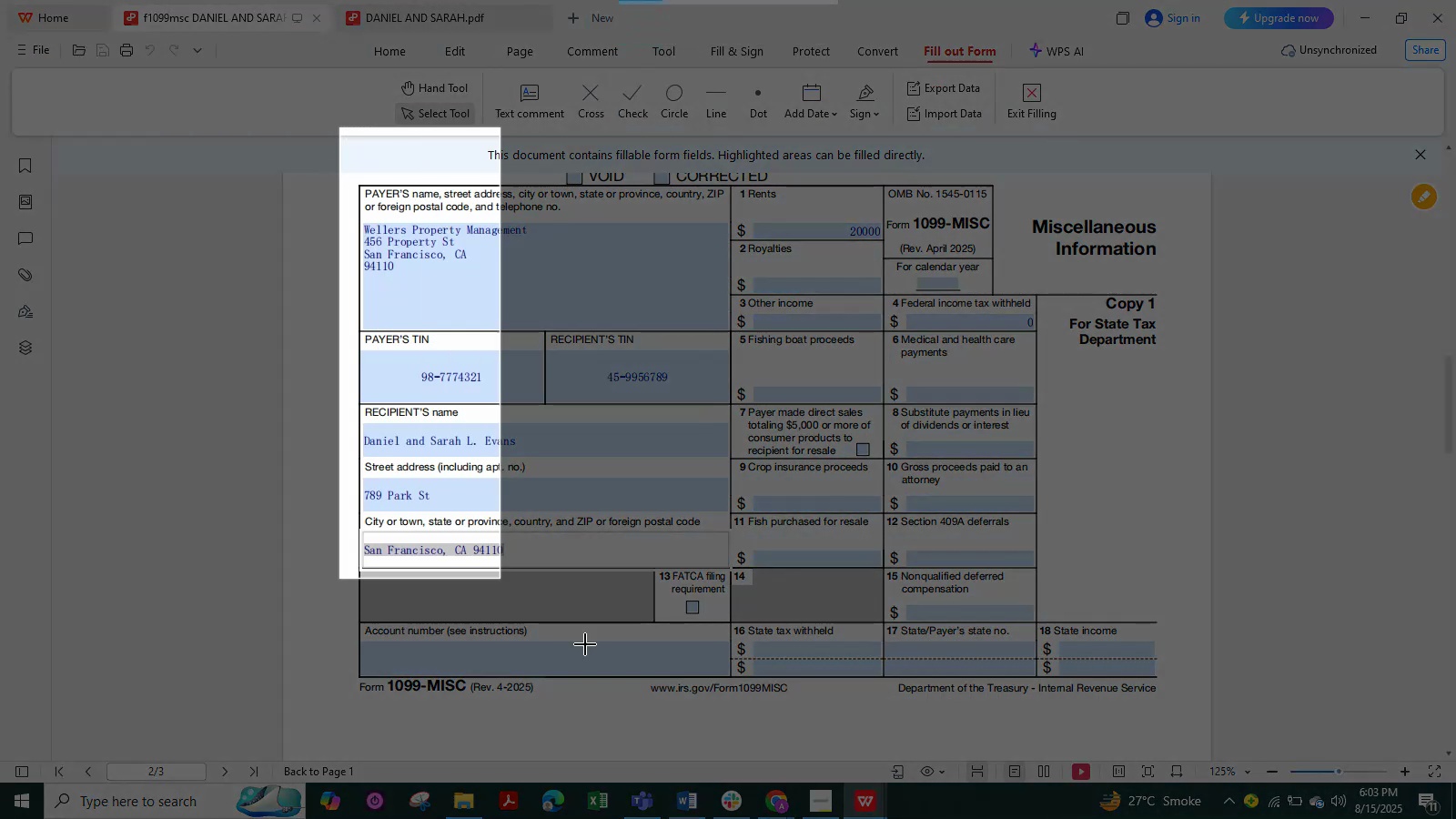 
hold_key(key=S, duration=1.08)
 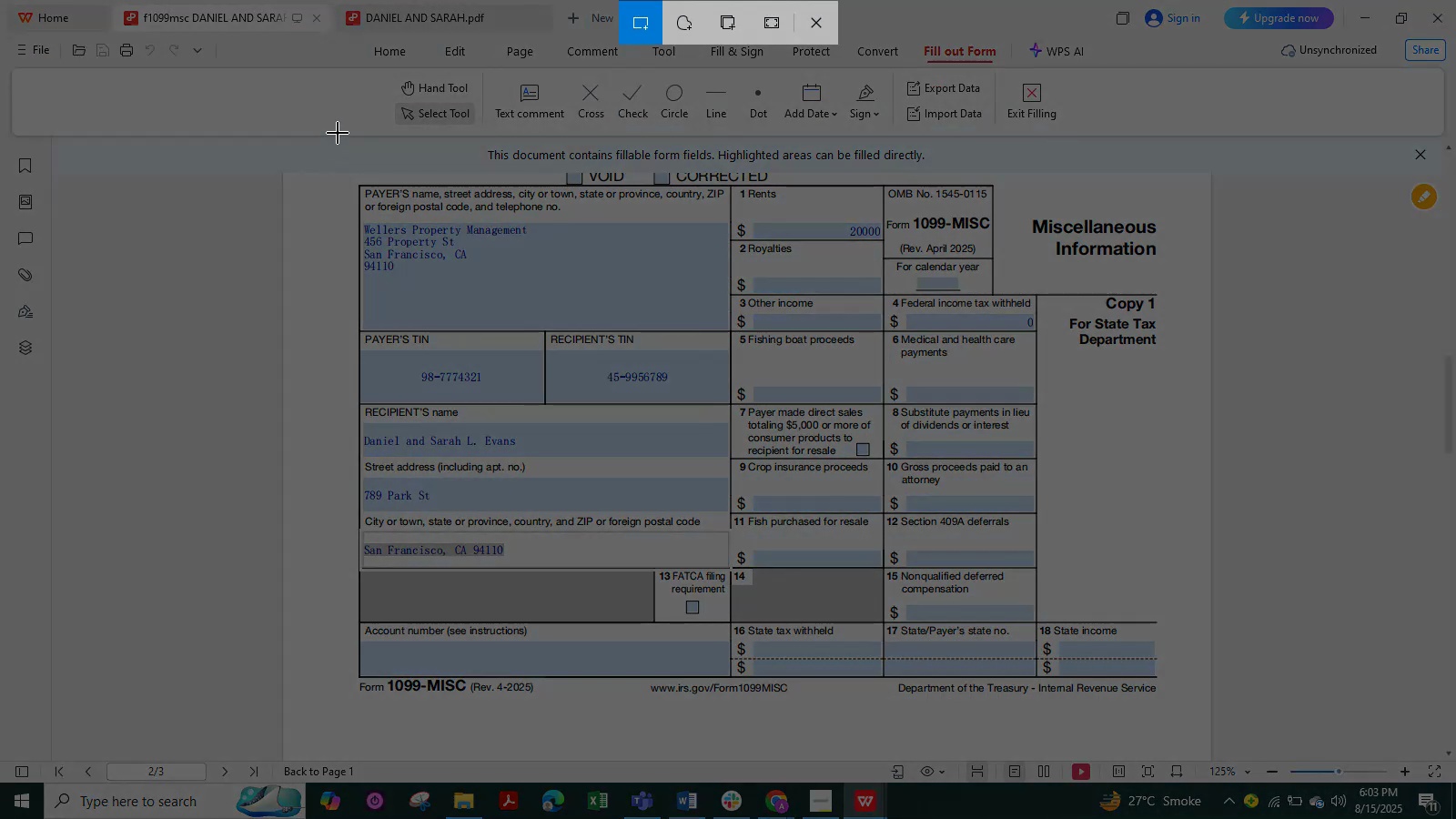 
left_click_drag(start_coordinate=[339, 127], to_coordinate=[1195, 713])
 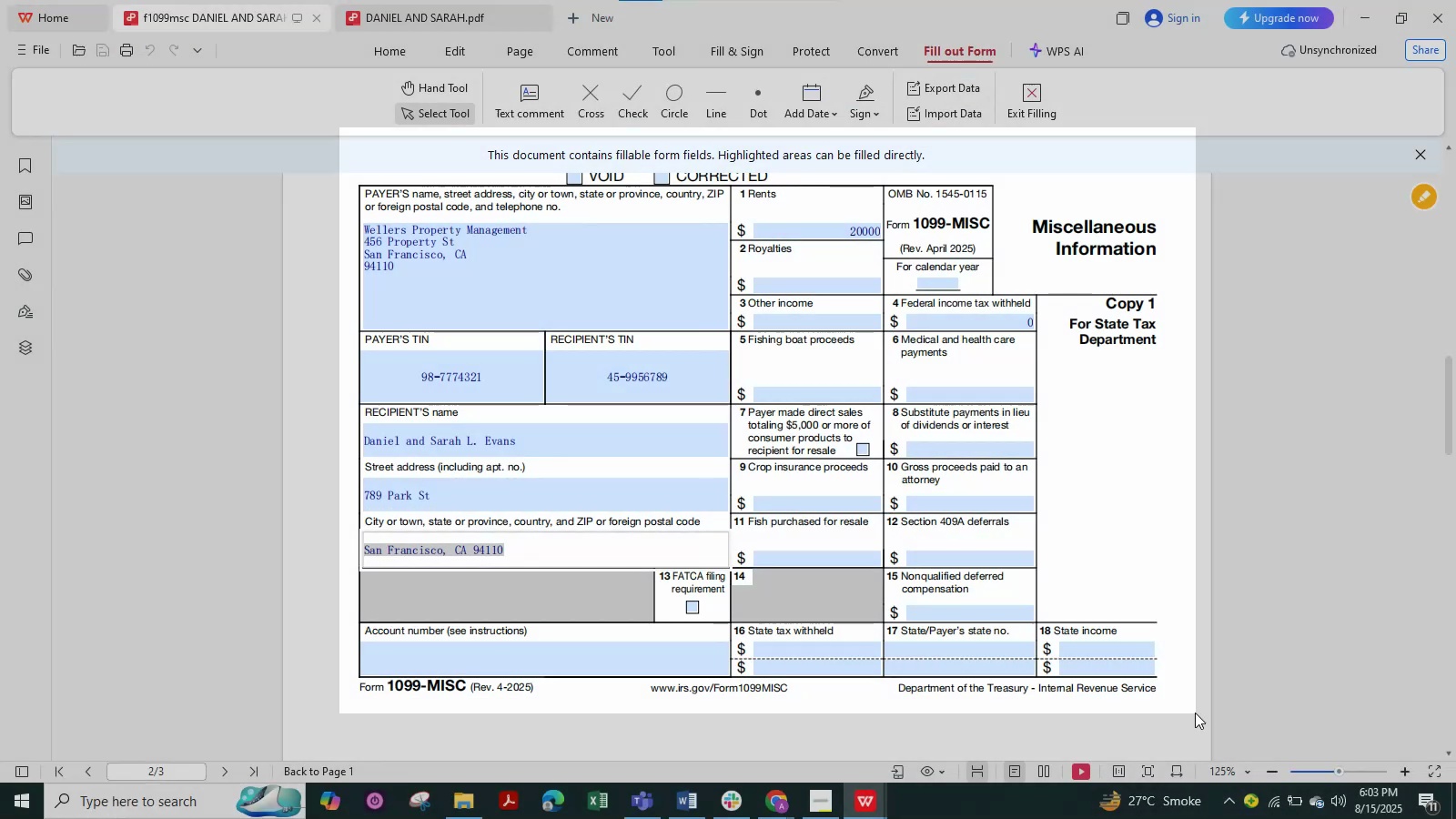 
key(Alt+Tab)
 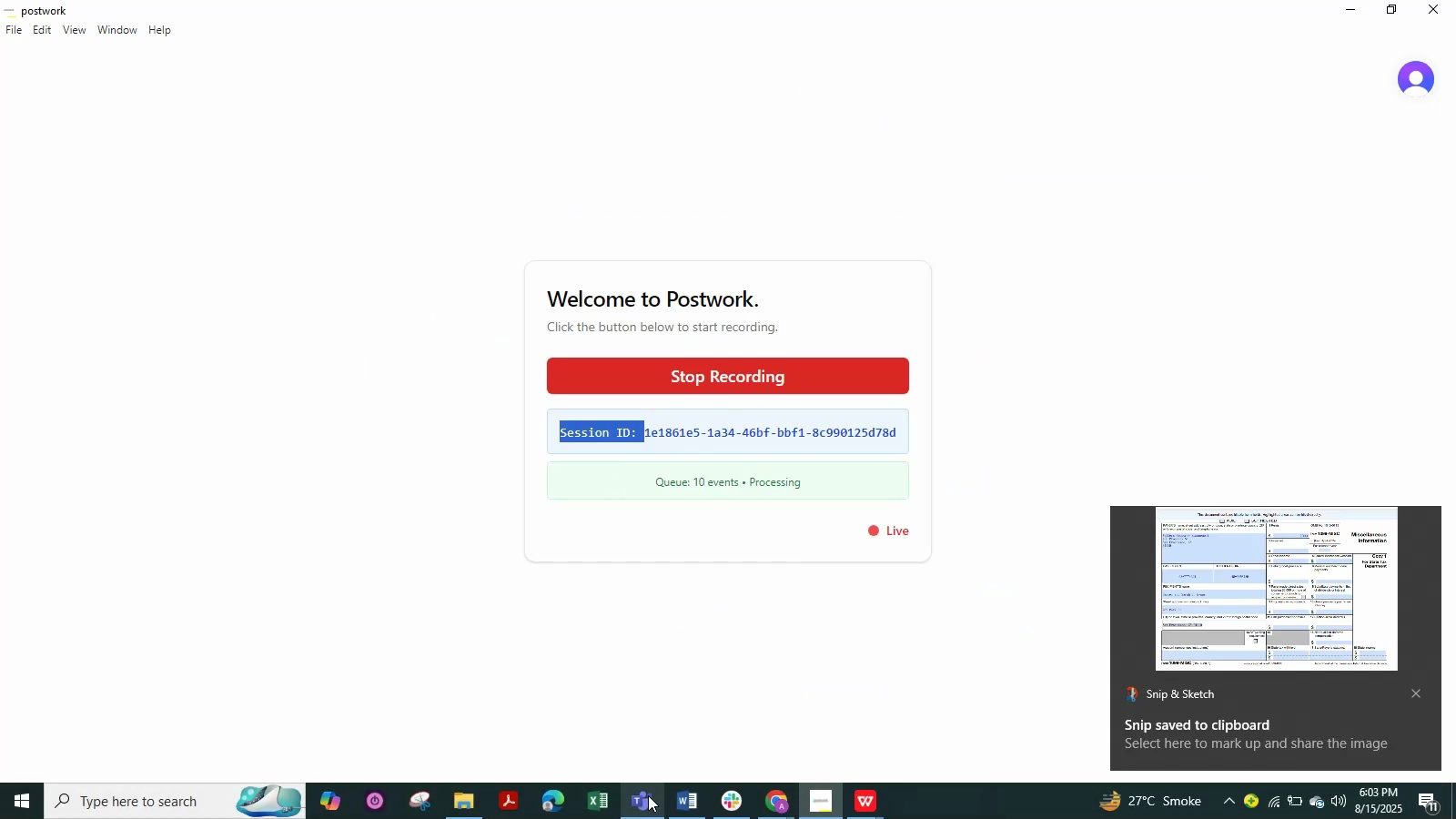 
left_click([764, 794])
 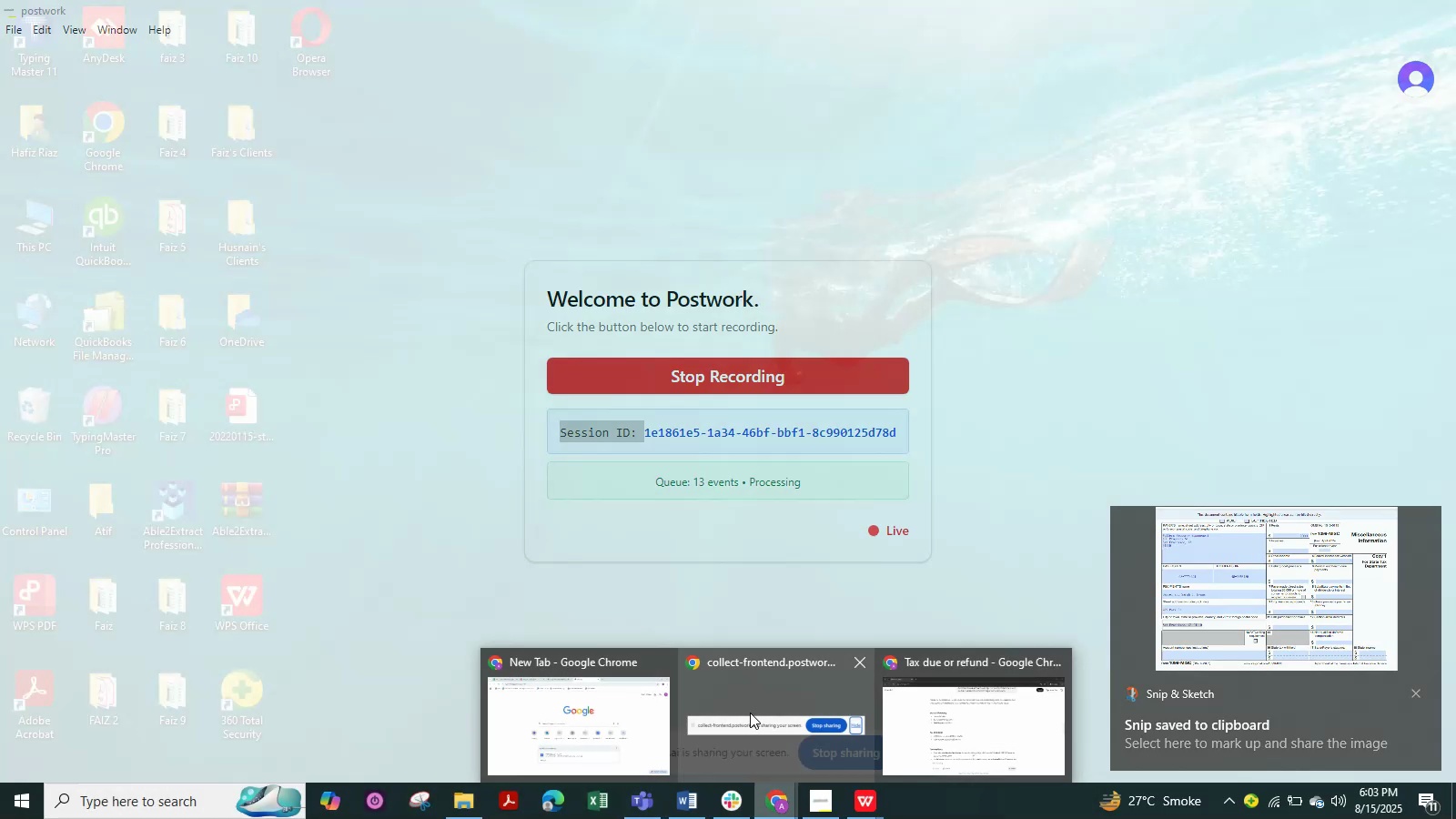 
left_click([945, 724])
 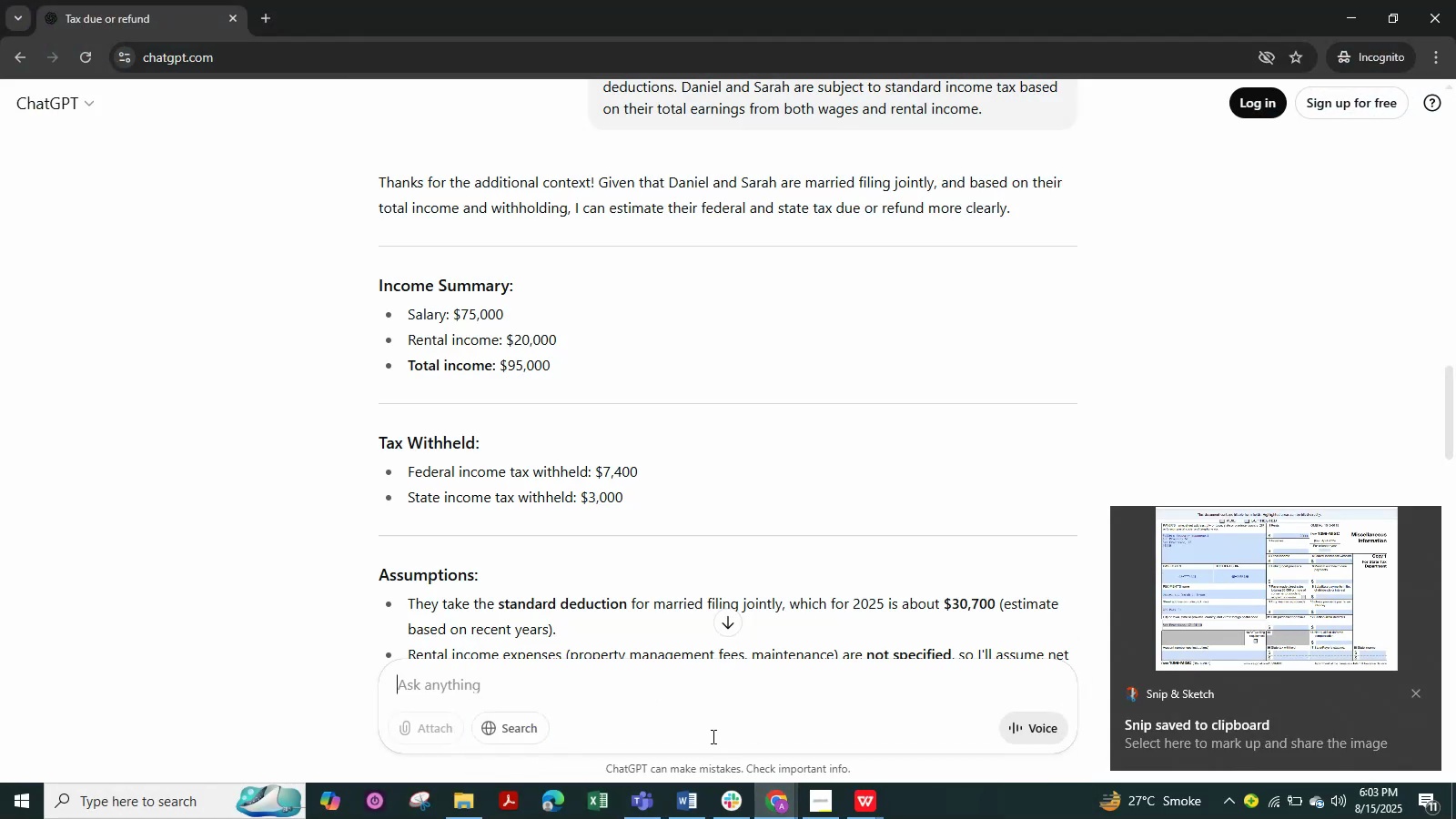 
left_click([712, 725])
 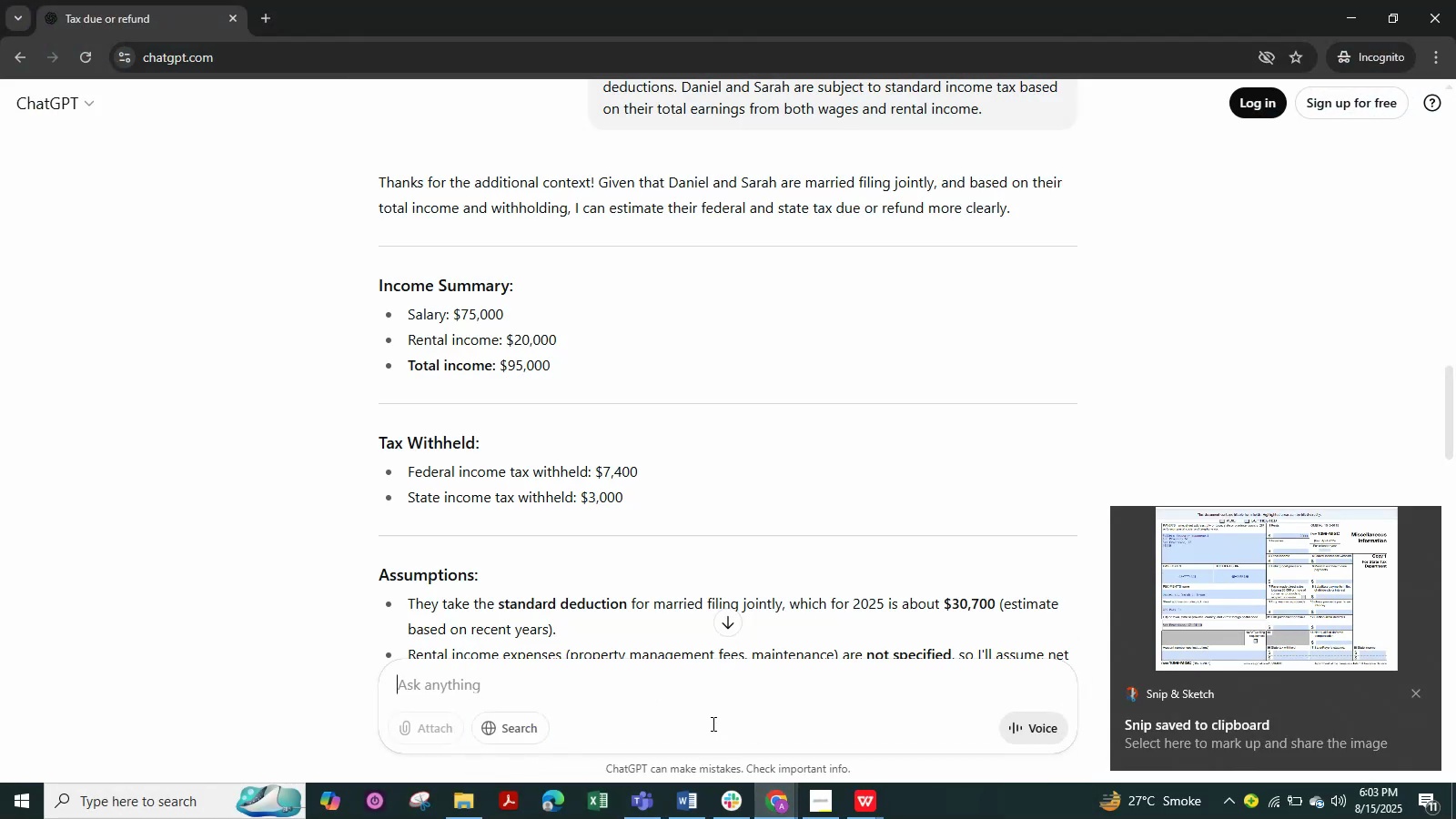 
key(Control+V)
 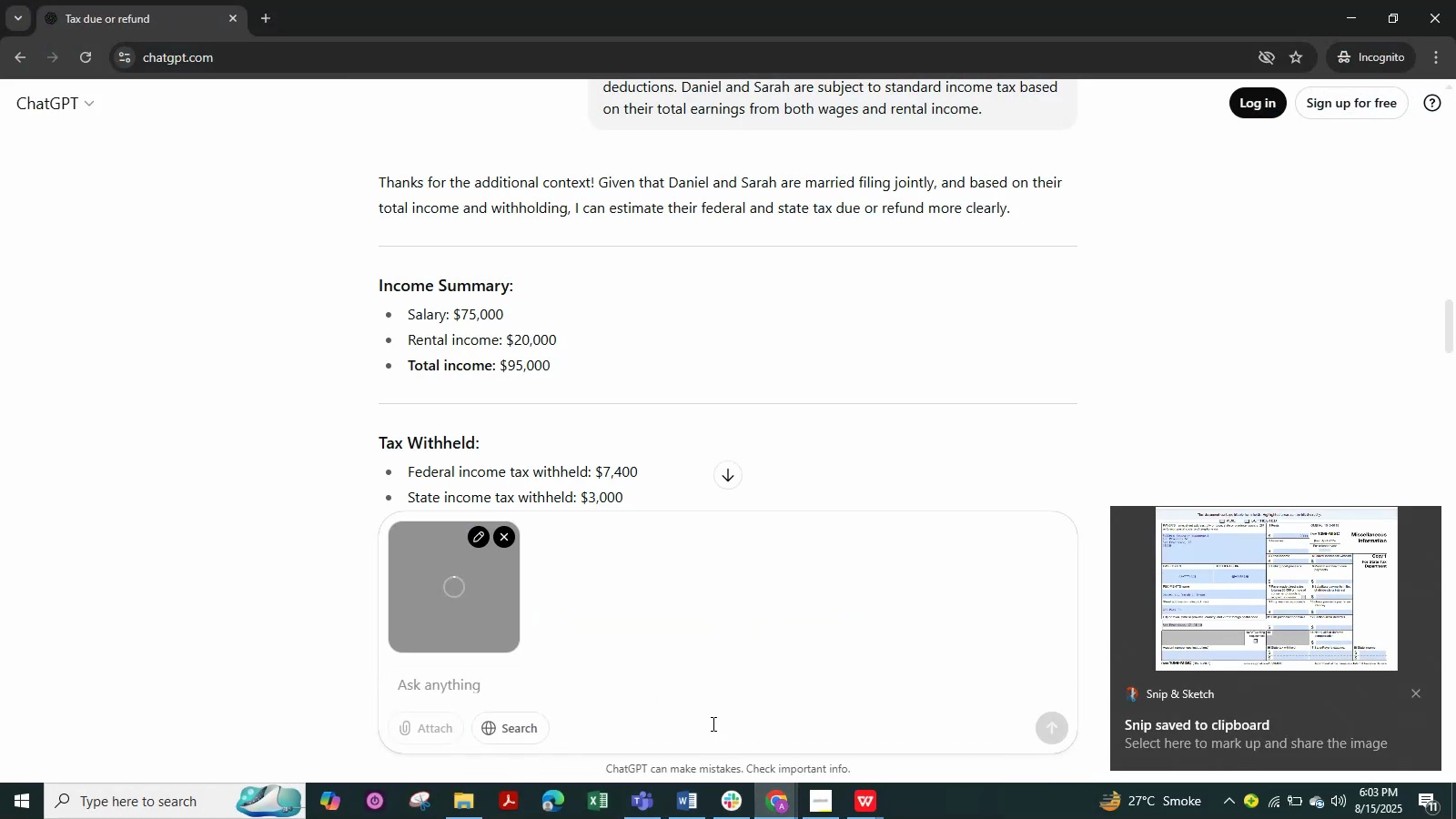 
key(Alt+Tab)
 